 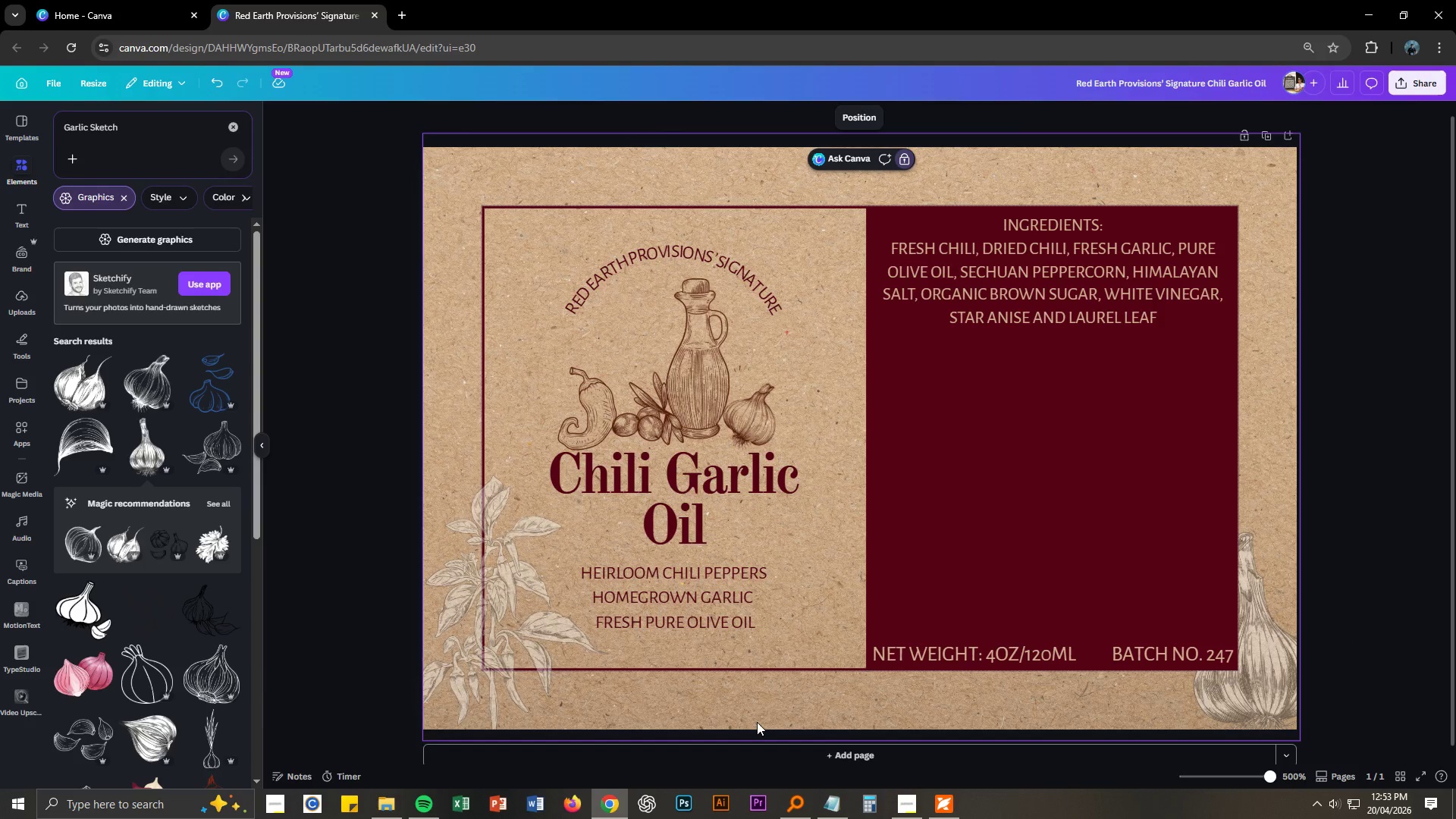 
key(T)
 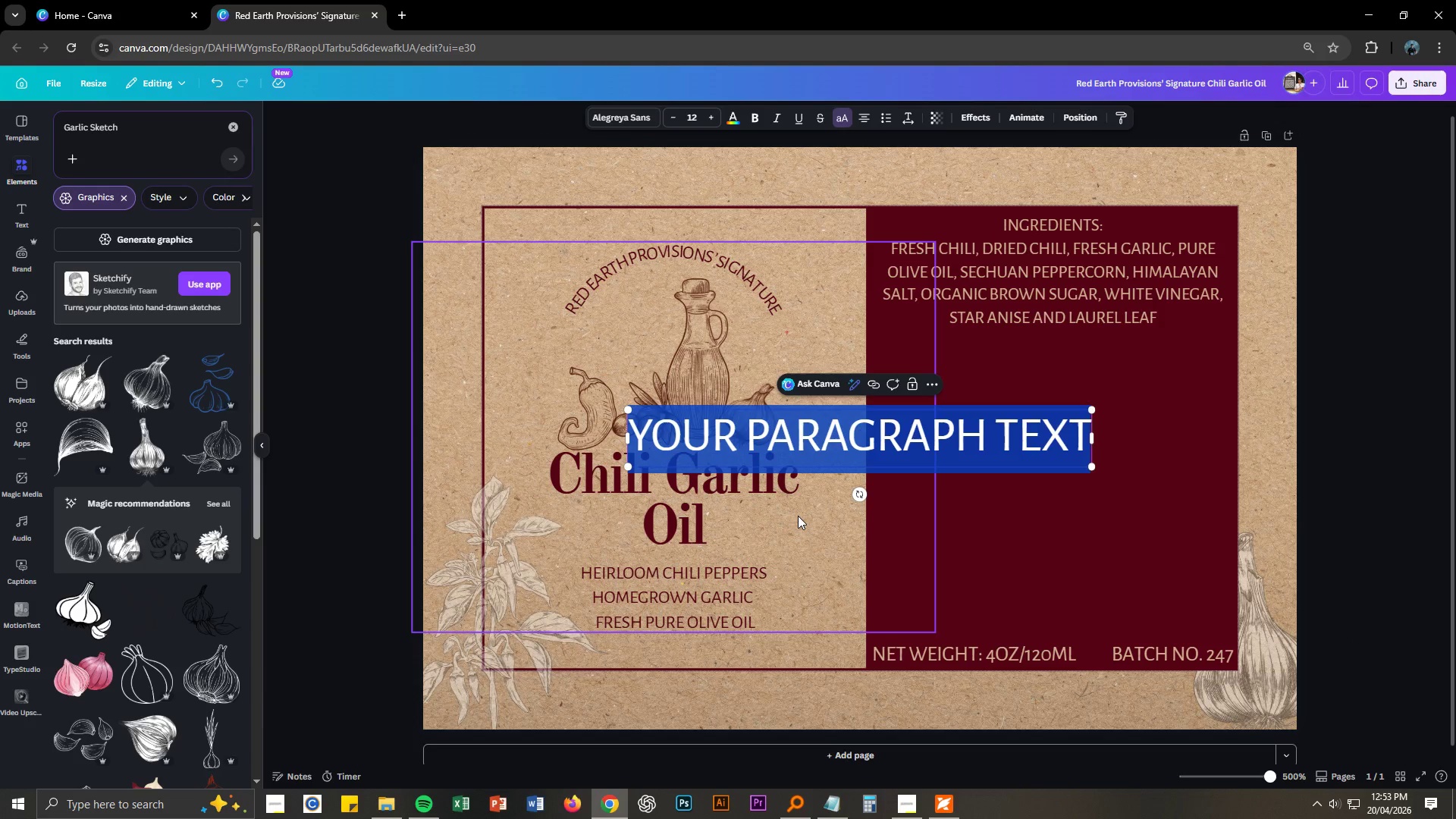 
type(Keep out of rte)
key(Backspace)
key(Backspace)
type(each of children)
 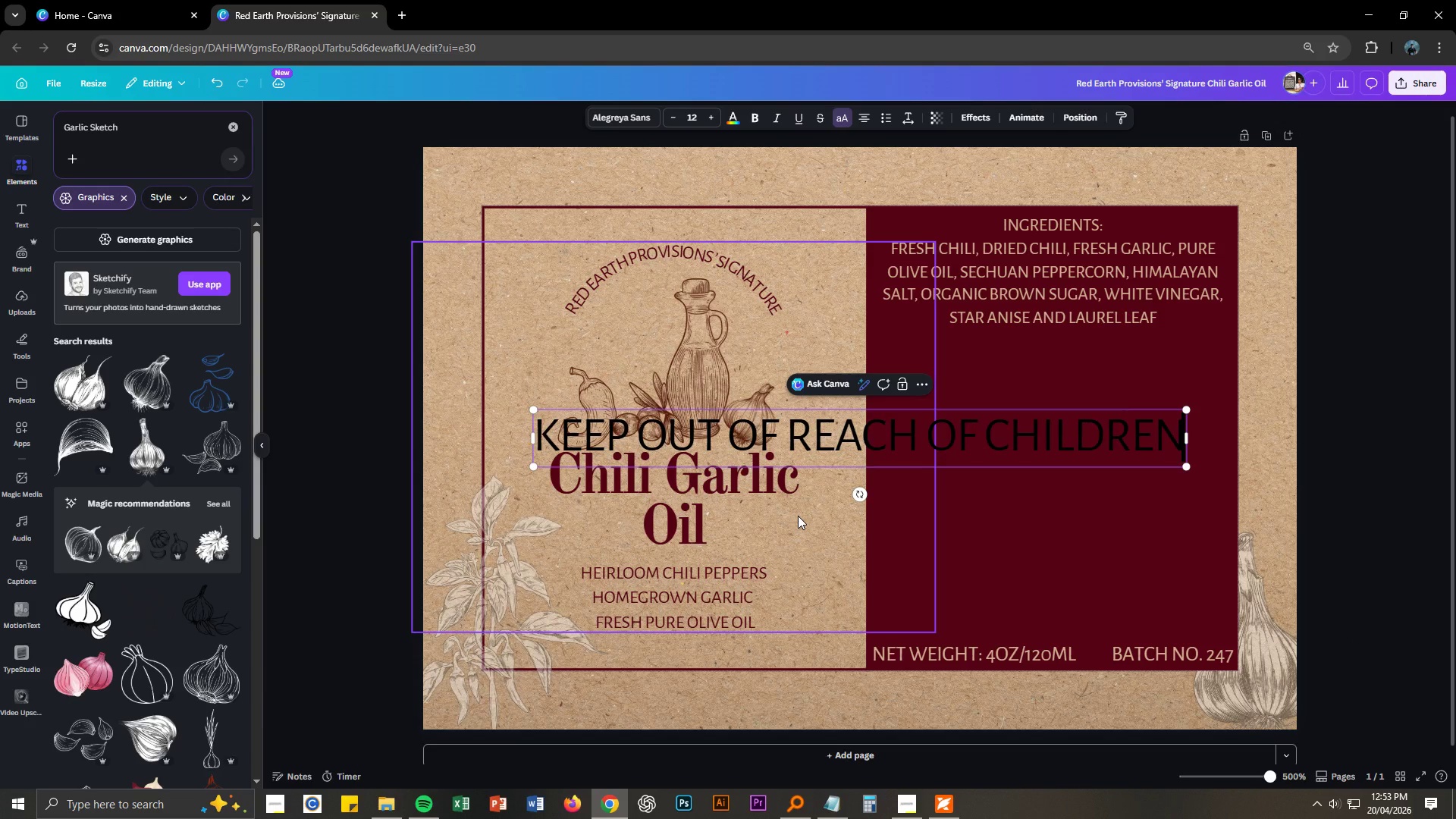 
key(Control+A)
 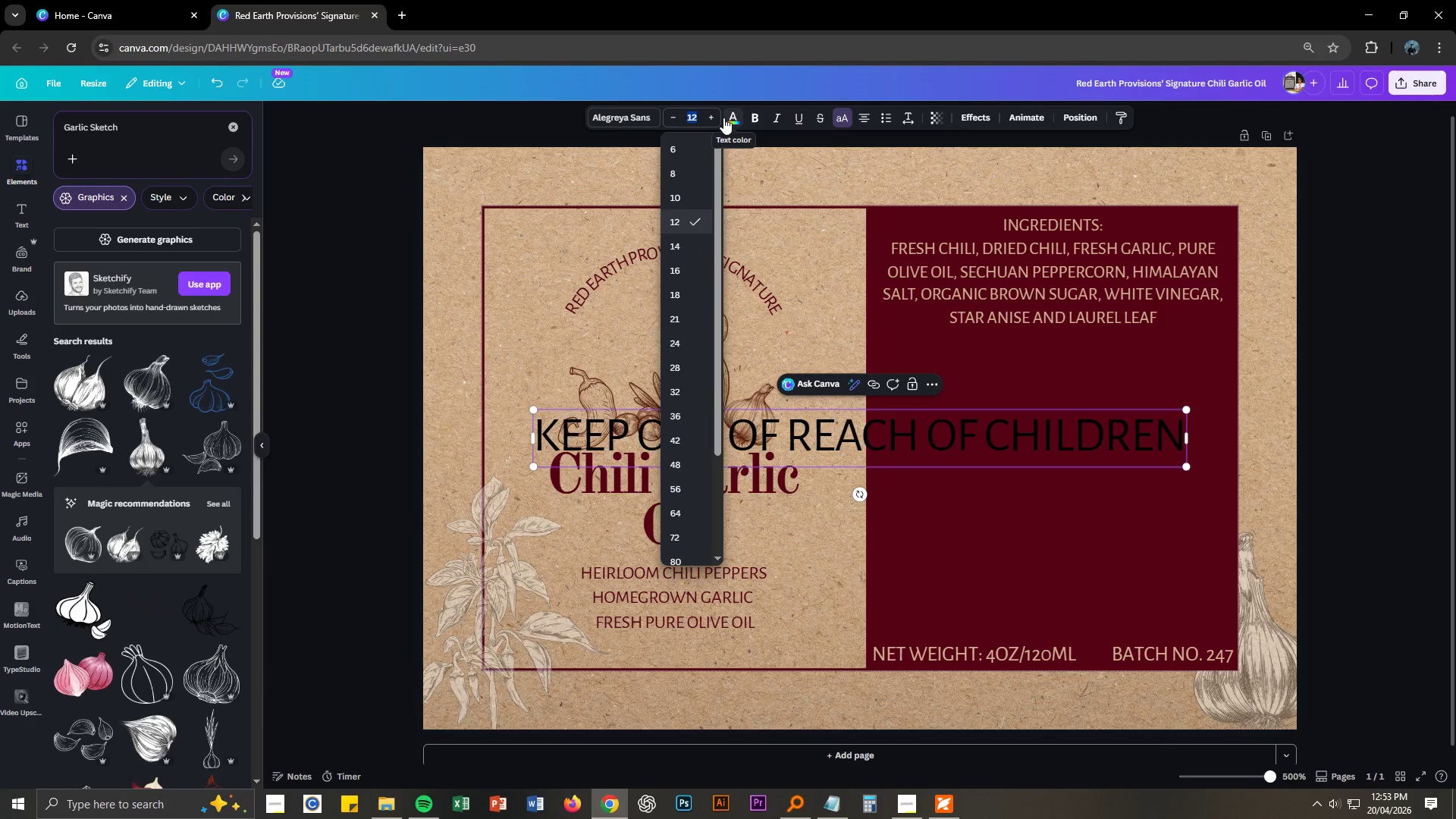 
key(Numpad5)
 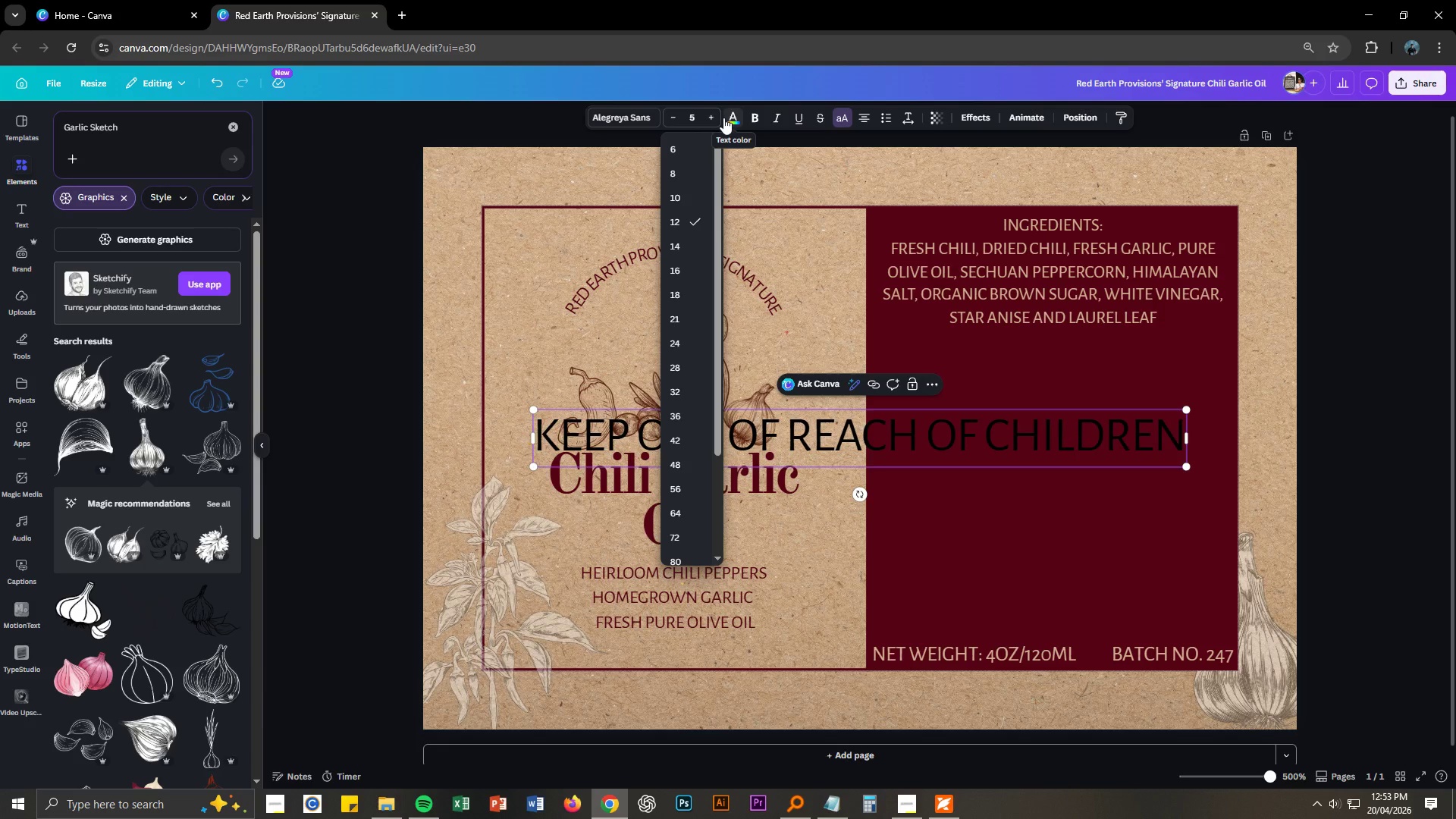 
key(Backspace)
 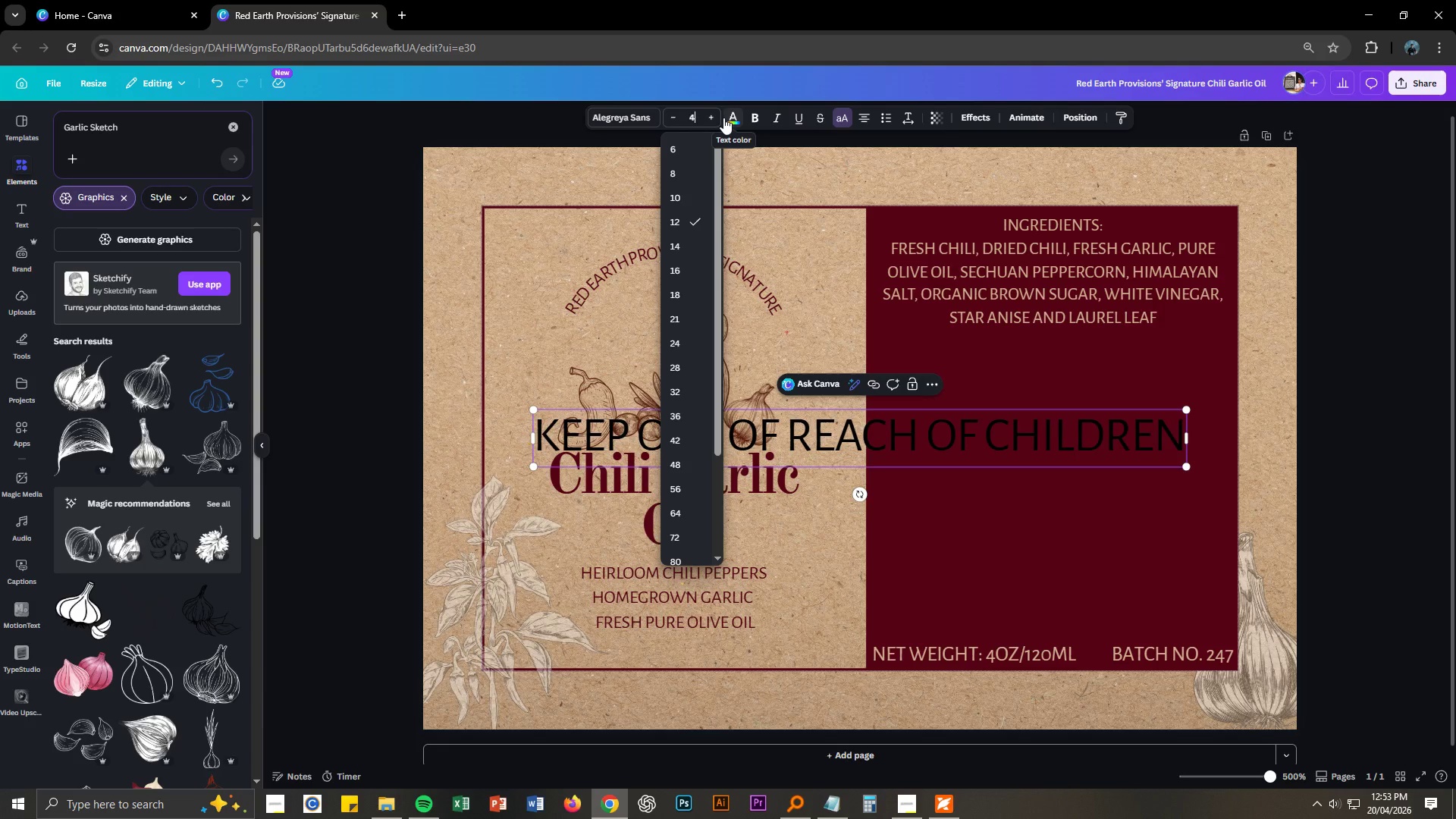 
key(Numpad4)
 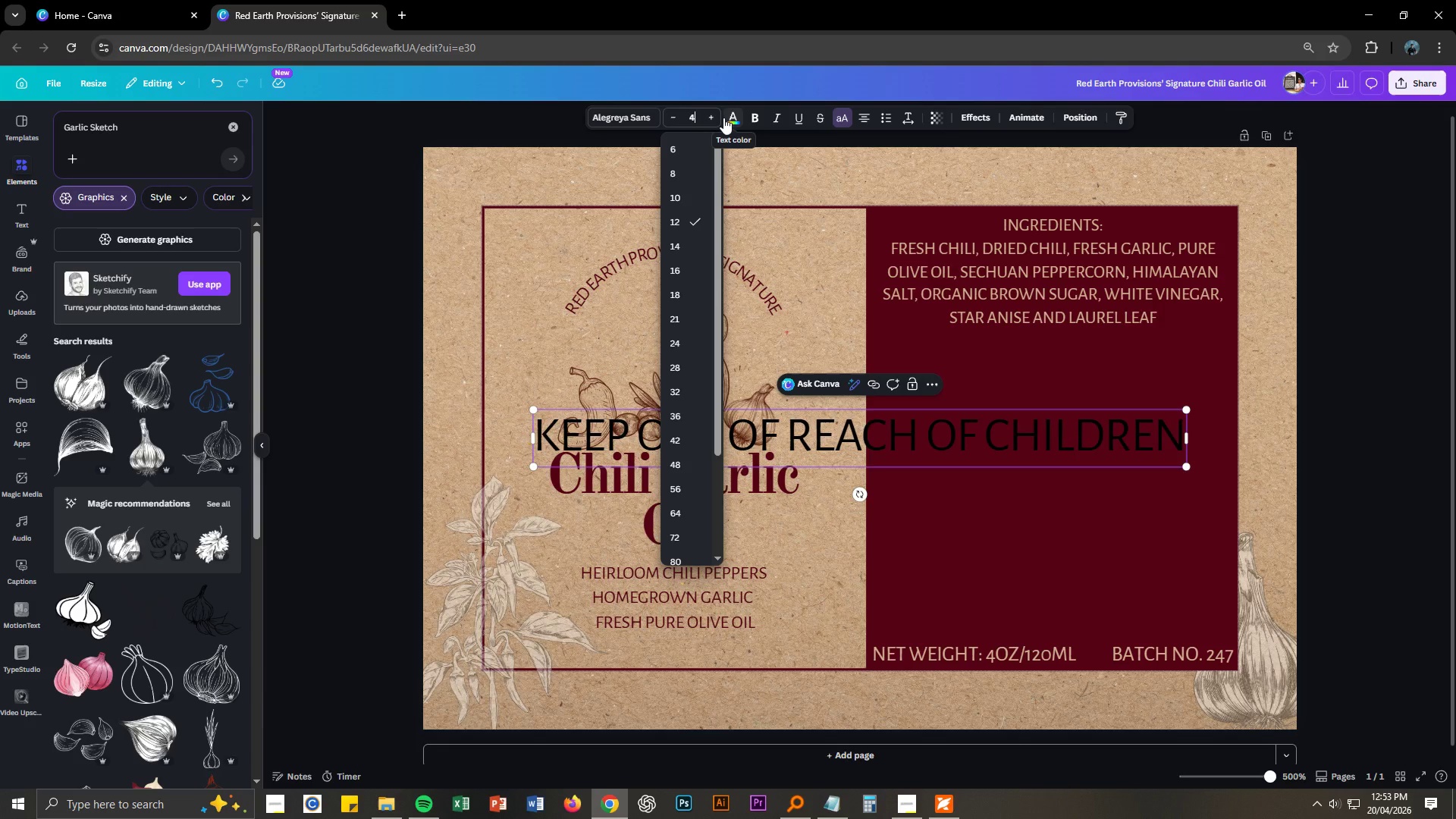 
key(NumpadEnter)
 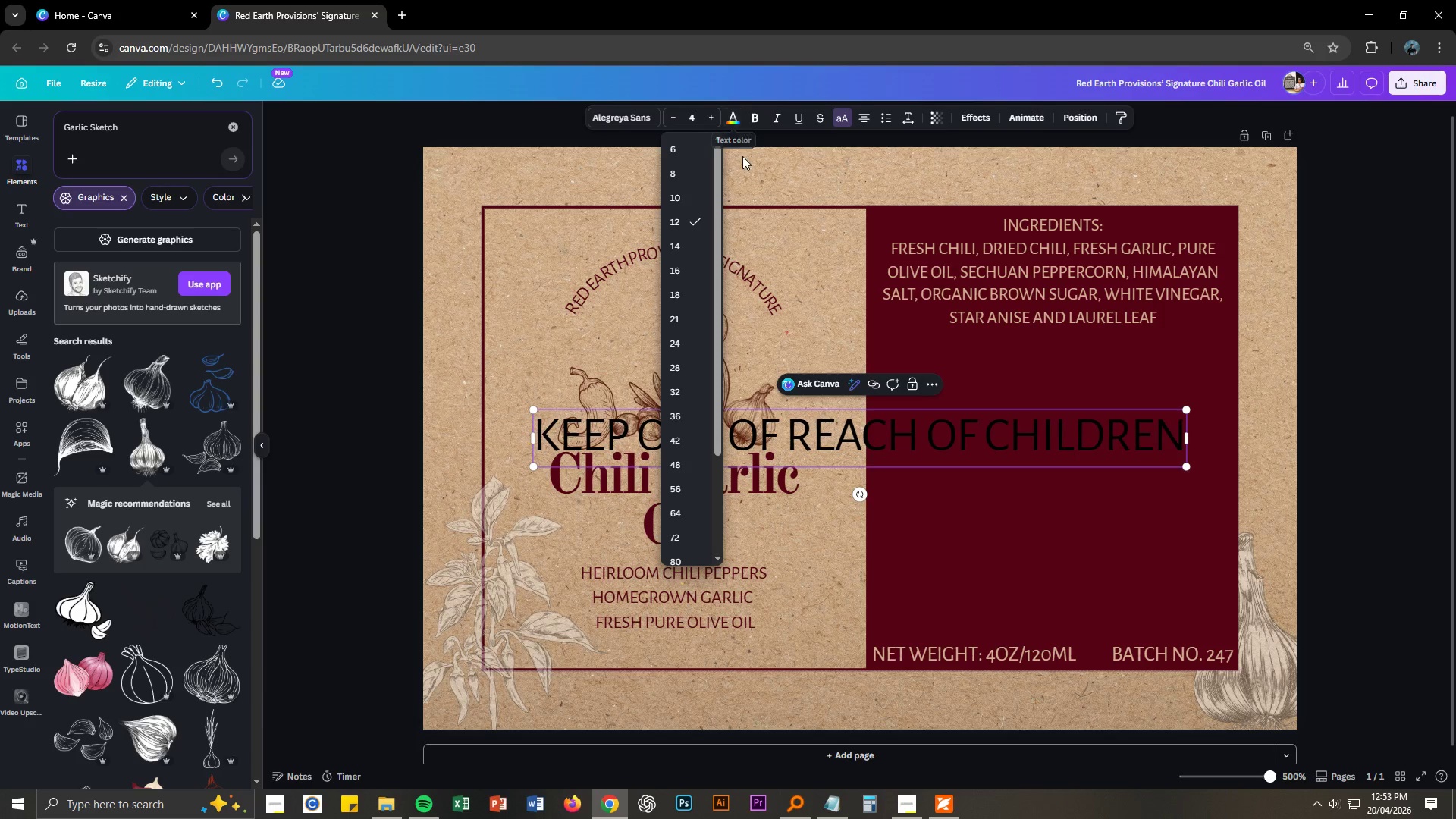 
left_click([973, 416])
 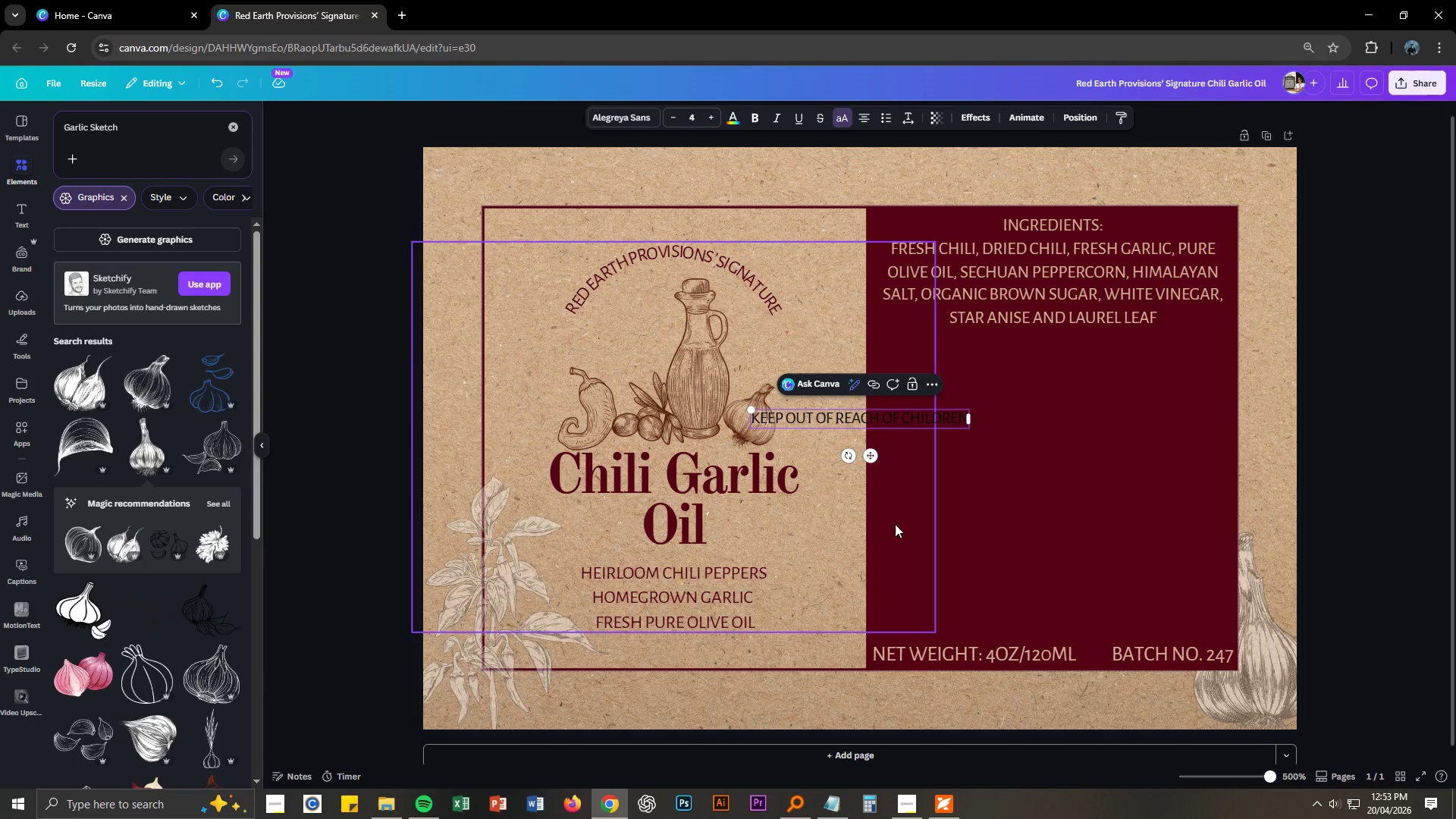 
left_click([924, 591])
 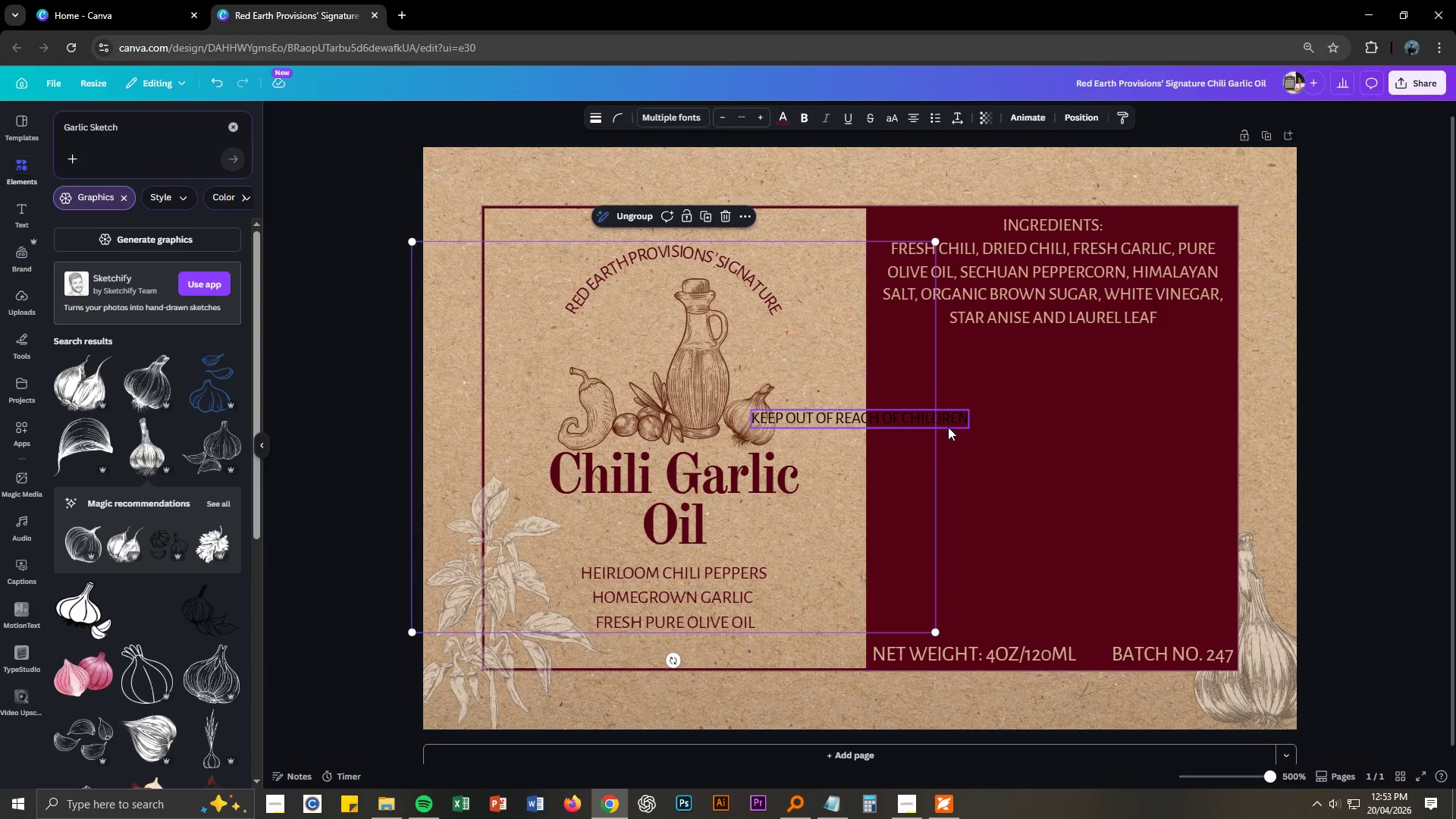 
left_click_drag(start_coordinate=[949, 422], to_coordinate=[759, 231])
 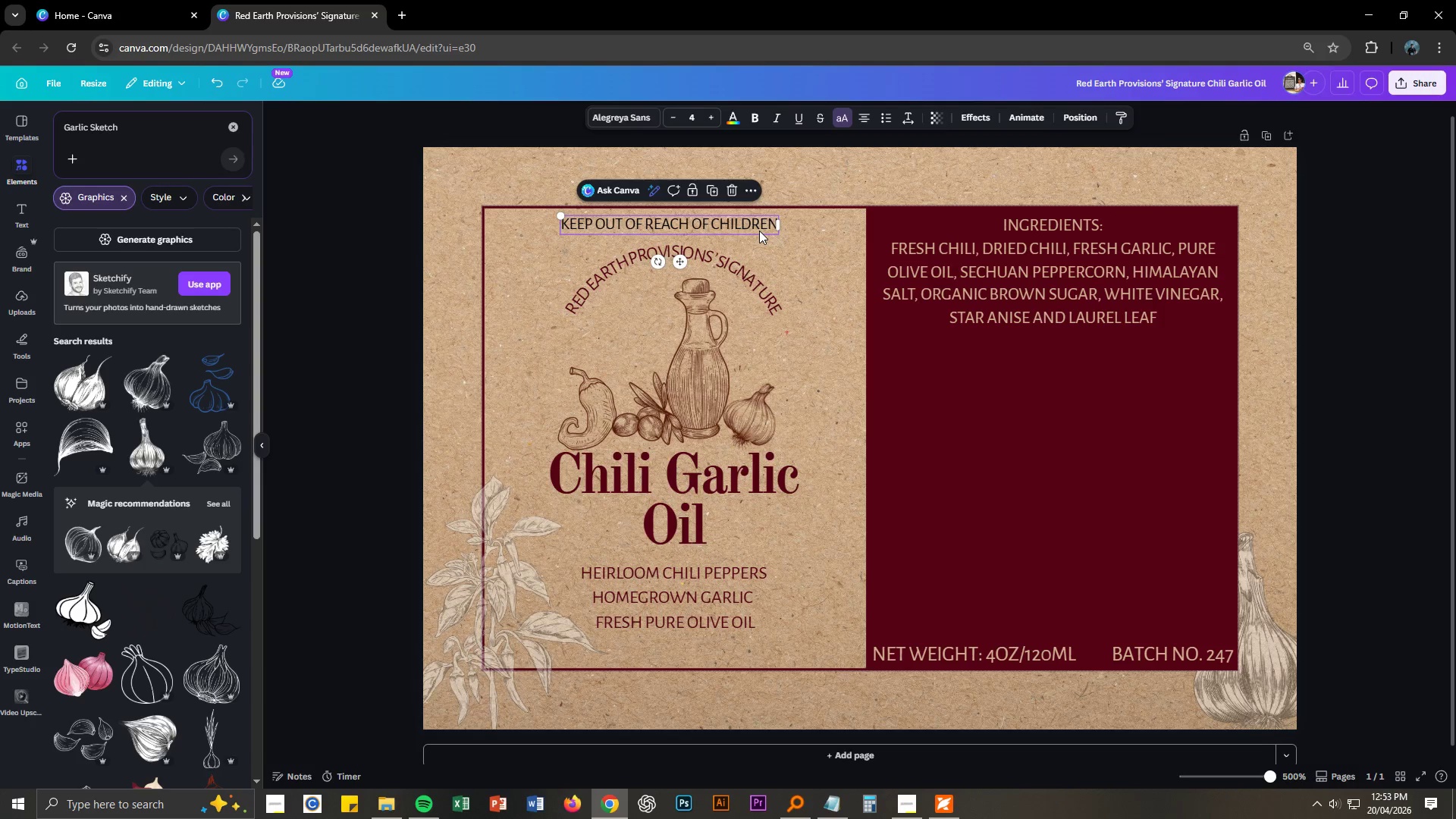 
key(Delete)
 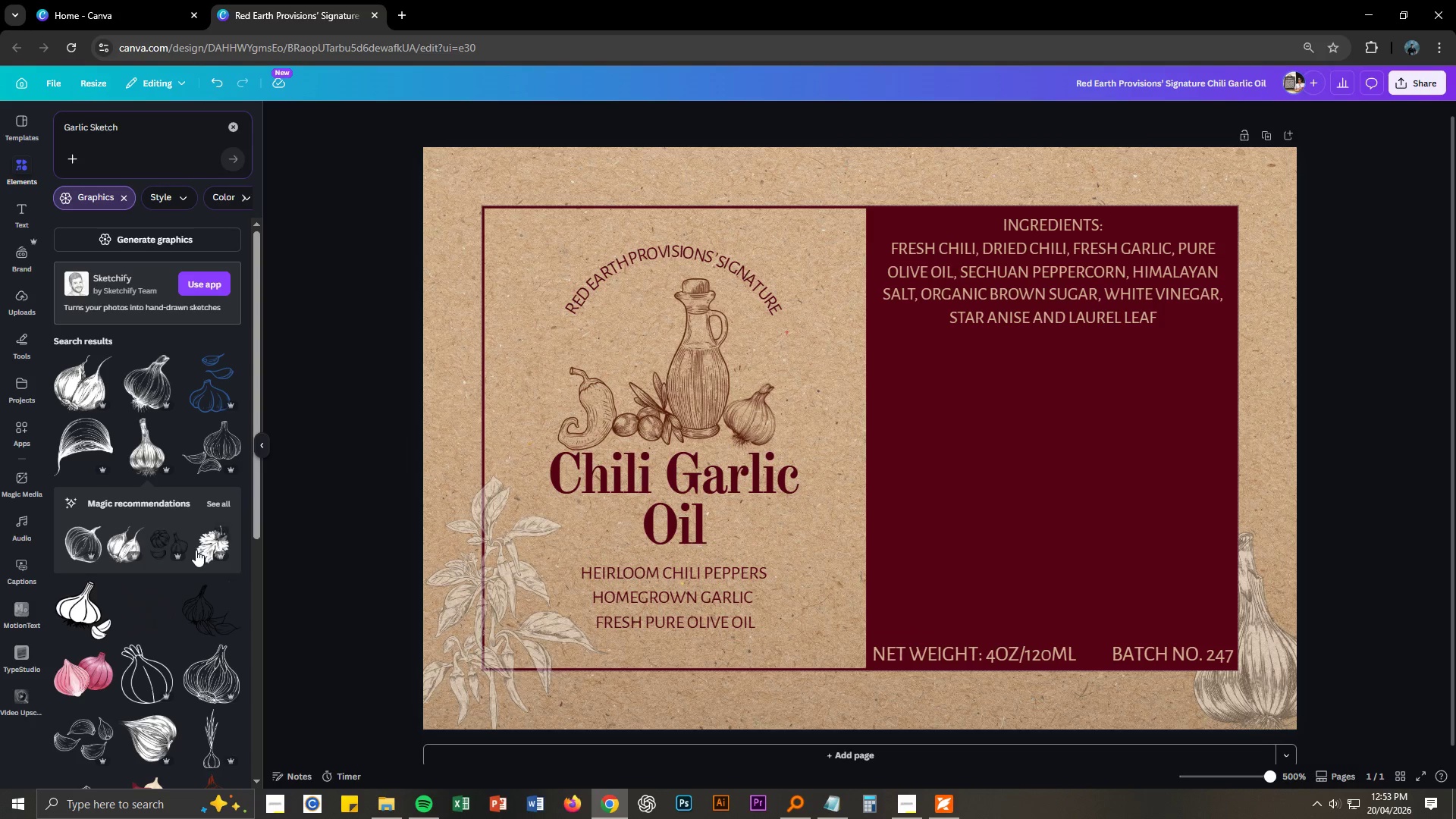 
double_click([138, 129])
 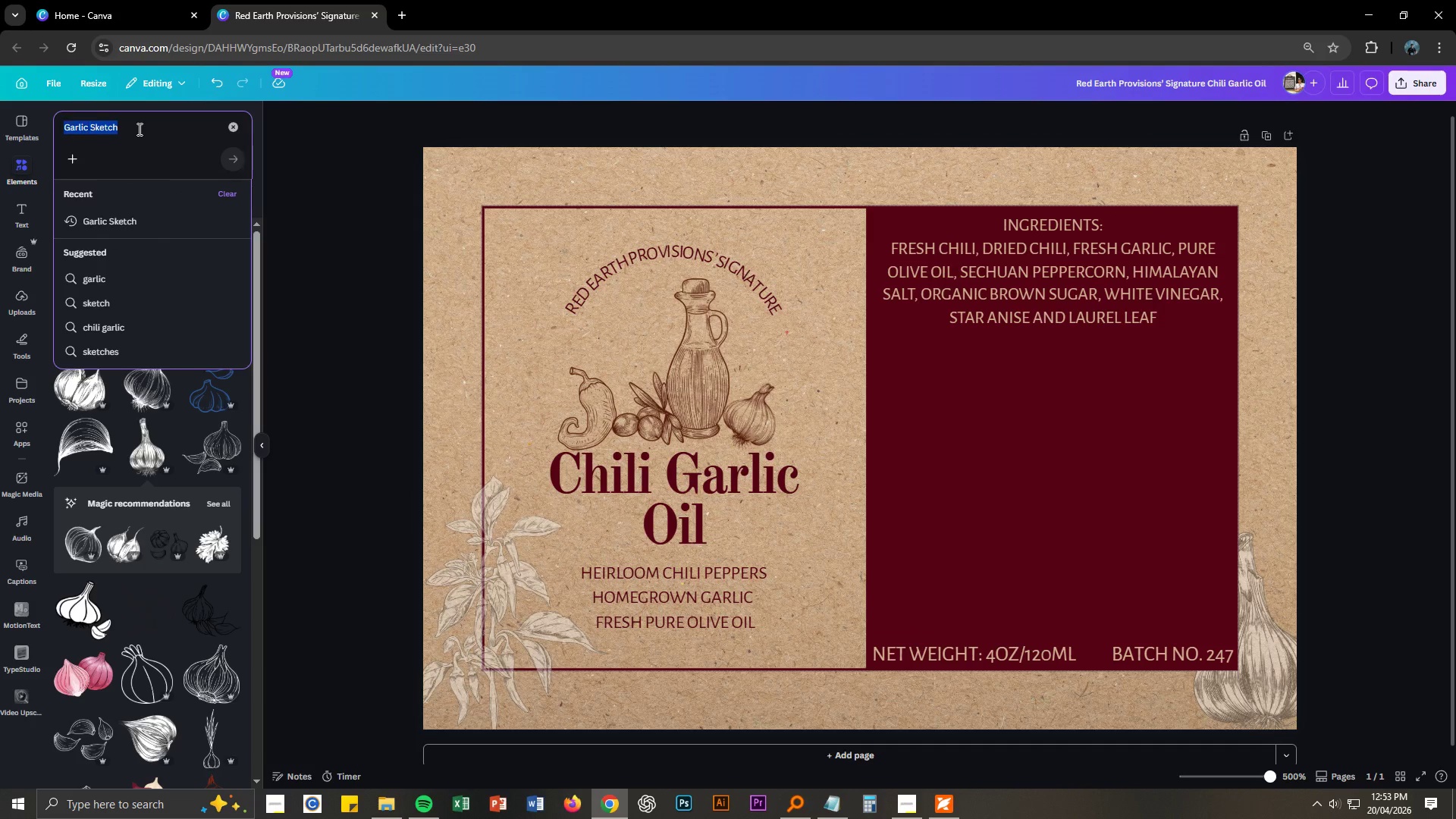 
triple_click([138, 129])
 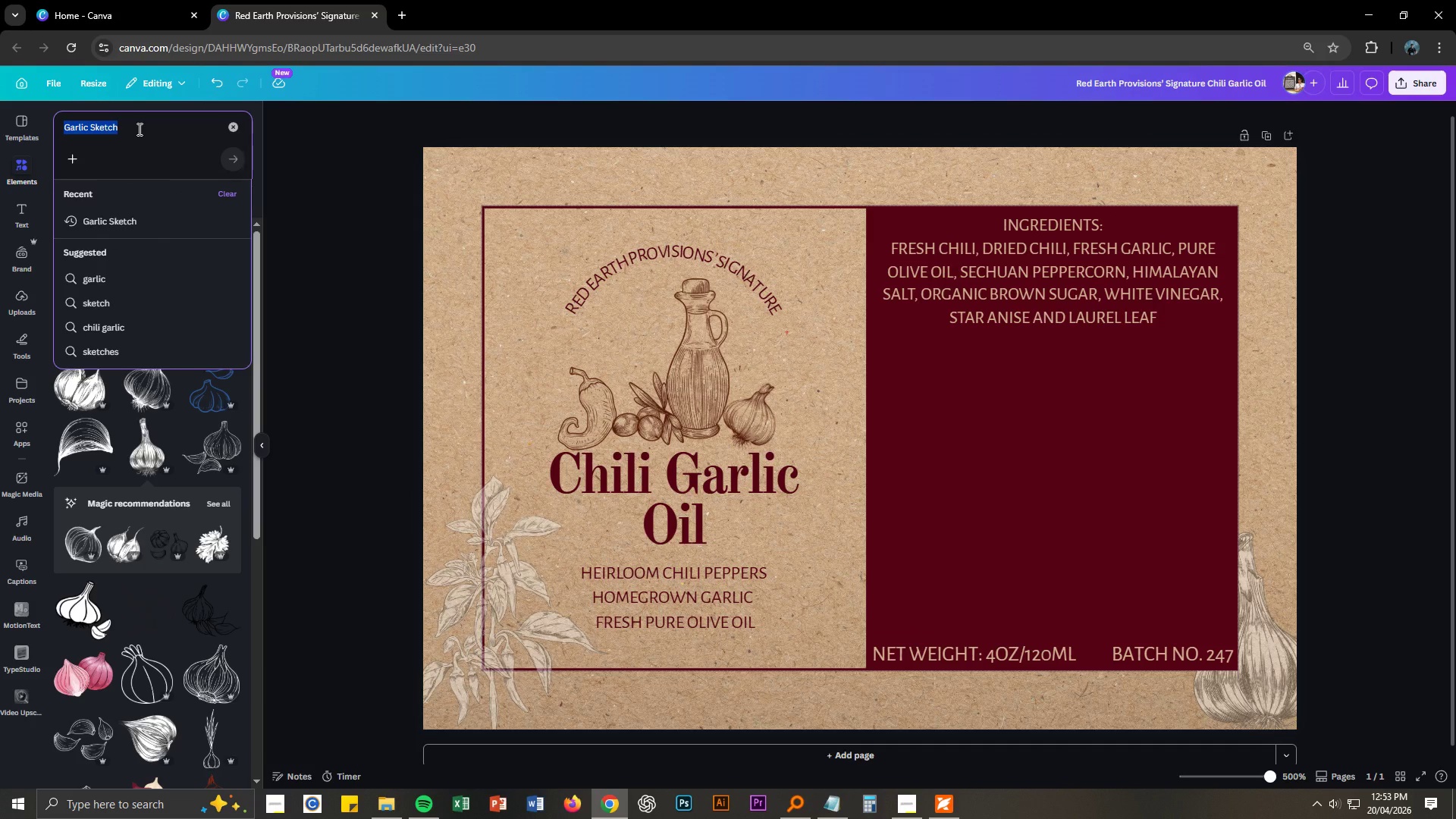 
type(sktch)
 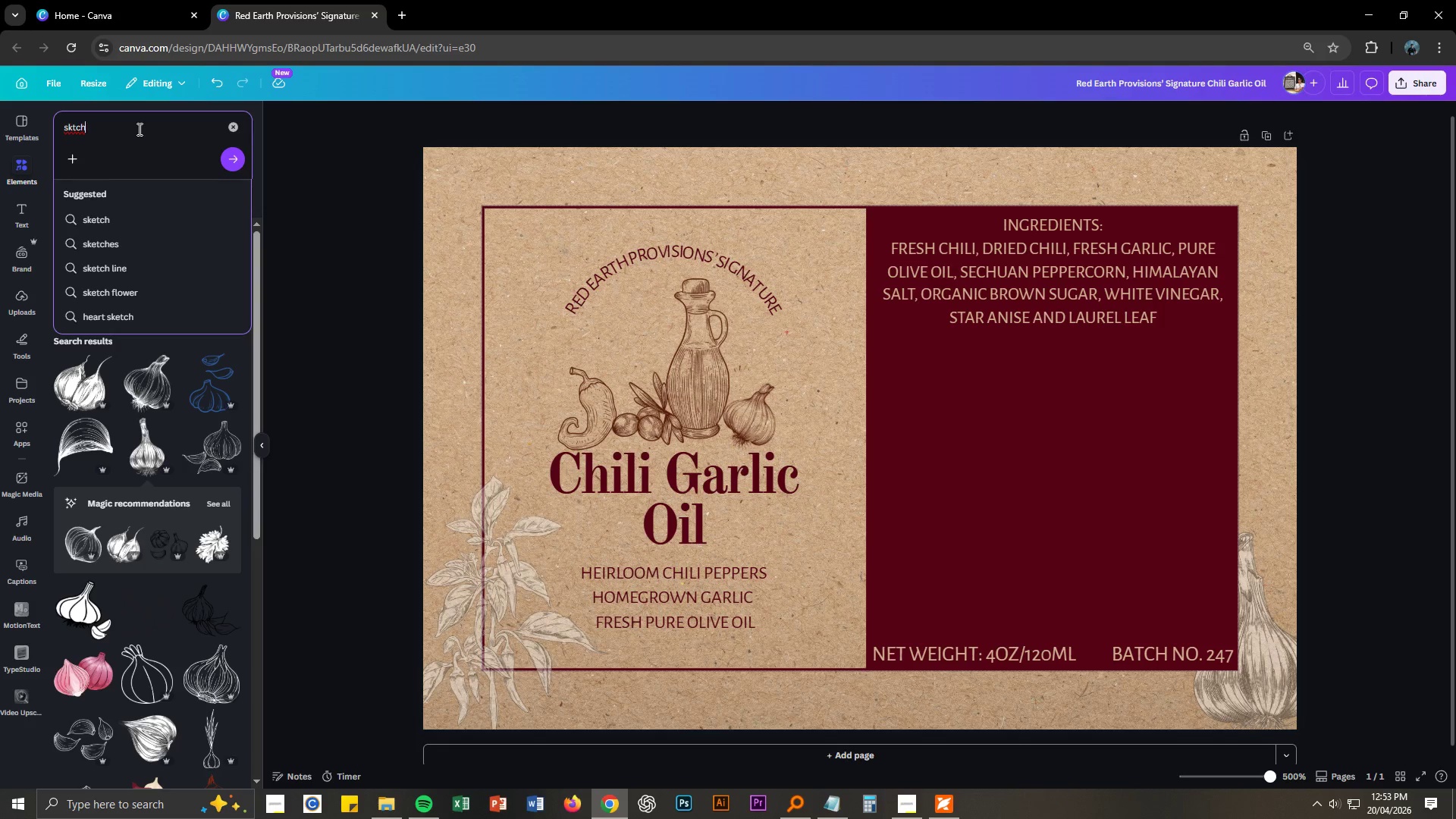 
type( star)
 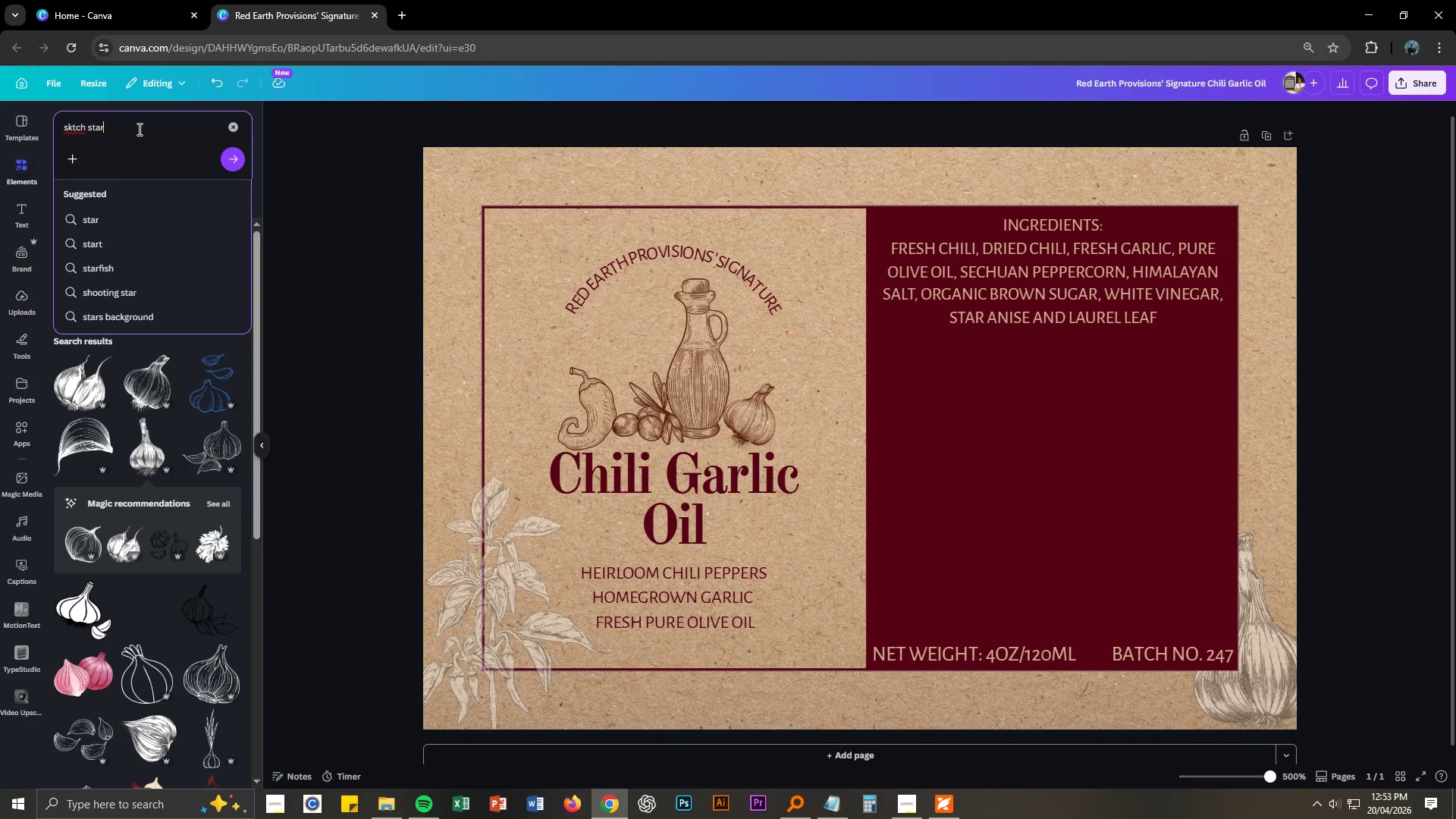 
key(Control+ControlLeft)
 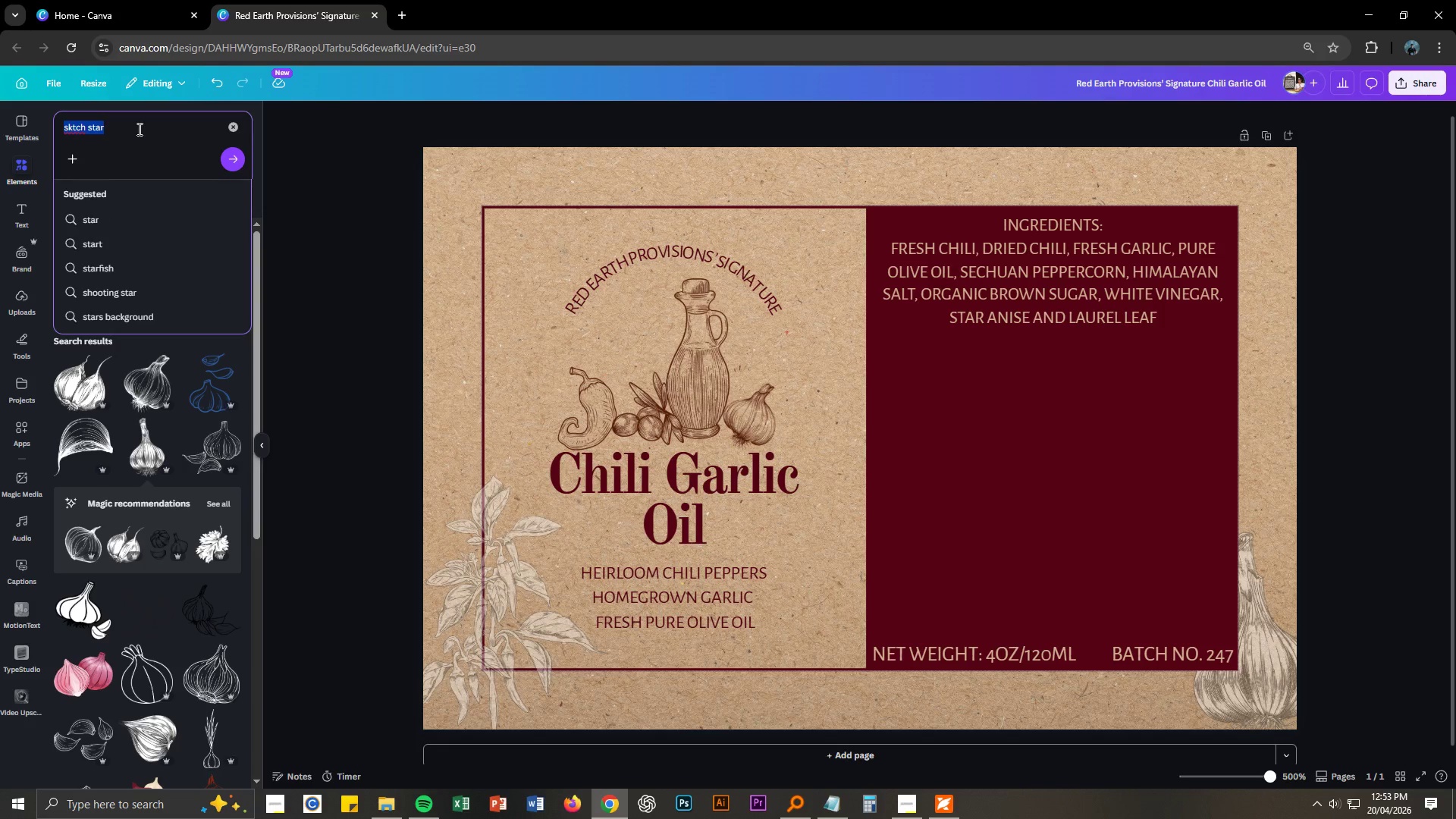 
key(Control+A)
 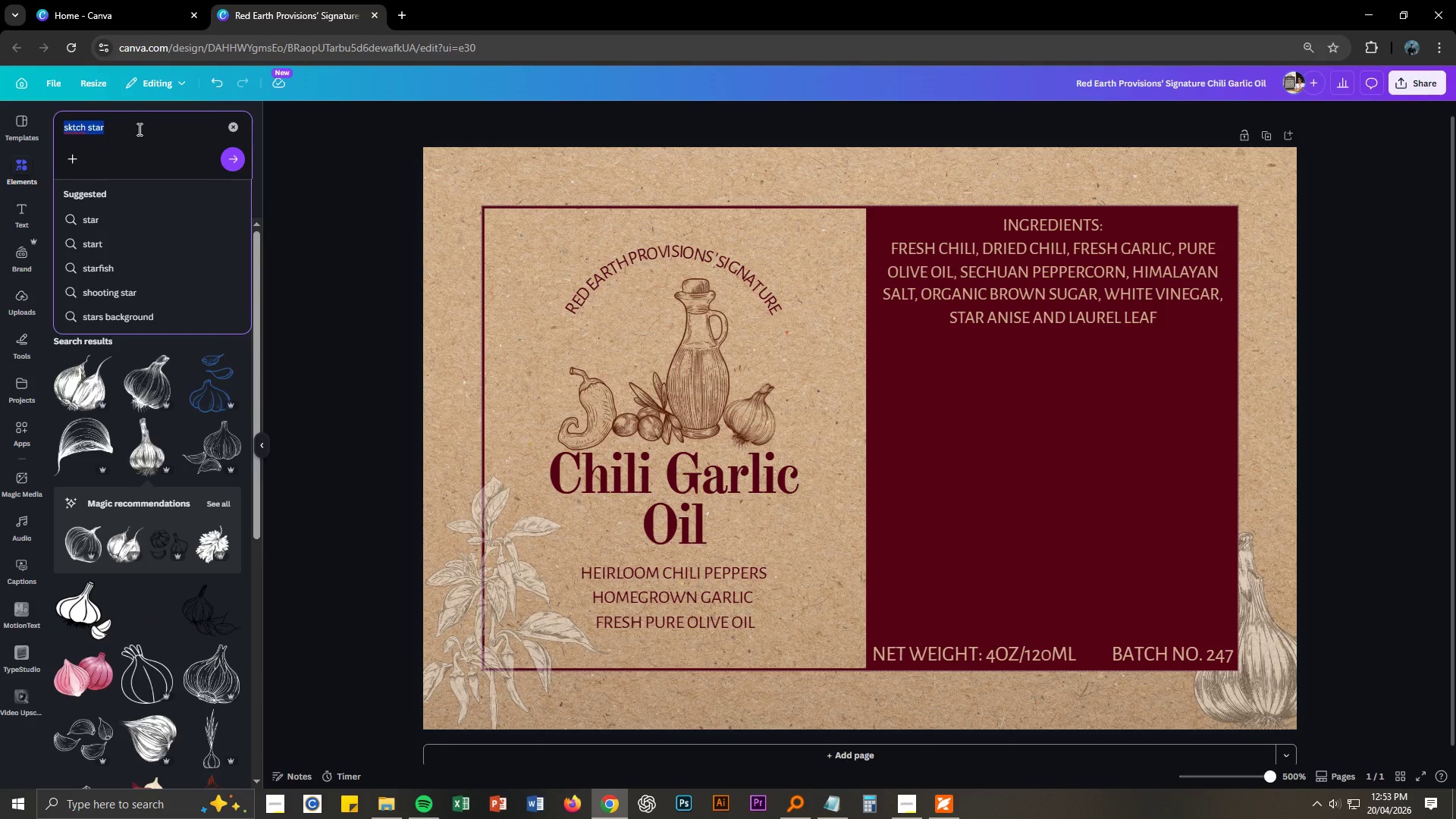 
type(star anius)
key(Backspace)
key(Backspace)
type(se sketch)
 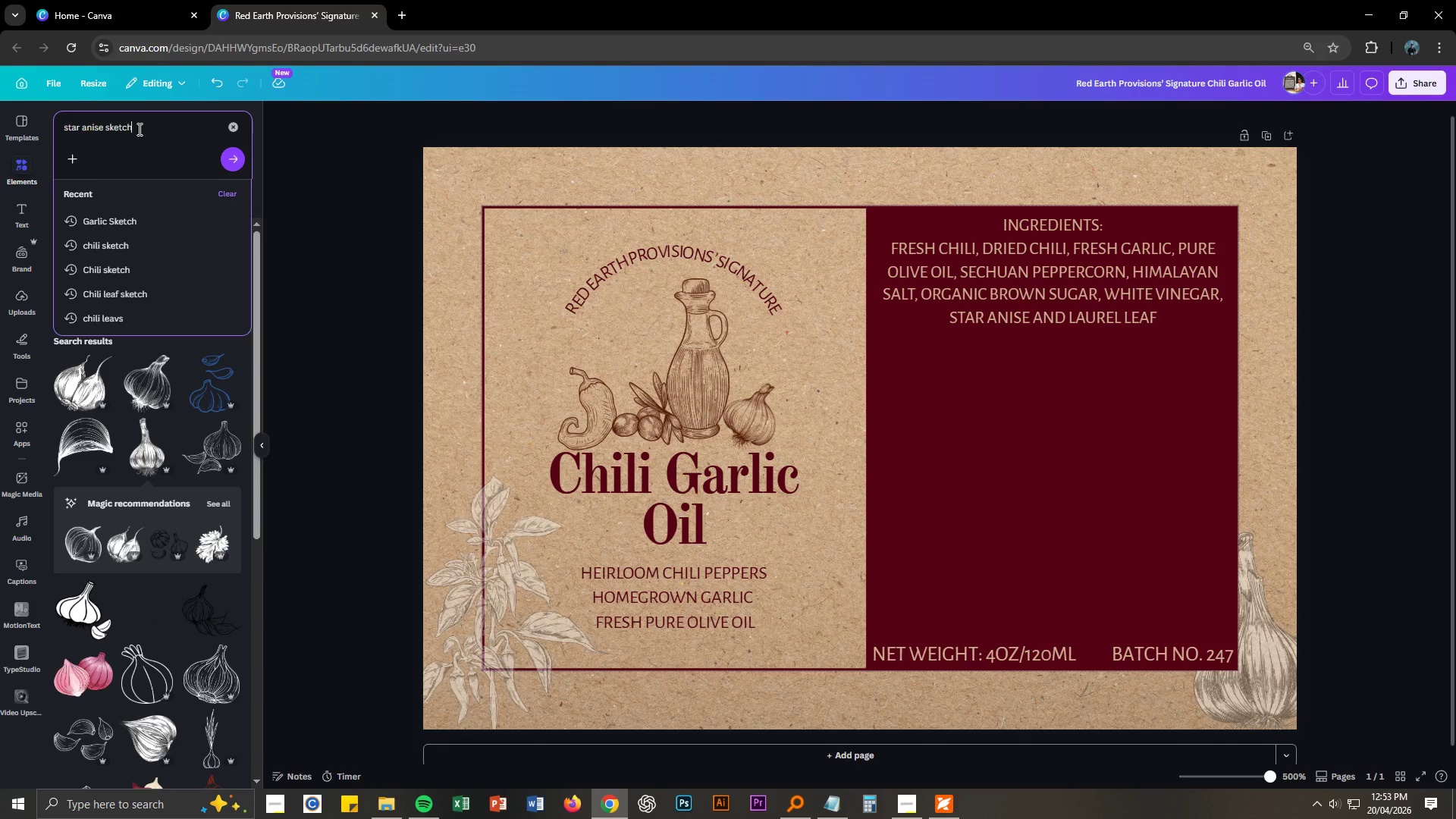 
key(Enter)
 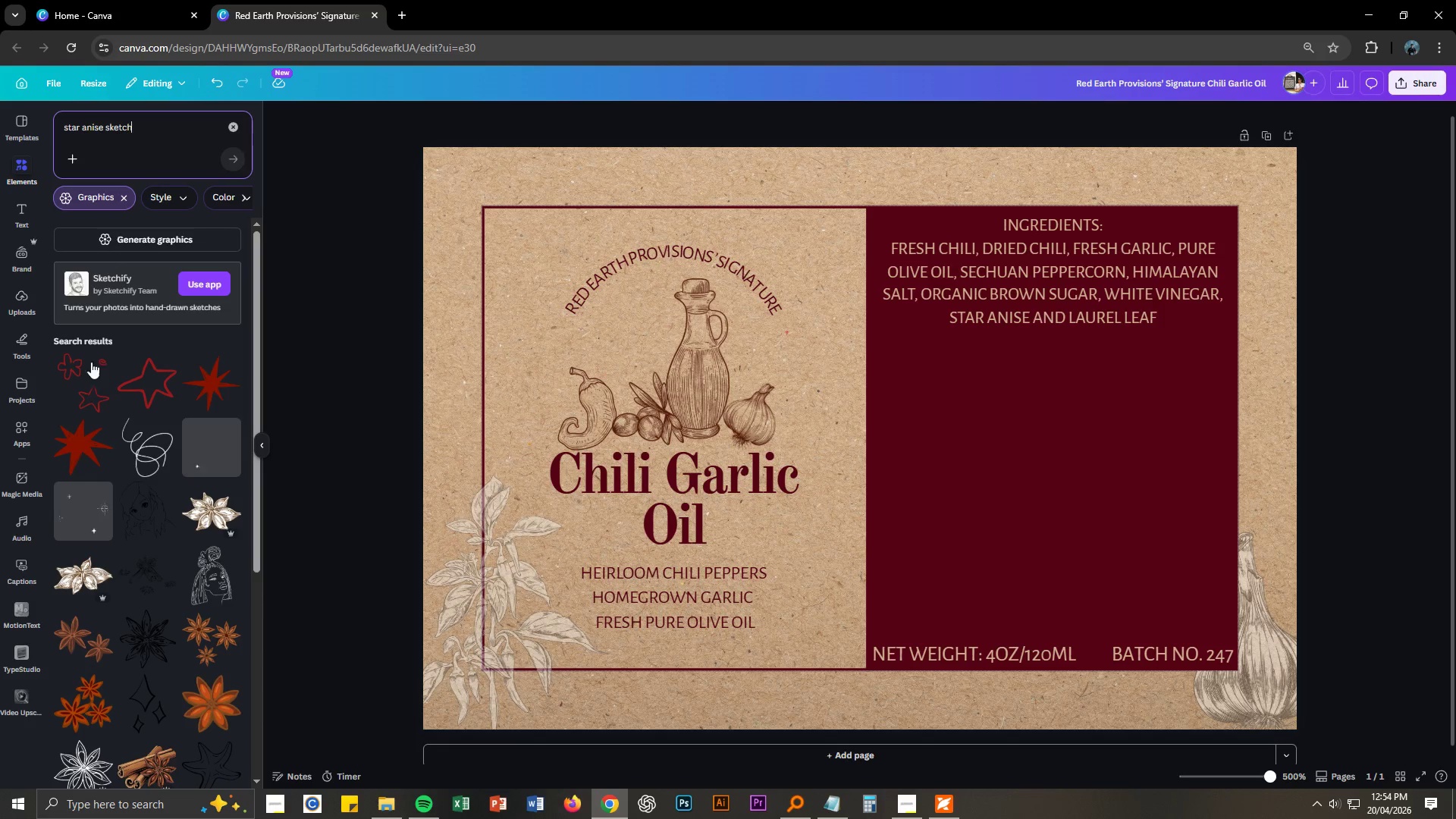 
scroll: coordinate [80, 692], scroll_direction: down, amount: 16.0
 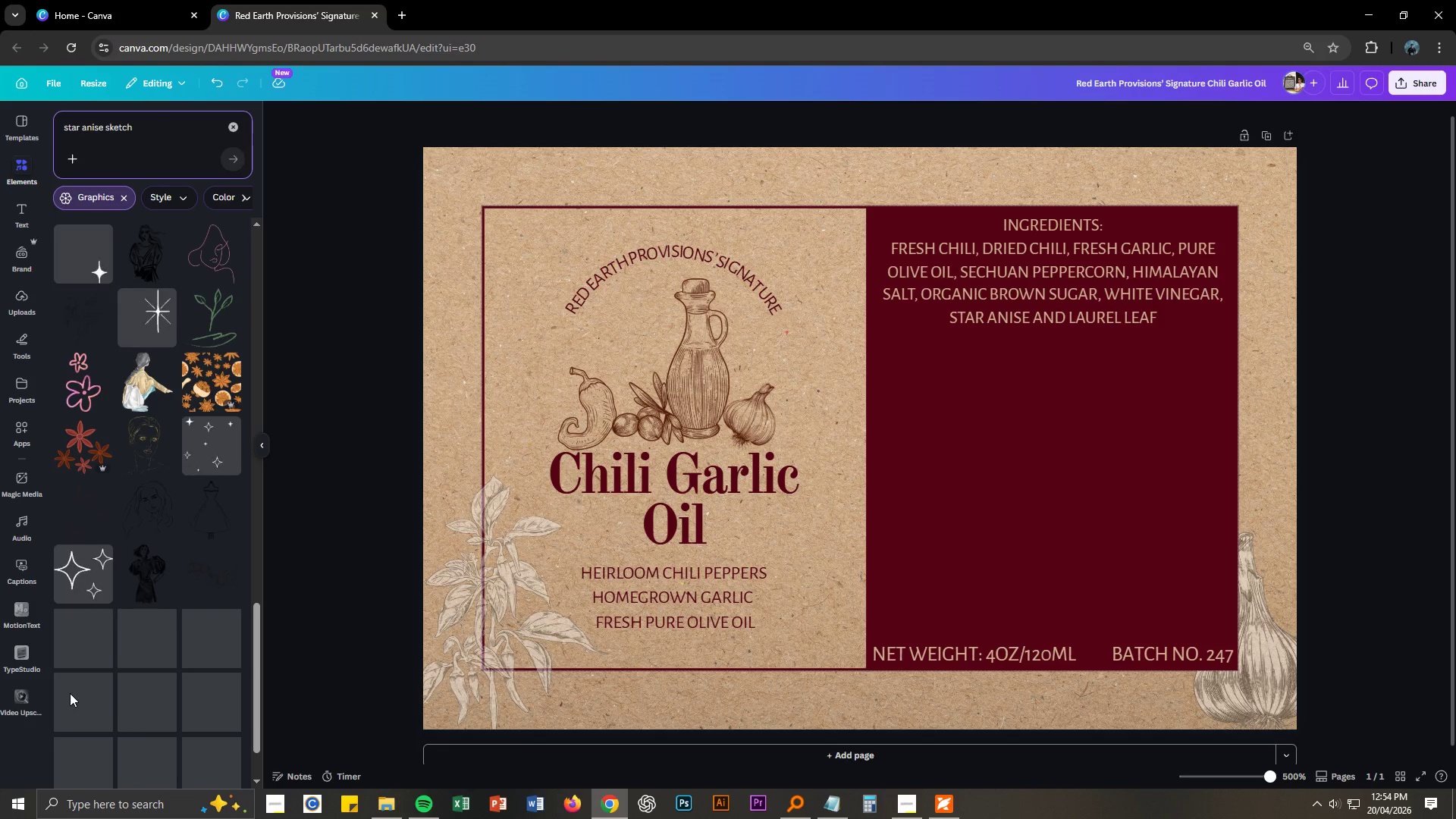 
scroll: coordinate [159, 431], scroll_direction: up, amount: 23.0
 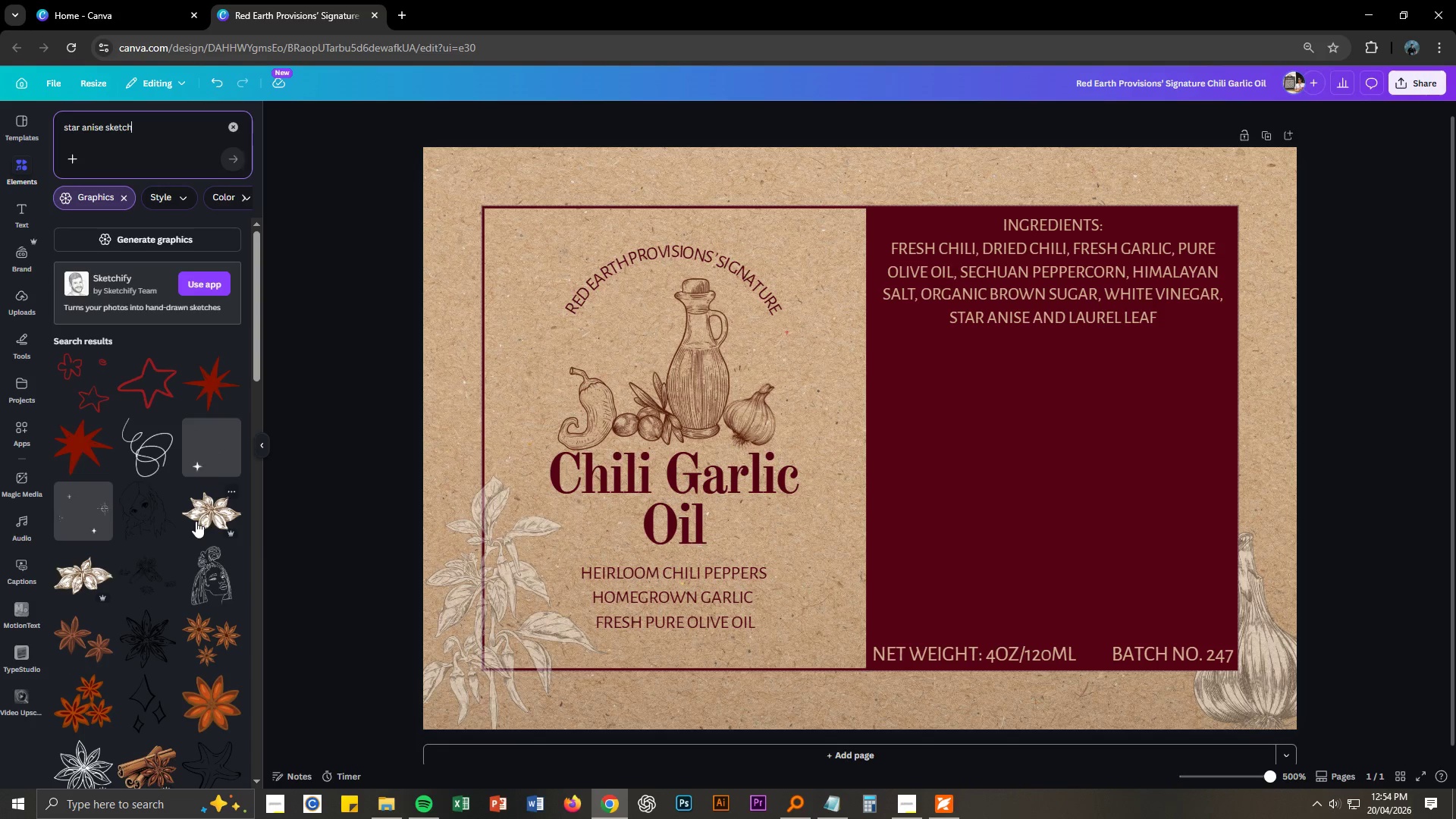 
left_click([77, 585])
 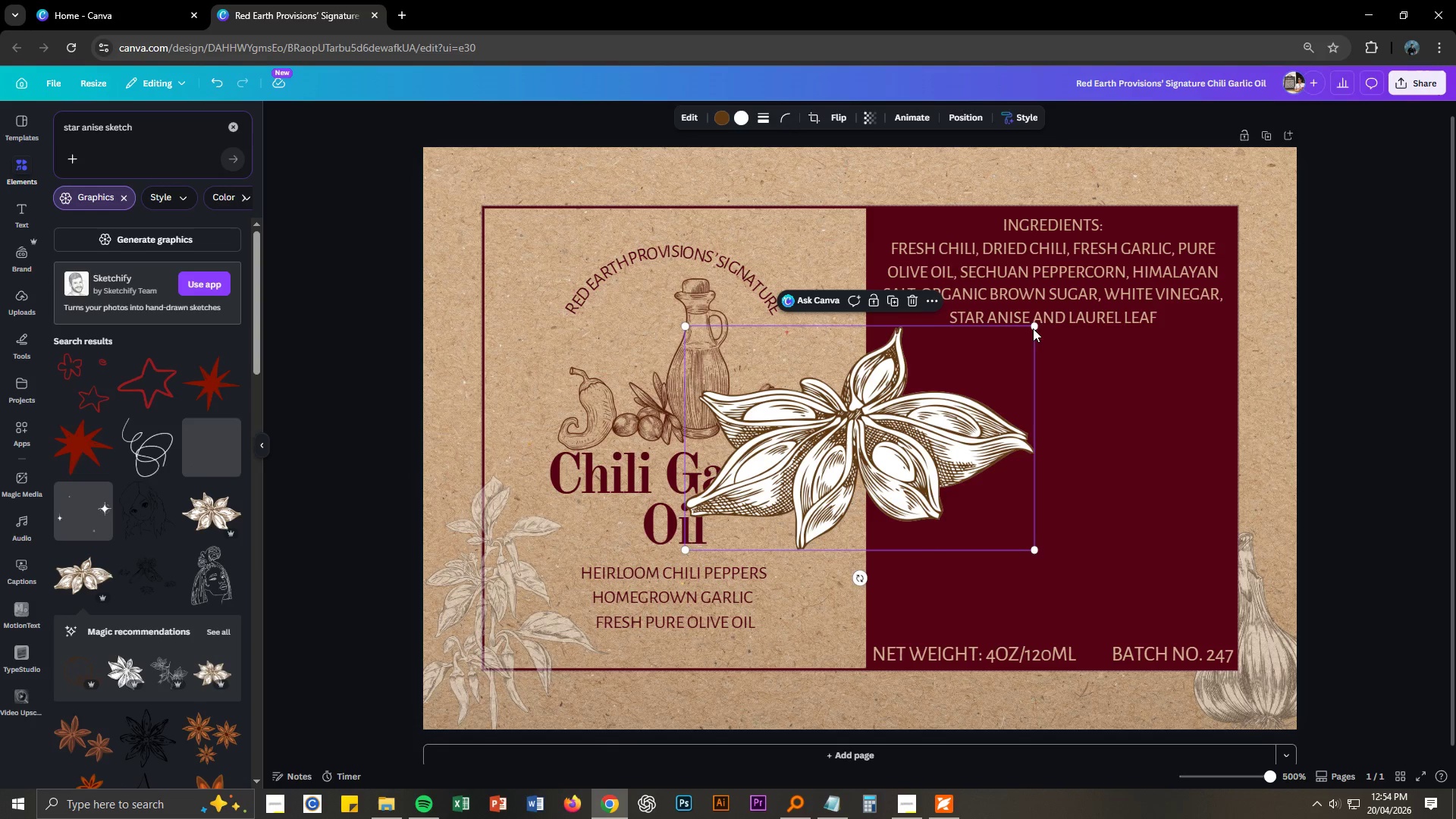 
left_click_drag(start_coordinate=[1034, 325], to_coordinate=[810, 436])
 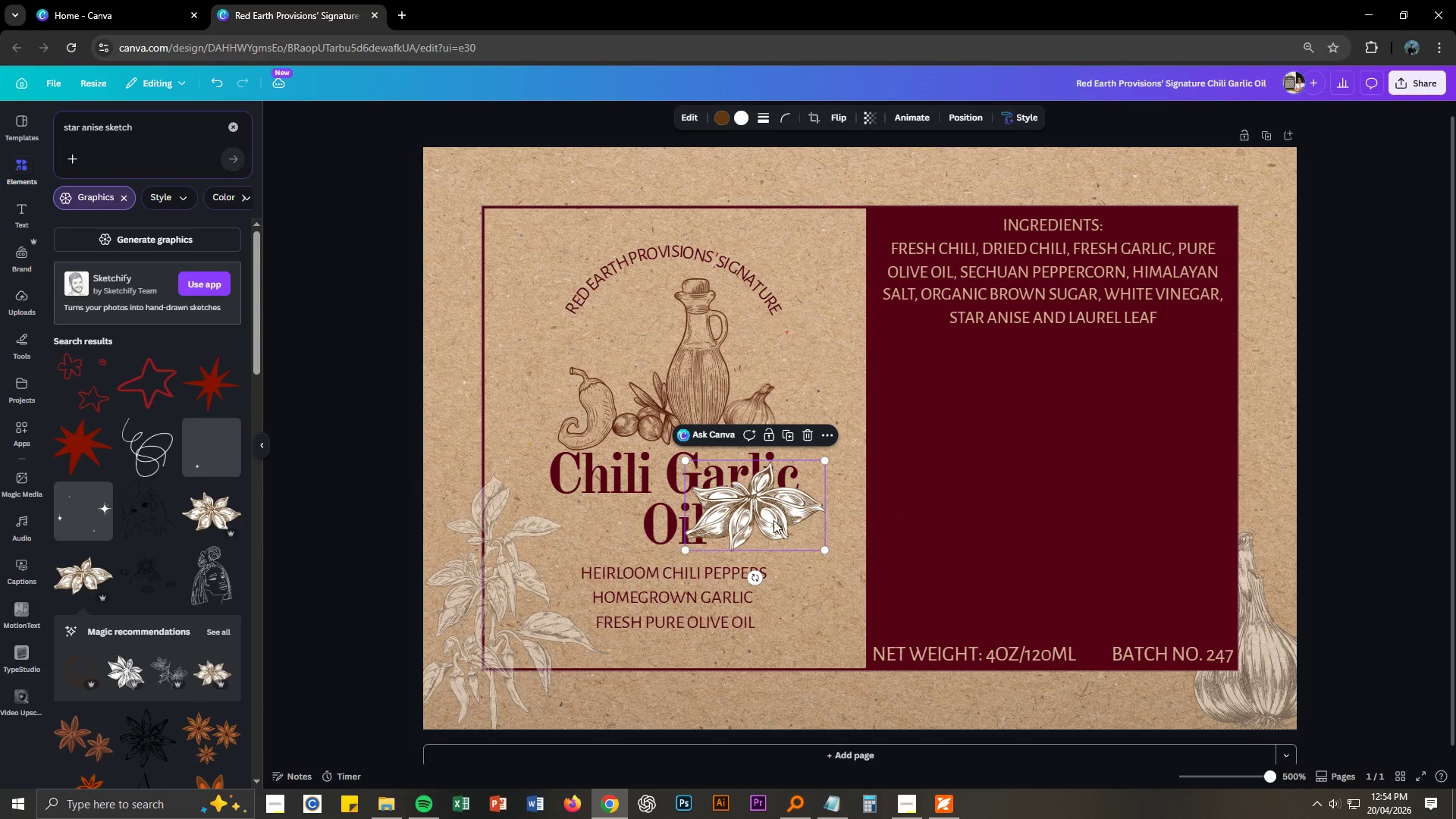 
left_click_drag(start_coordinate=[774, 520], to_coordinate=[1276, 190])
 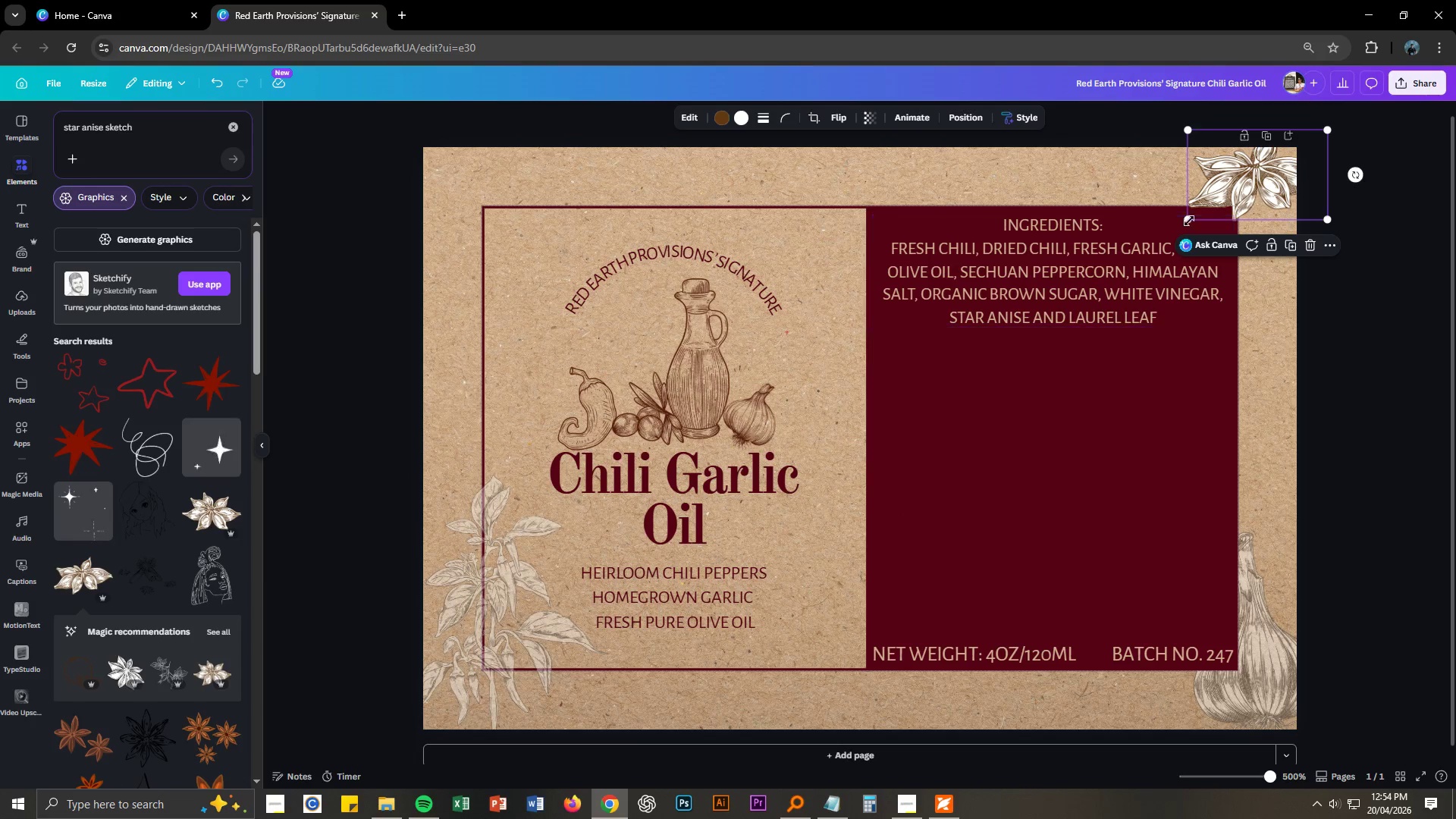 
left_click_drag(start_coordinate=[1189, 221], to_coordinate=[1101, 257])
 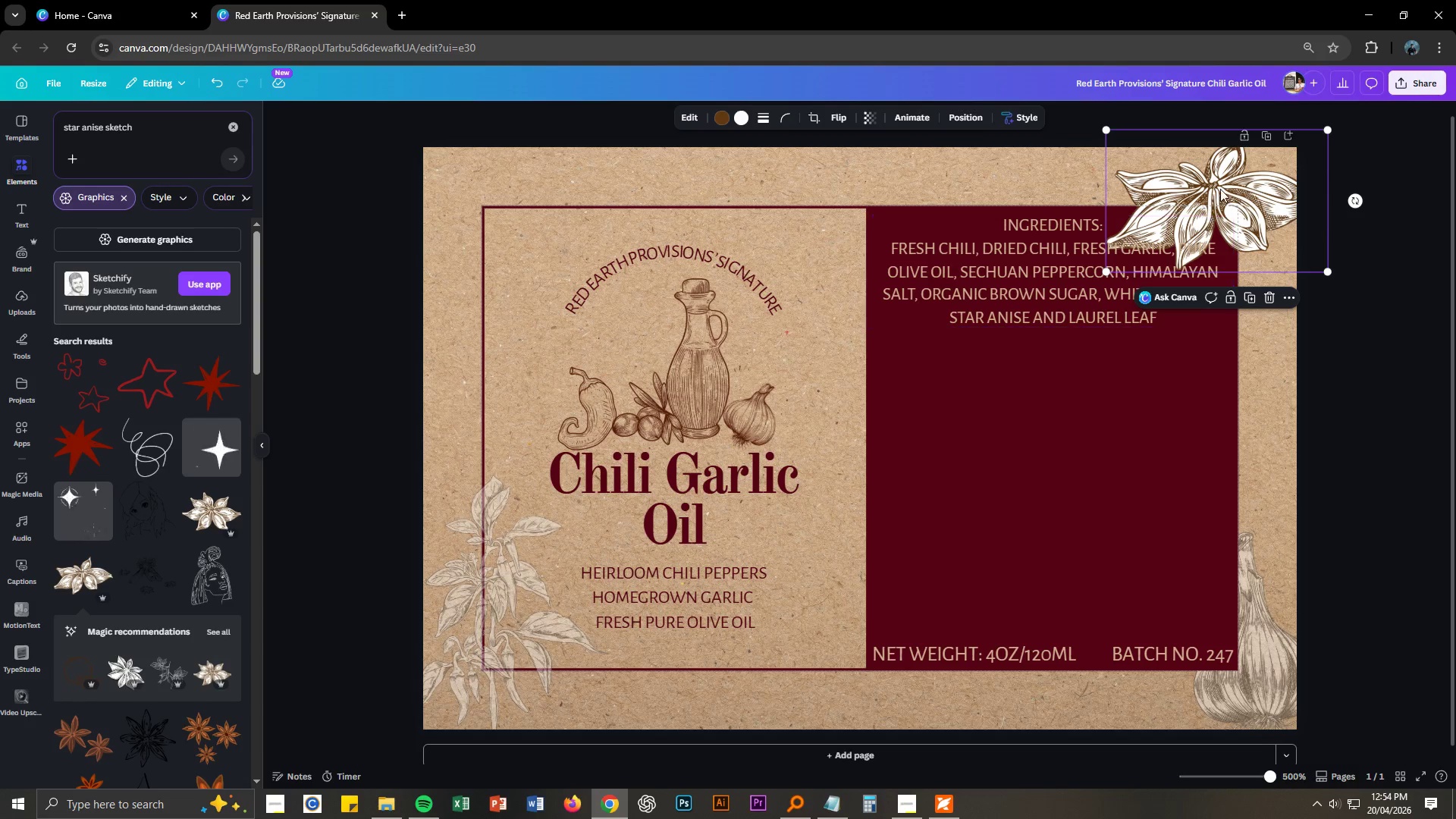 
left_click_drag(start_coordinate=[1222, 187], to_coordinate=[1230, 172])
 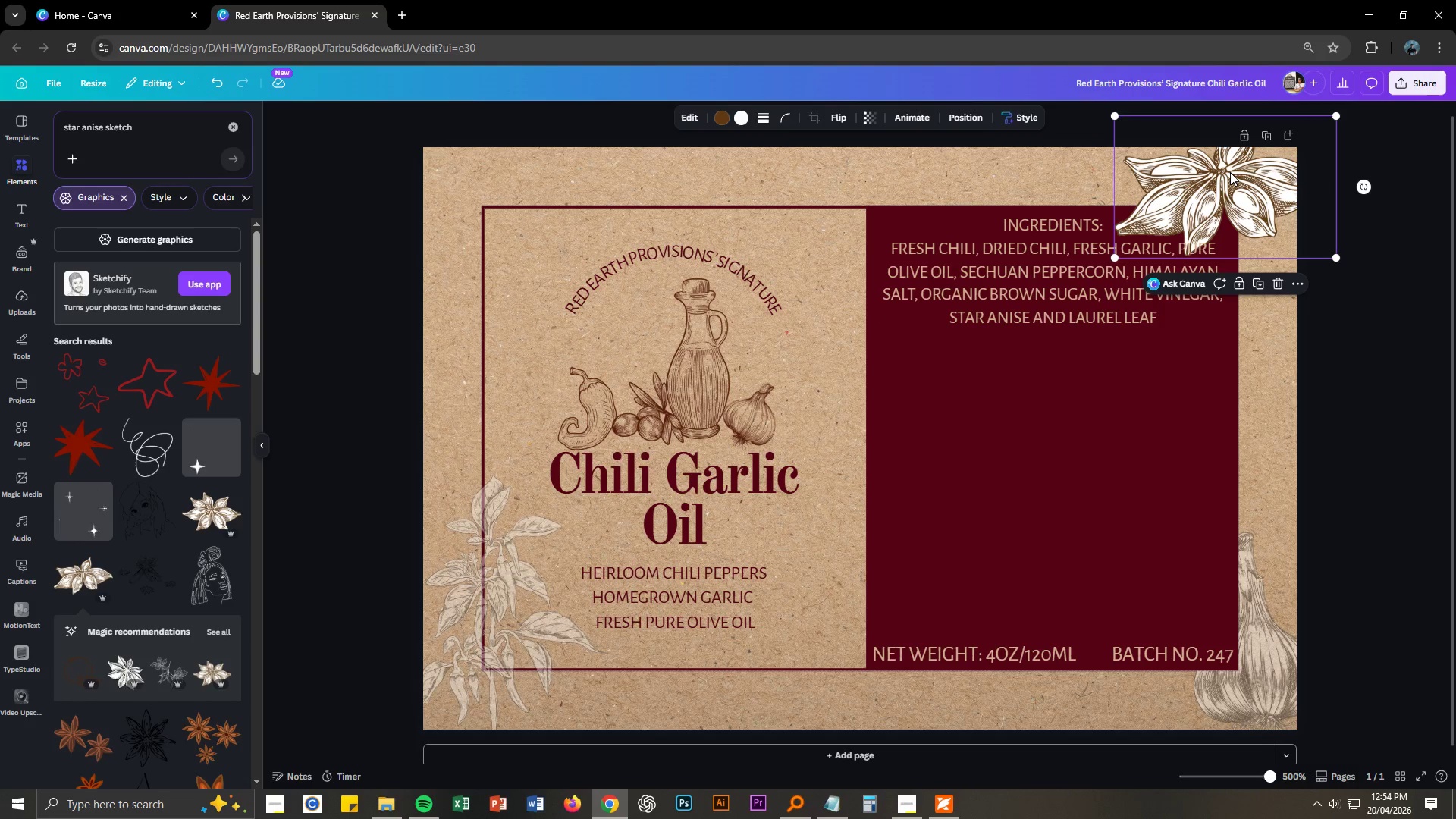 
key(NumpadEnter)
 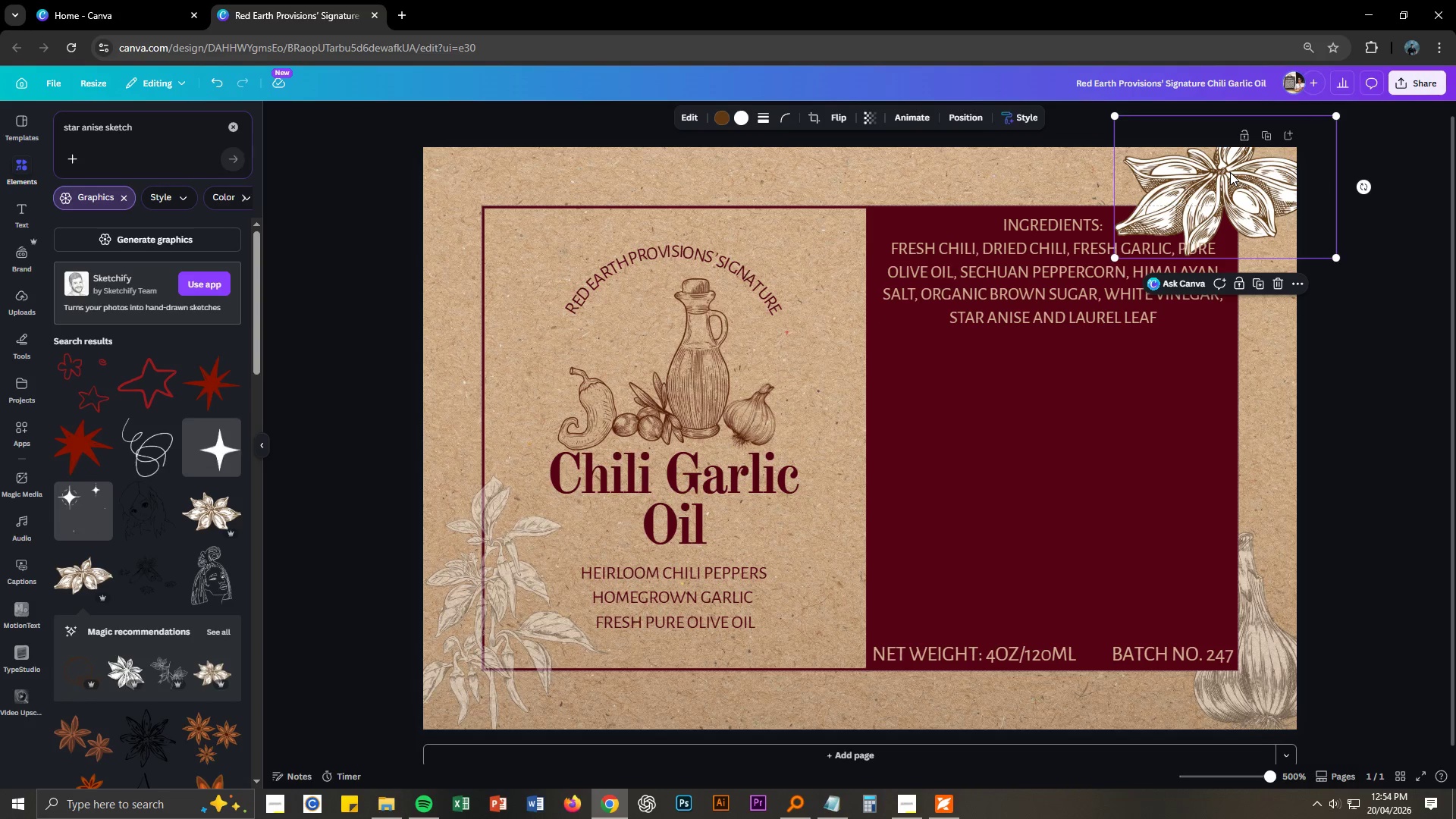 
right_click([1230, 172])
 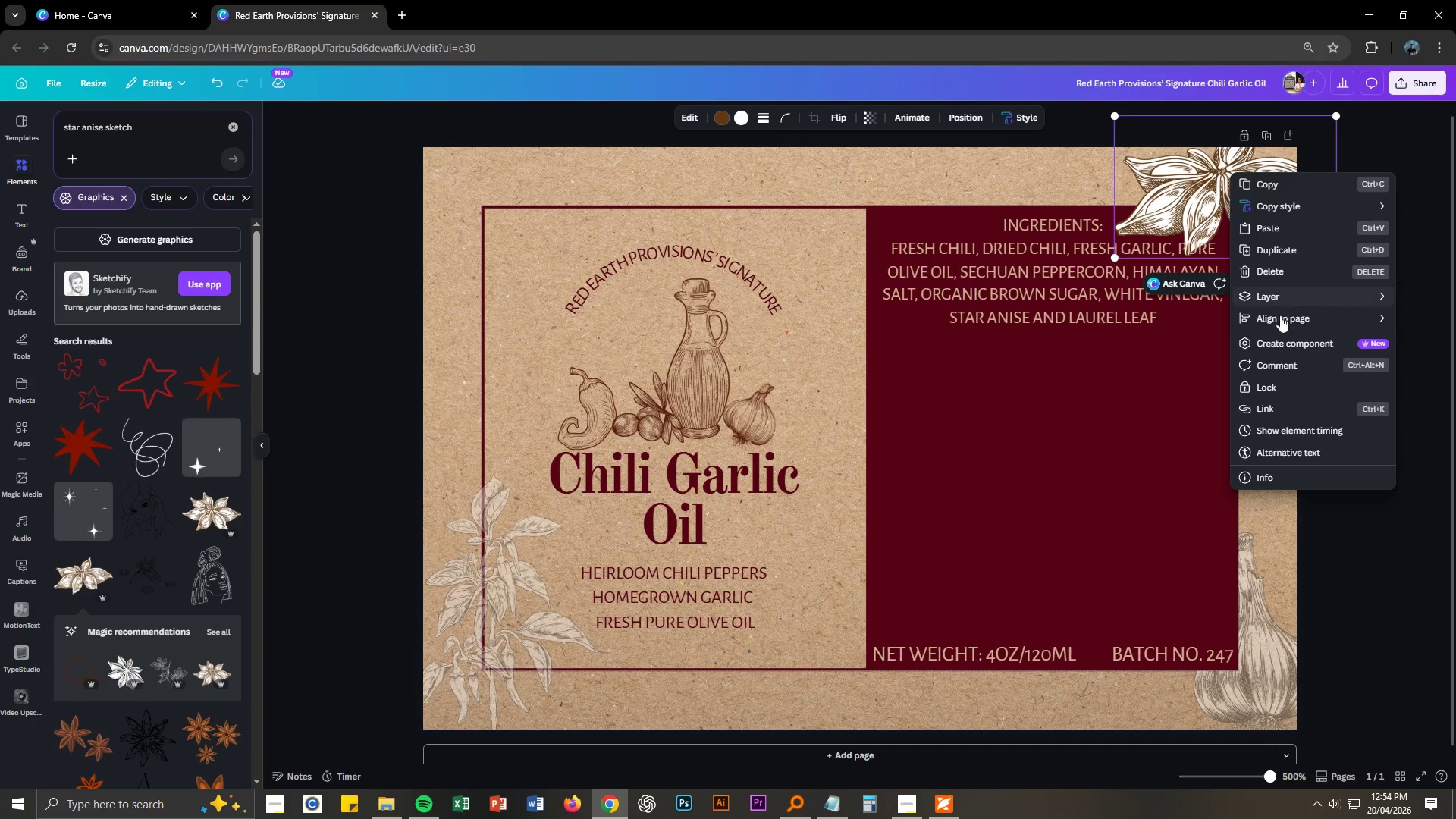 
left_click([1287, 293])
 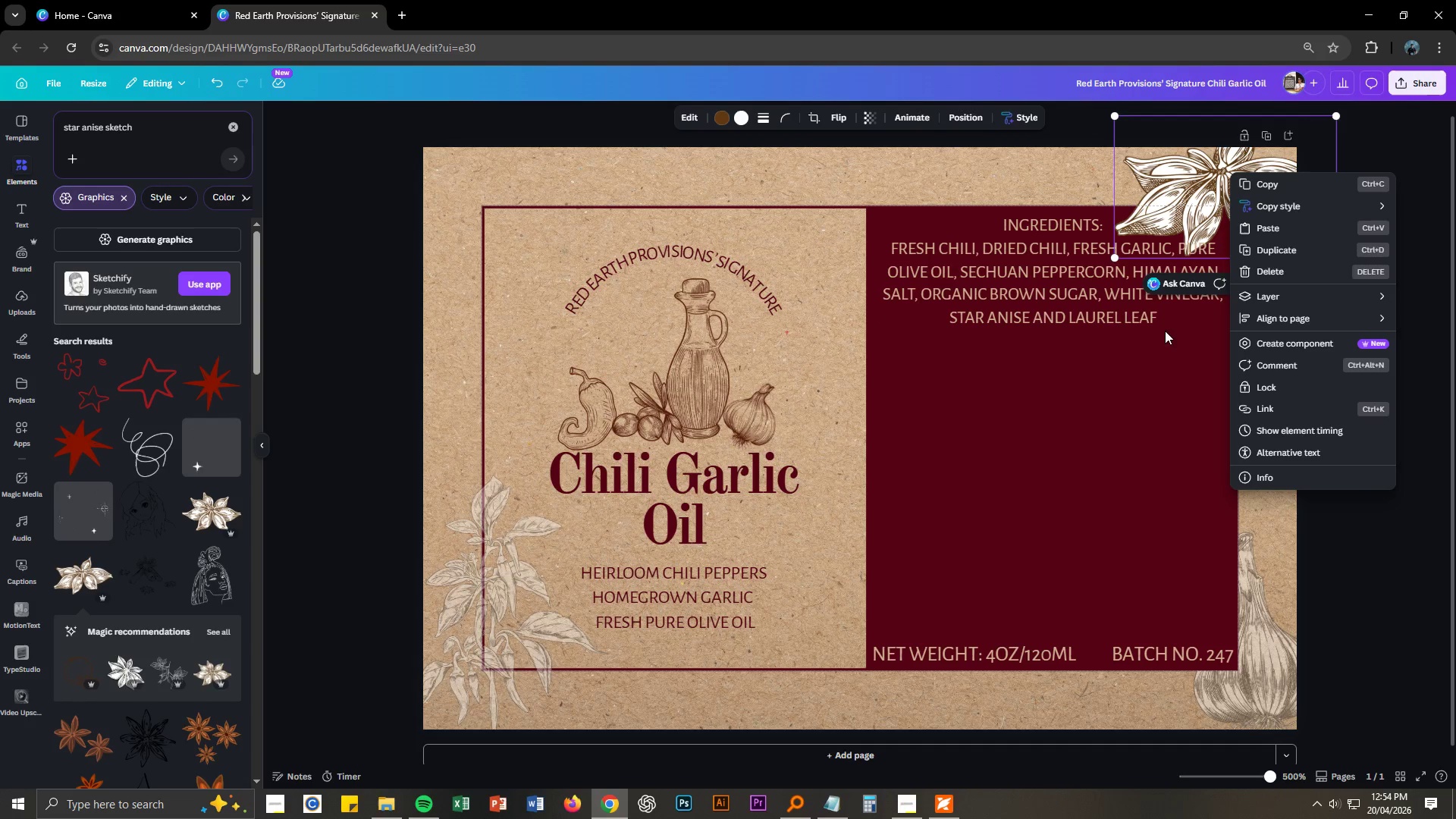 
left_click([1241, 290])
 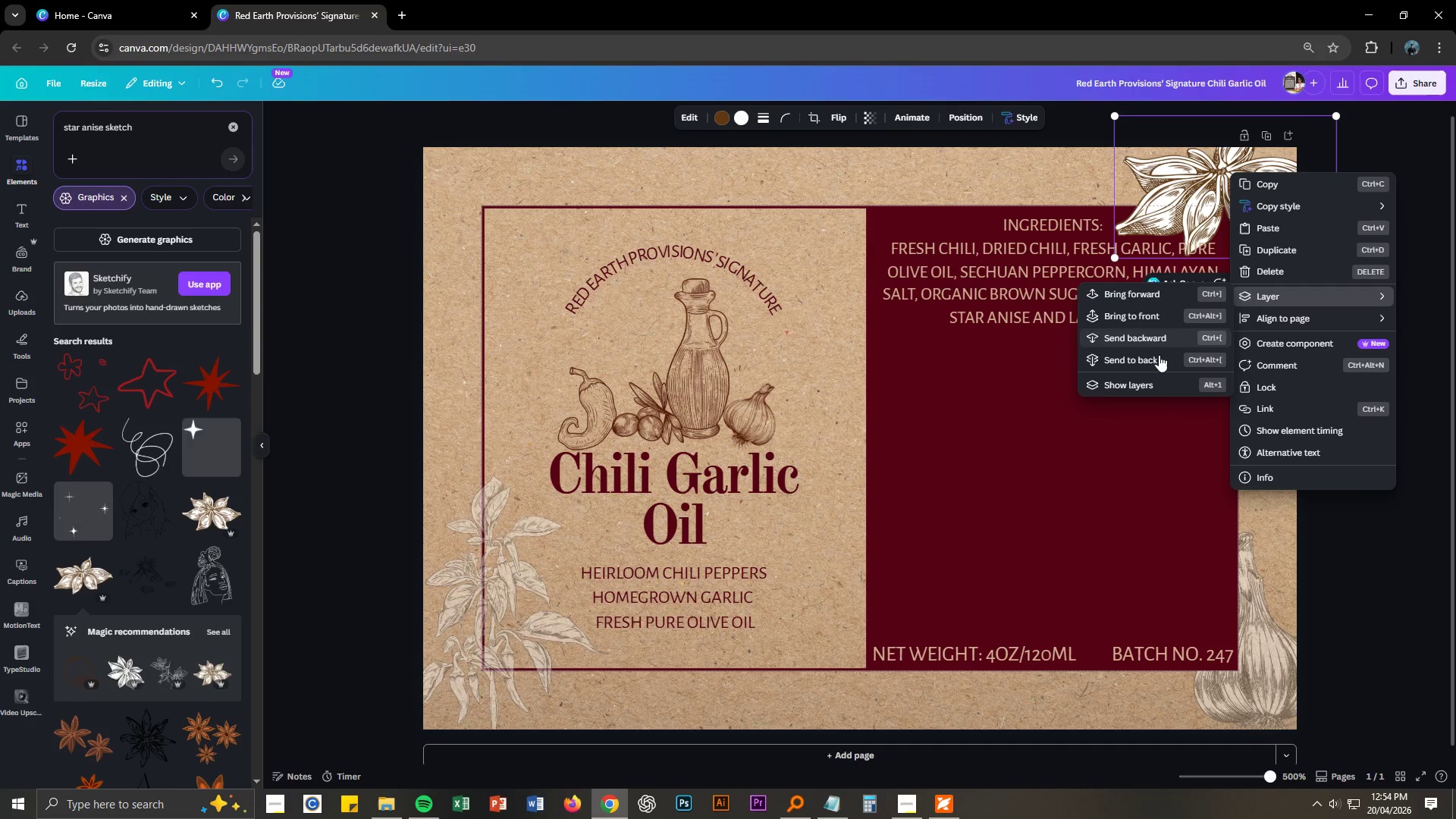 
left_click([1158, 355])
 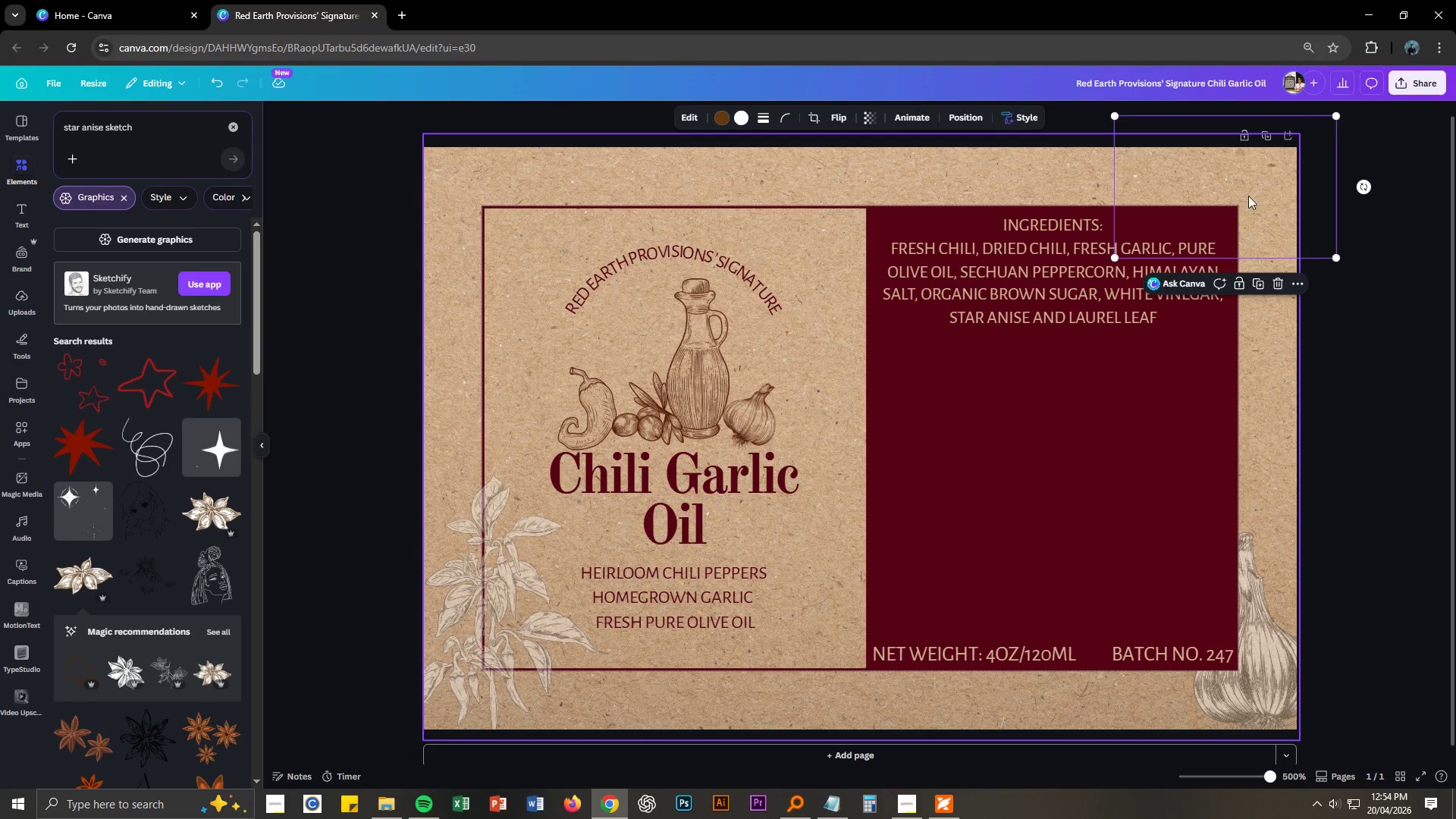 
key(Control+ControlLeft)
 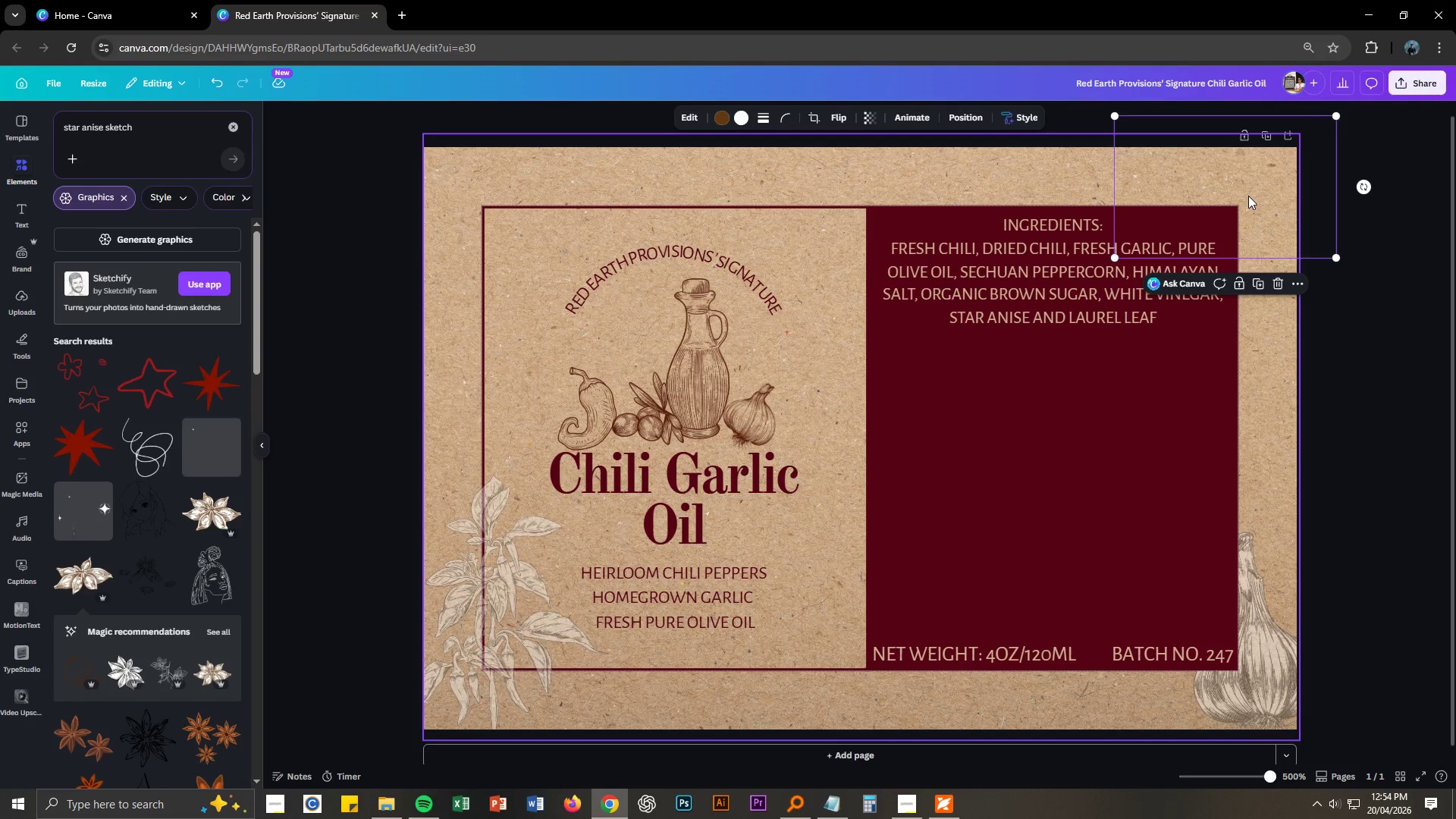 
key(Control+Z)
 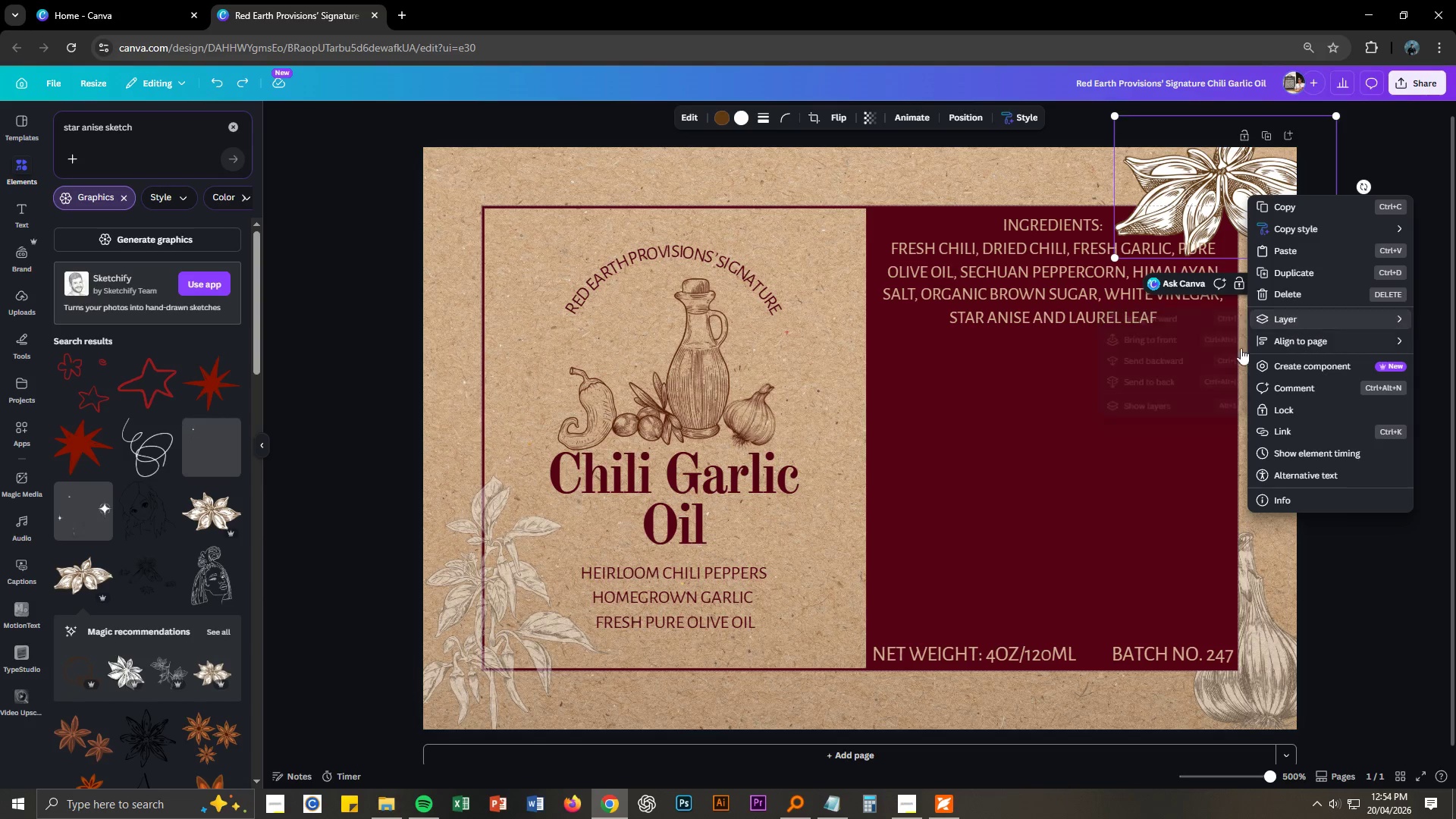 
left_click([1300, 322])
 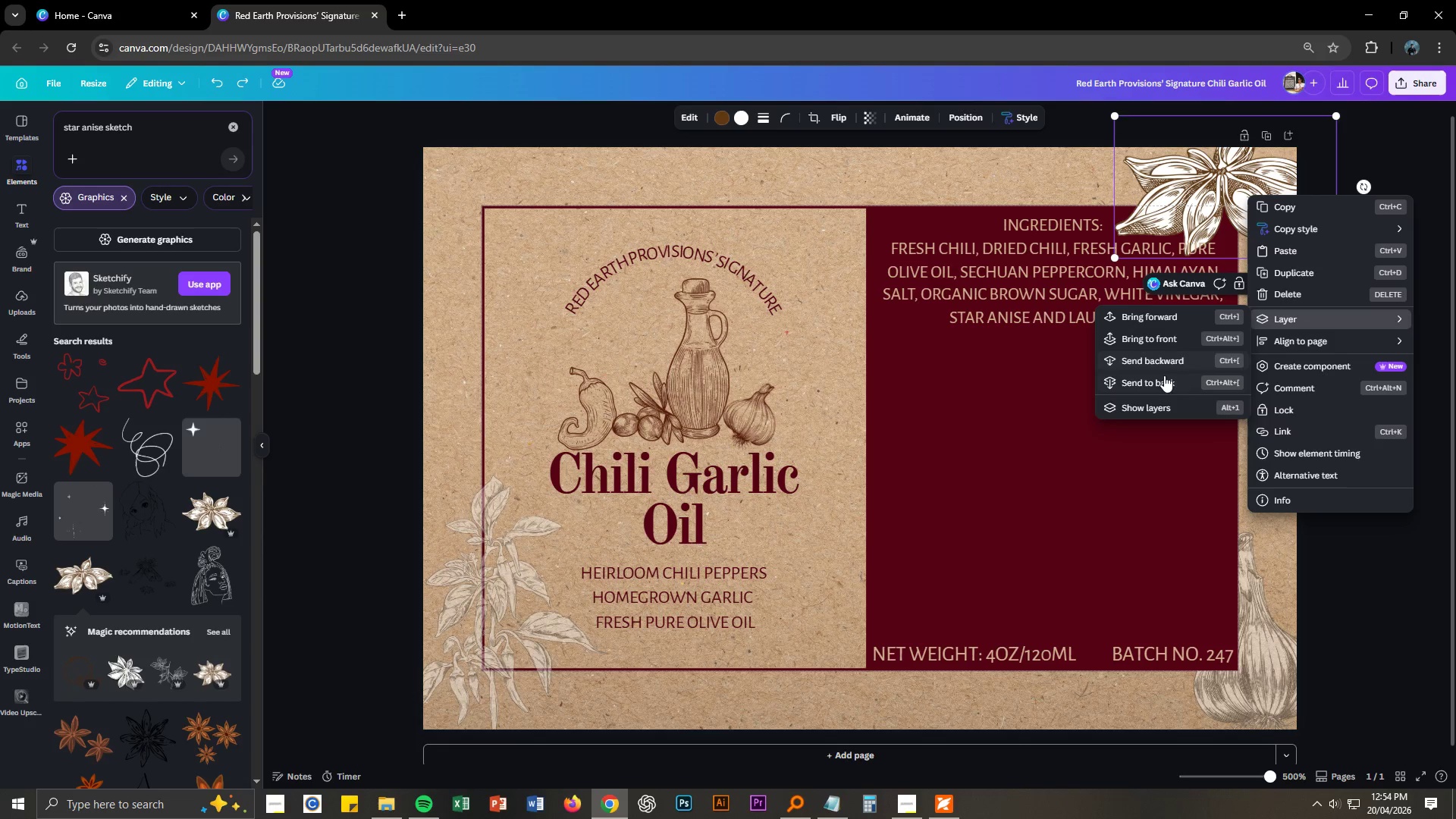 
left_click([1164, 359])
 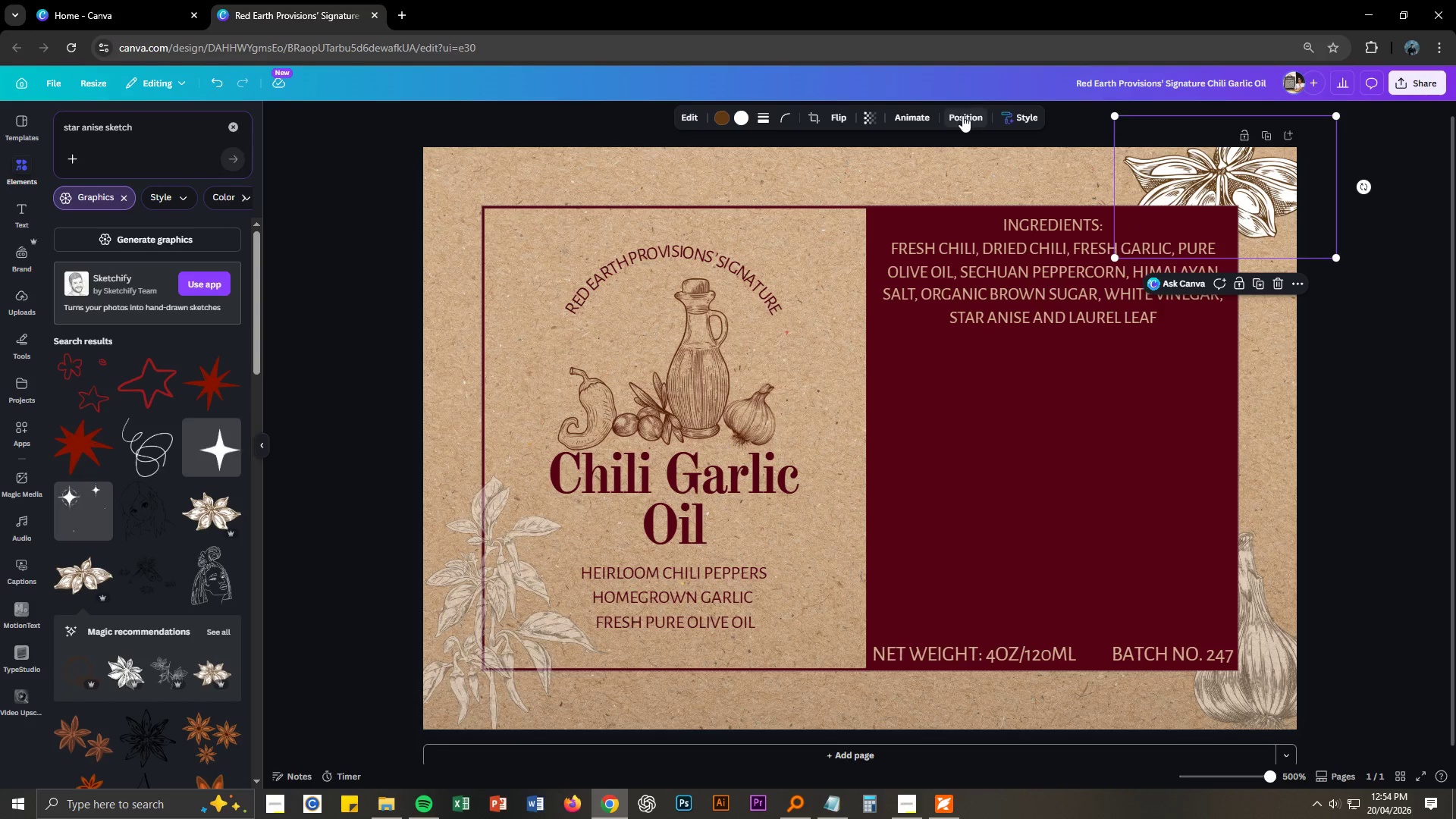 
left_click([874, 114])
 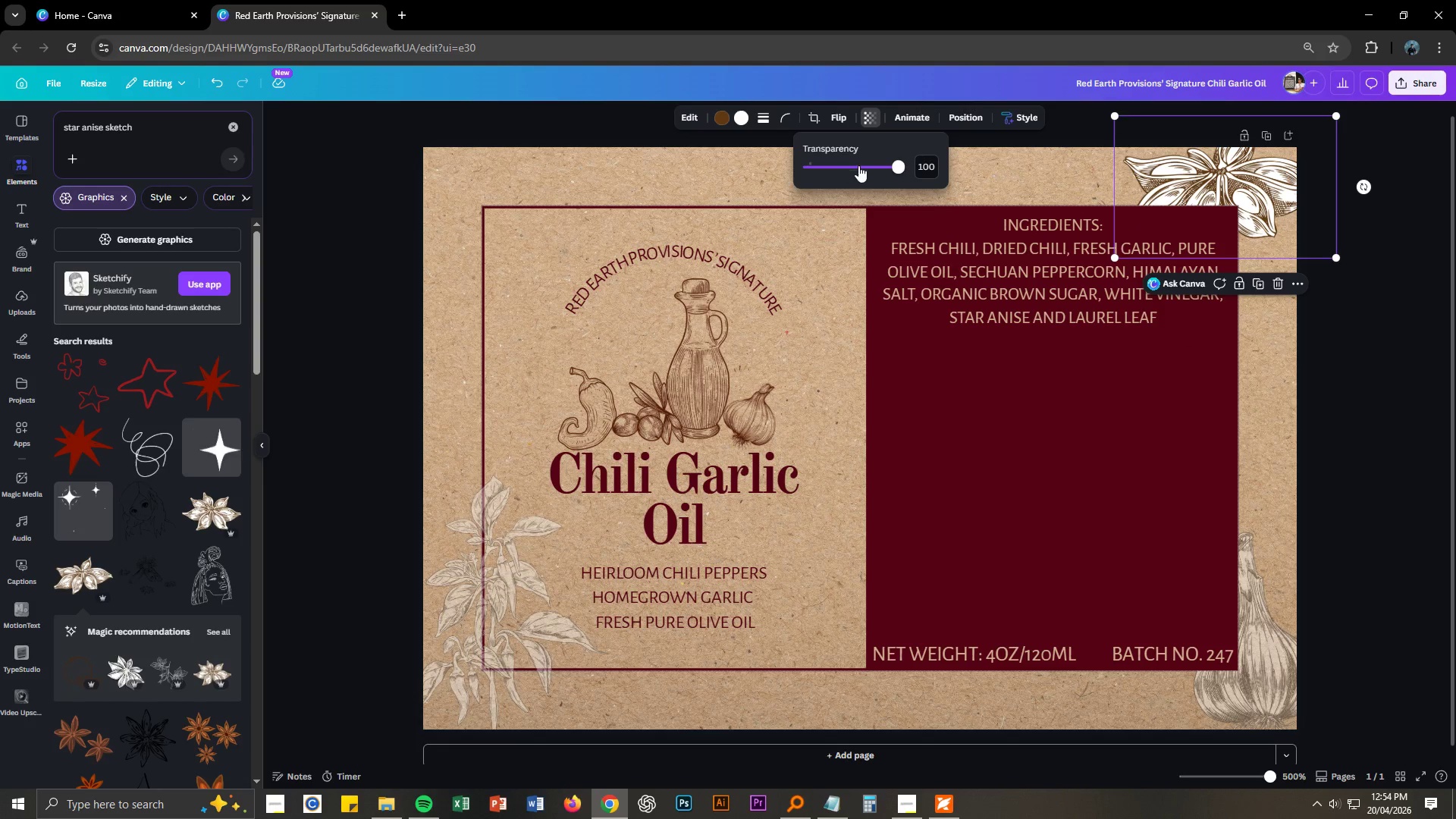 
left_click_drag(start_coordinate=[886, 164], to_coordinate=[853, 164])
 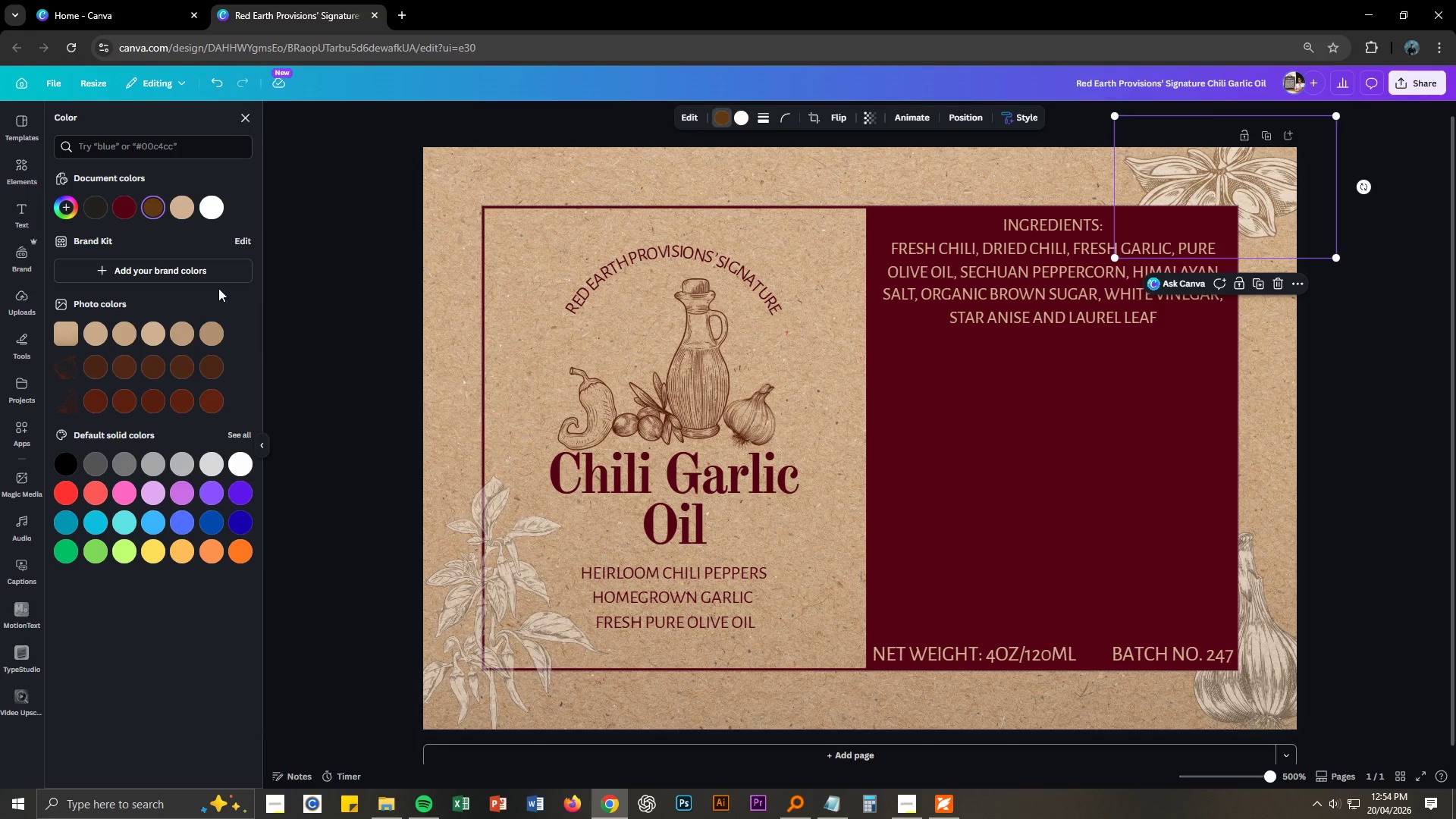 
left_click([102, 207])
 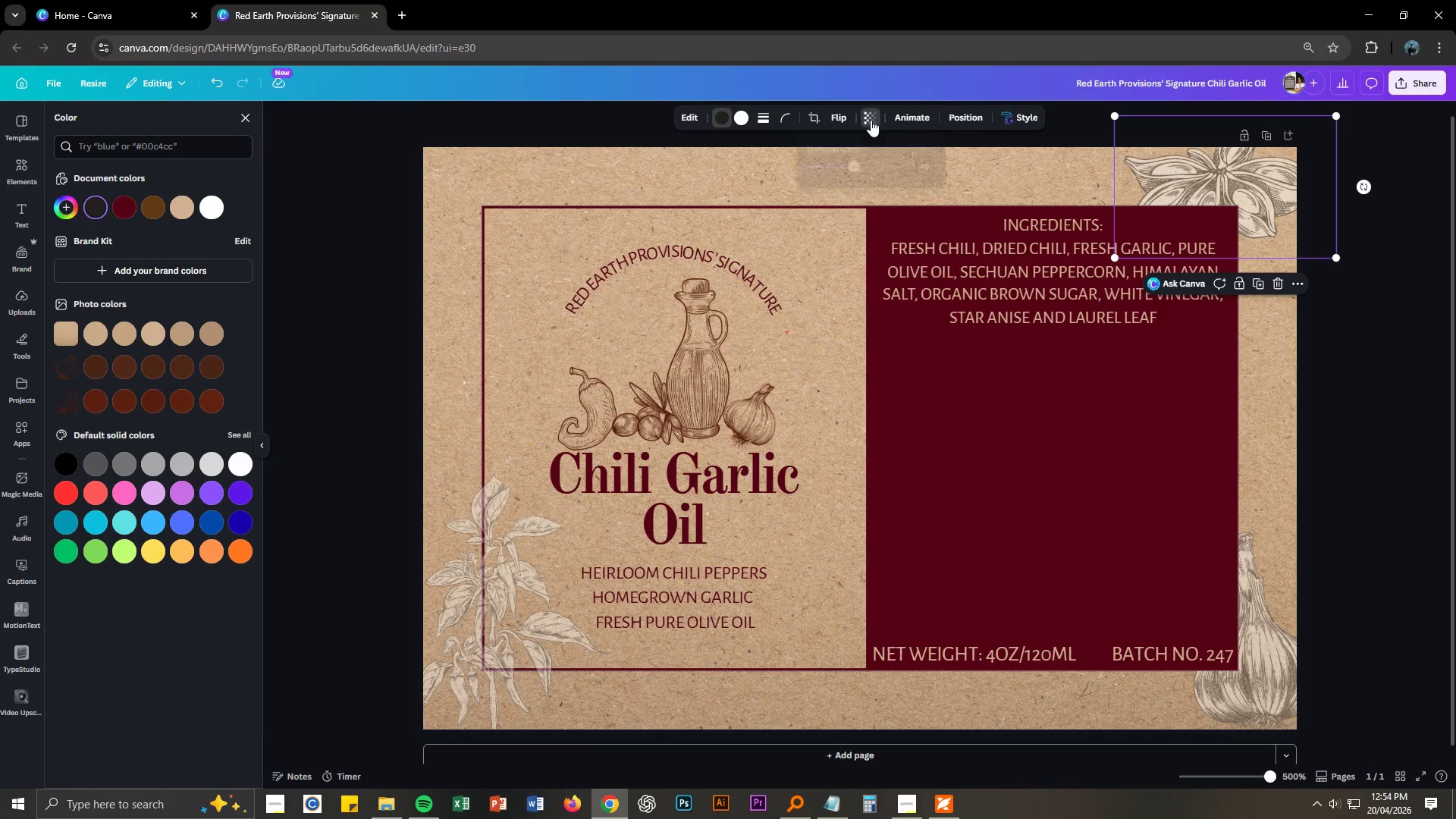 
left_click_drag(start_coordinate=[858, 165], to_coordinate=[846, 163])
 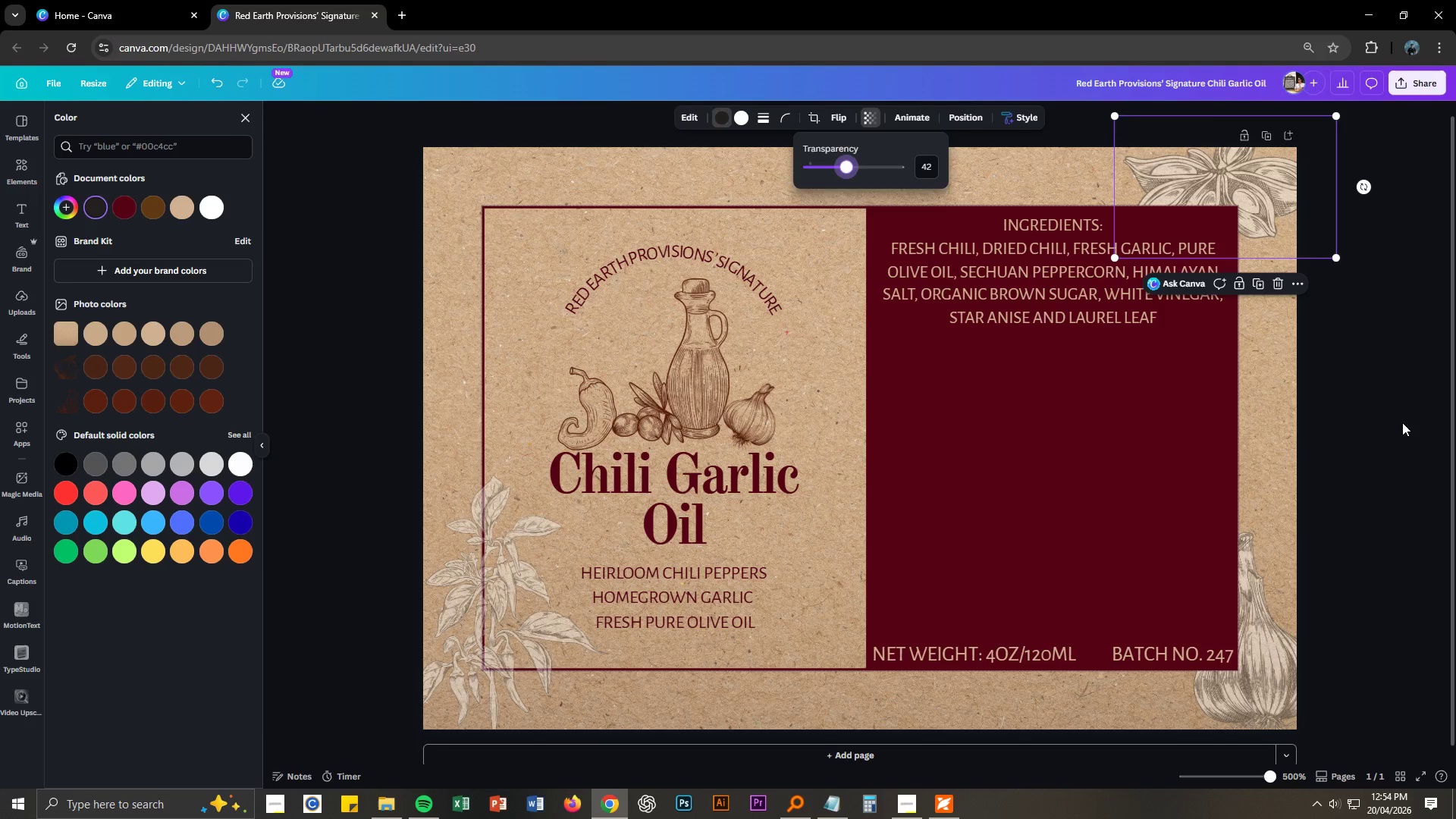 
left_click([1411, 424])
 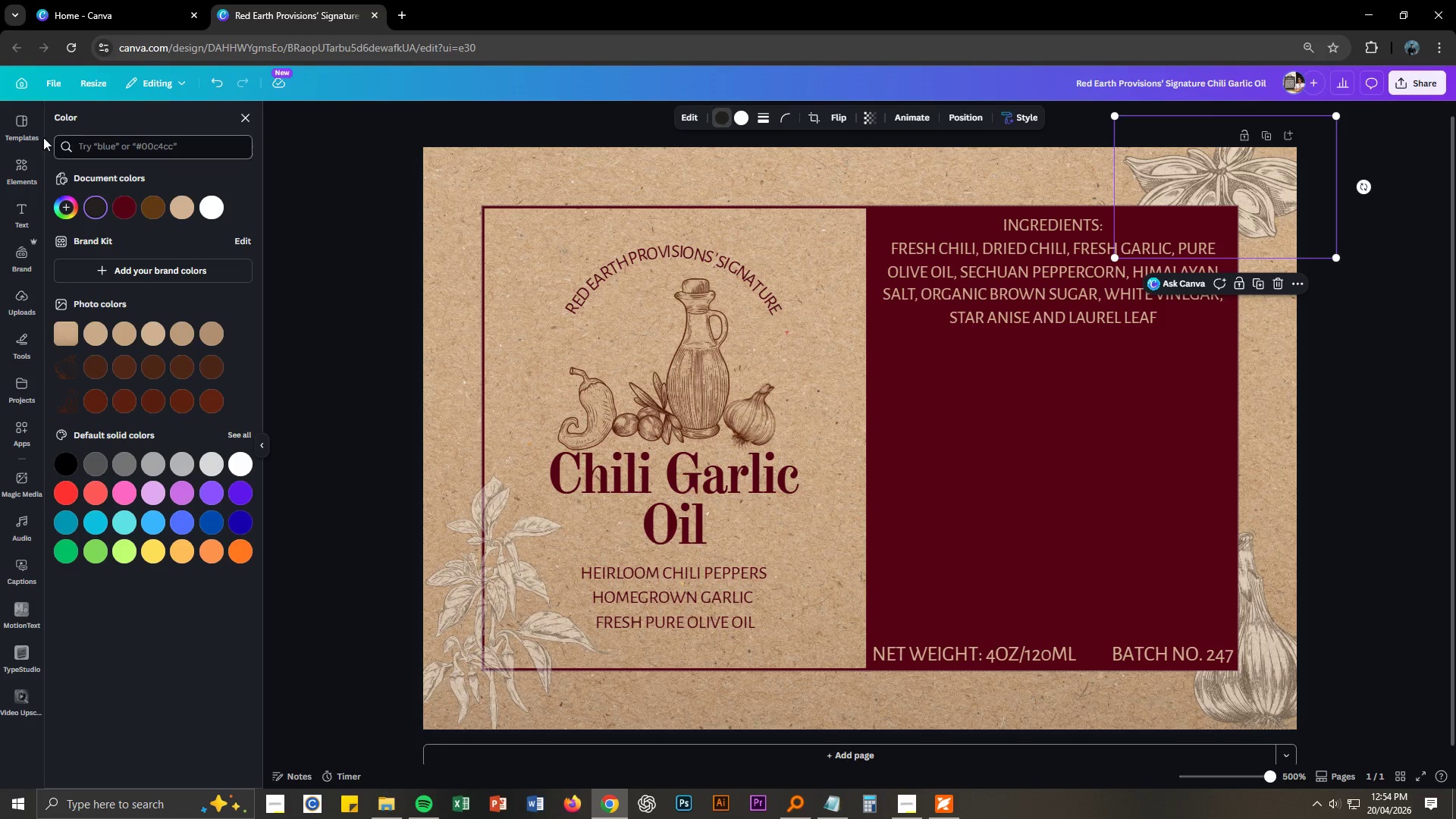 
left_click([27, 171])
 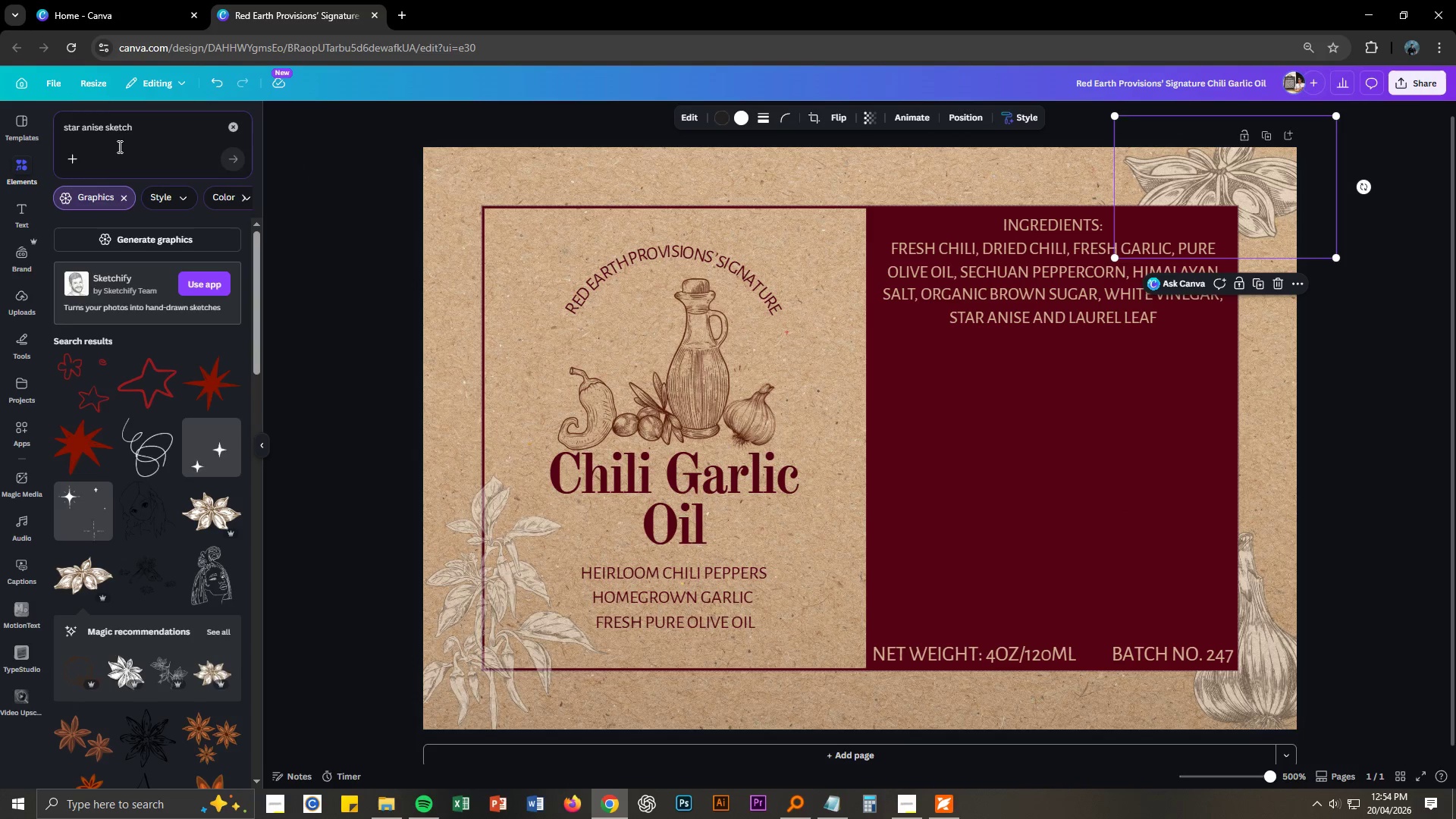 
double_click([149, 124])
 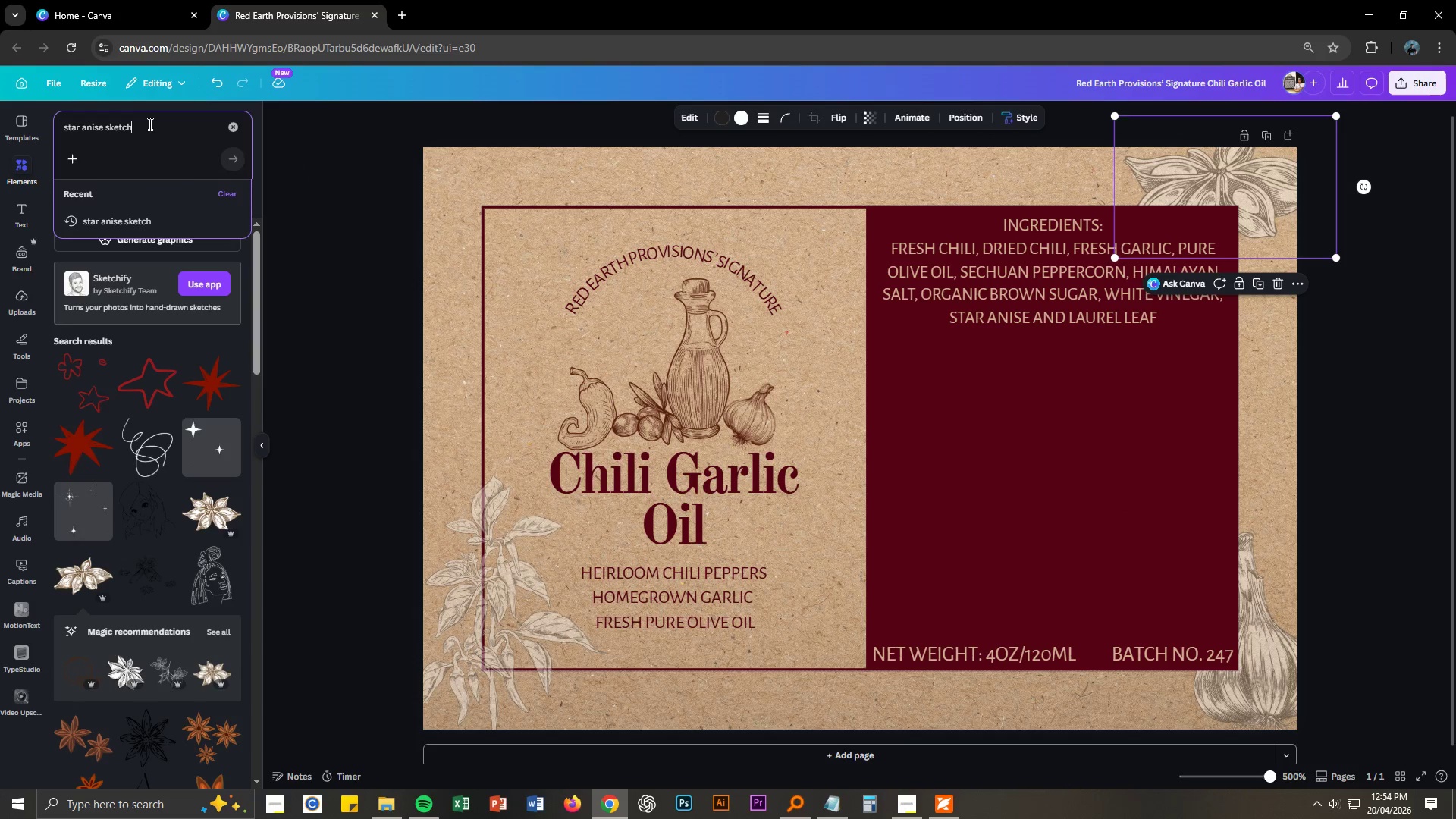 
triple_click([149, 124])
 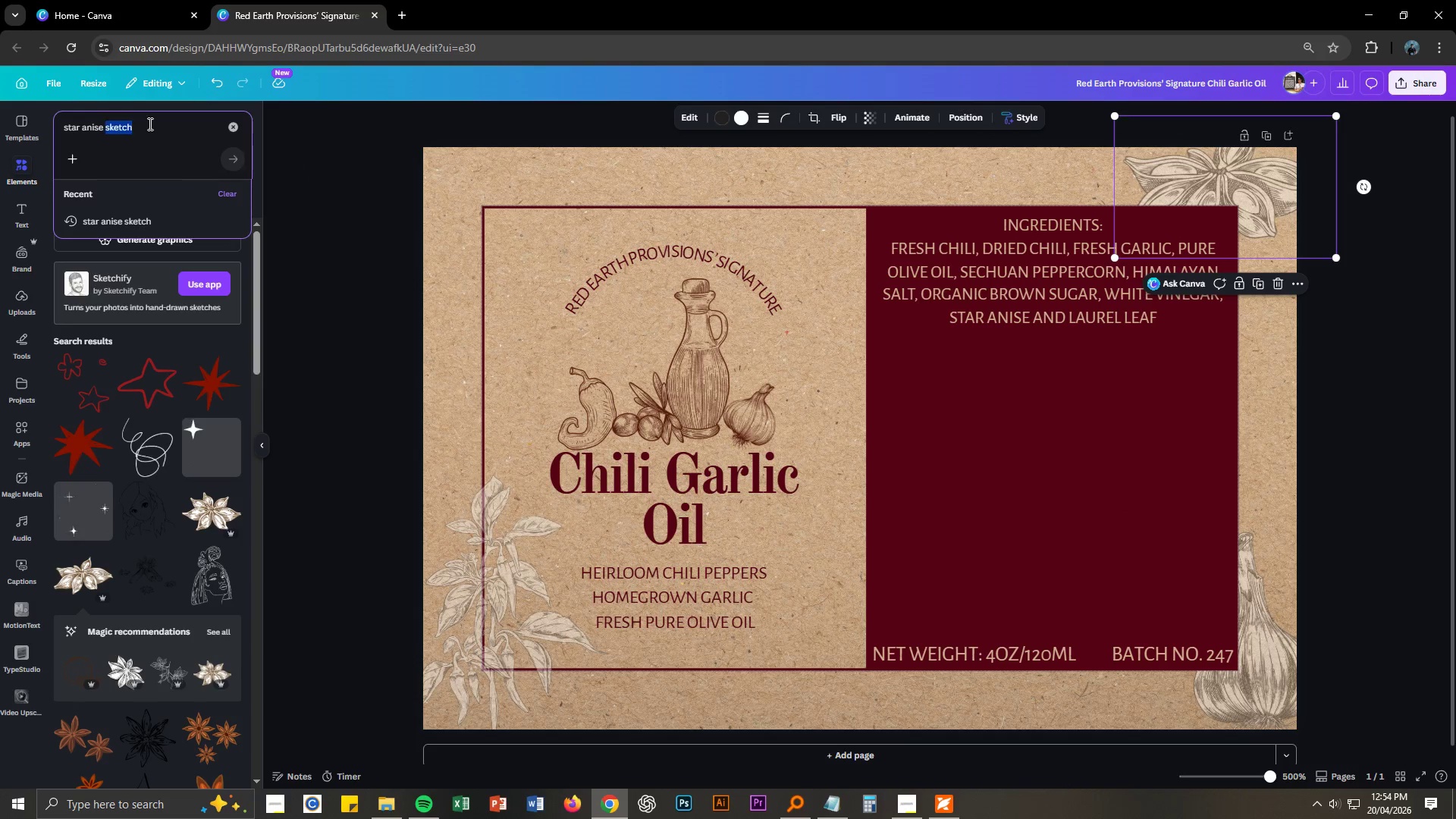 
triple_click([149, 124])
 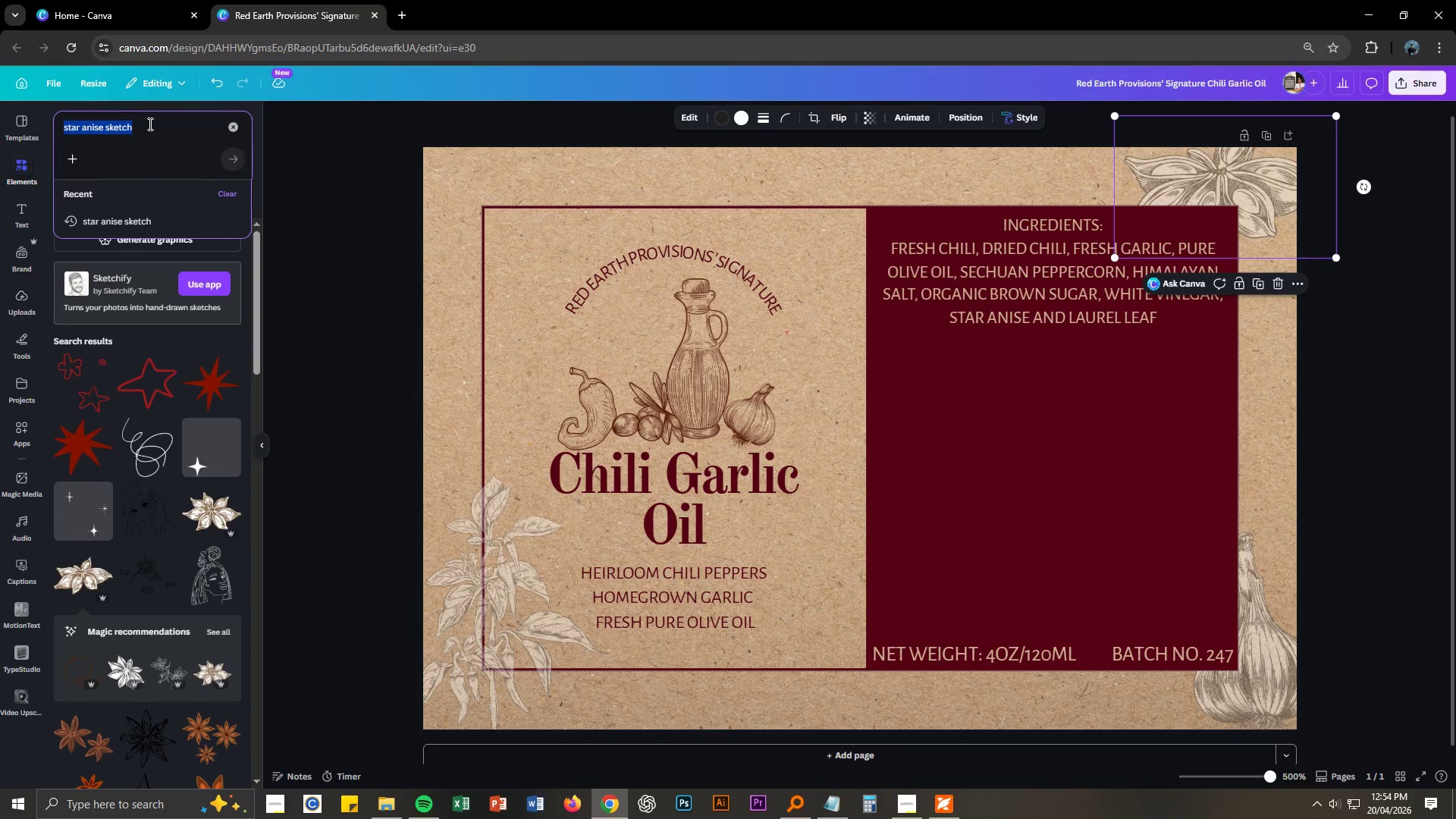 
type(Laurel Leaf)
 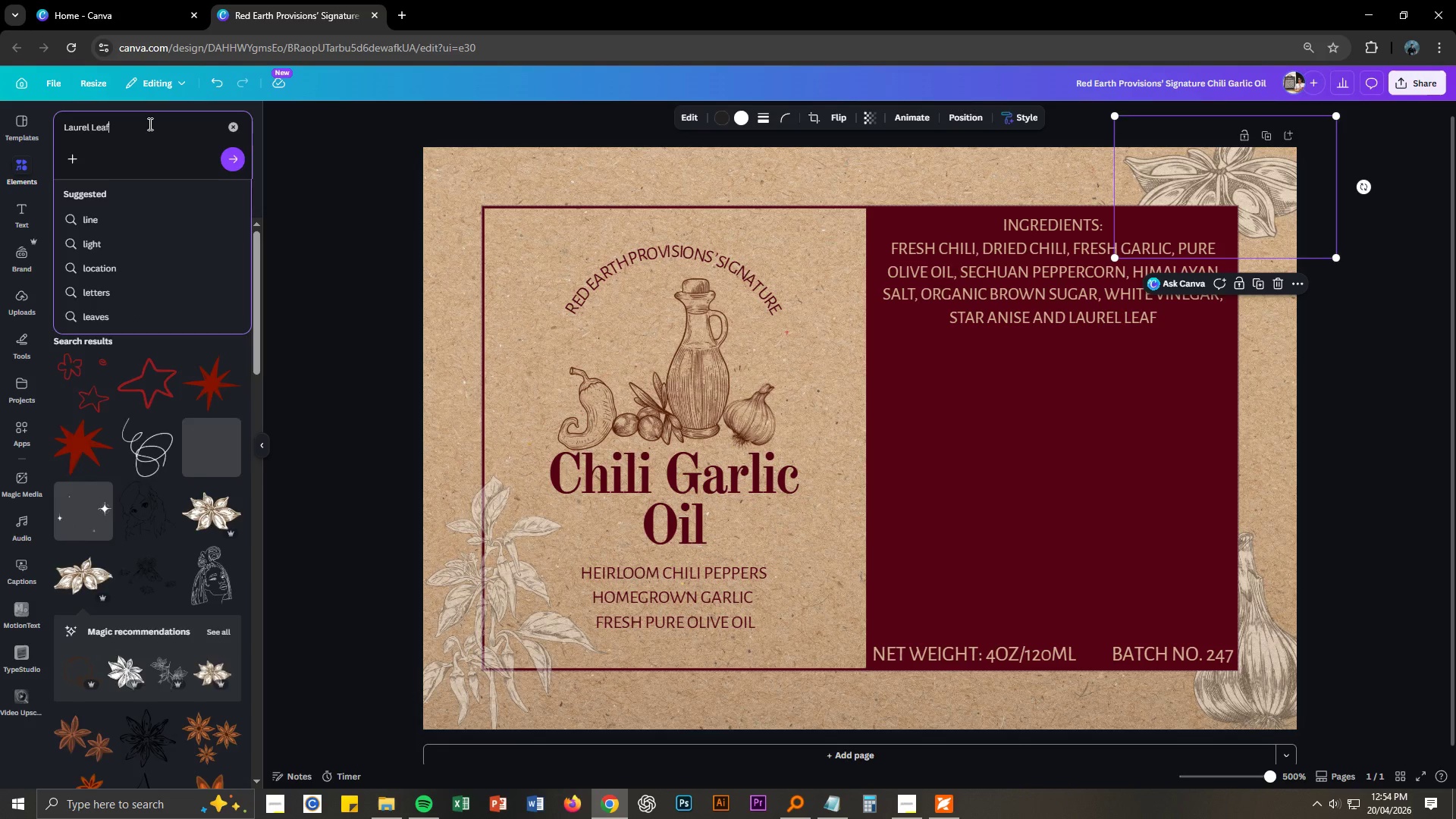 
key(Enter)
 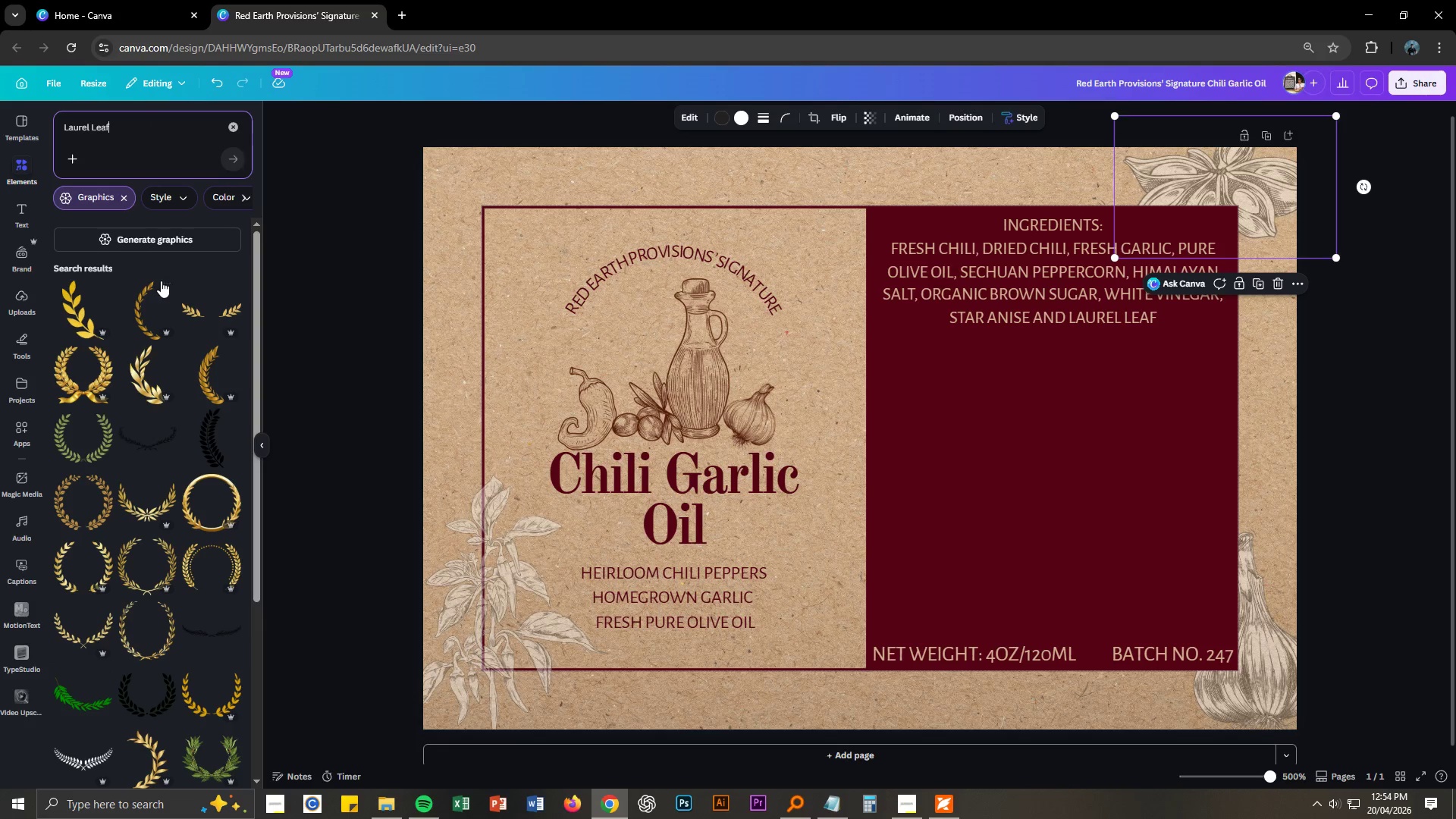 
scroll: coordinate [218, 542], scroll_direction: down, amount: 9.0
 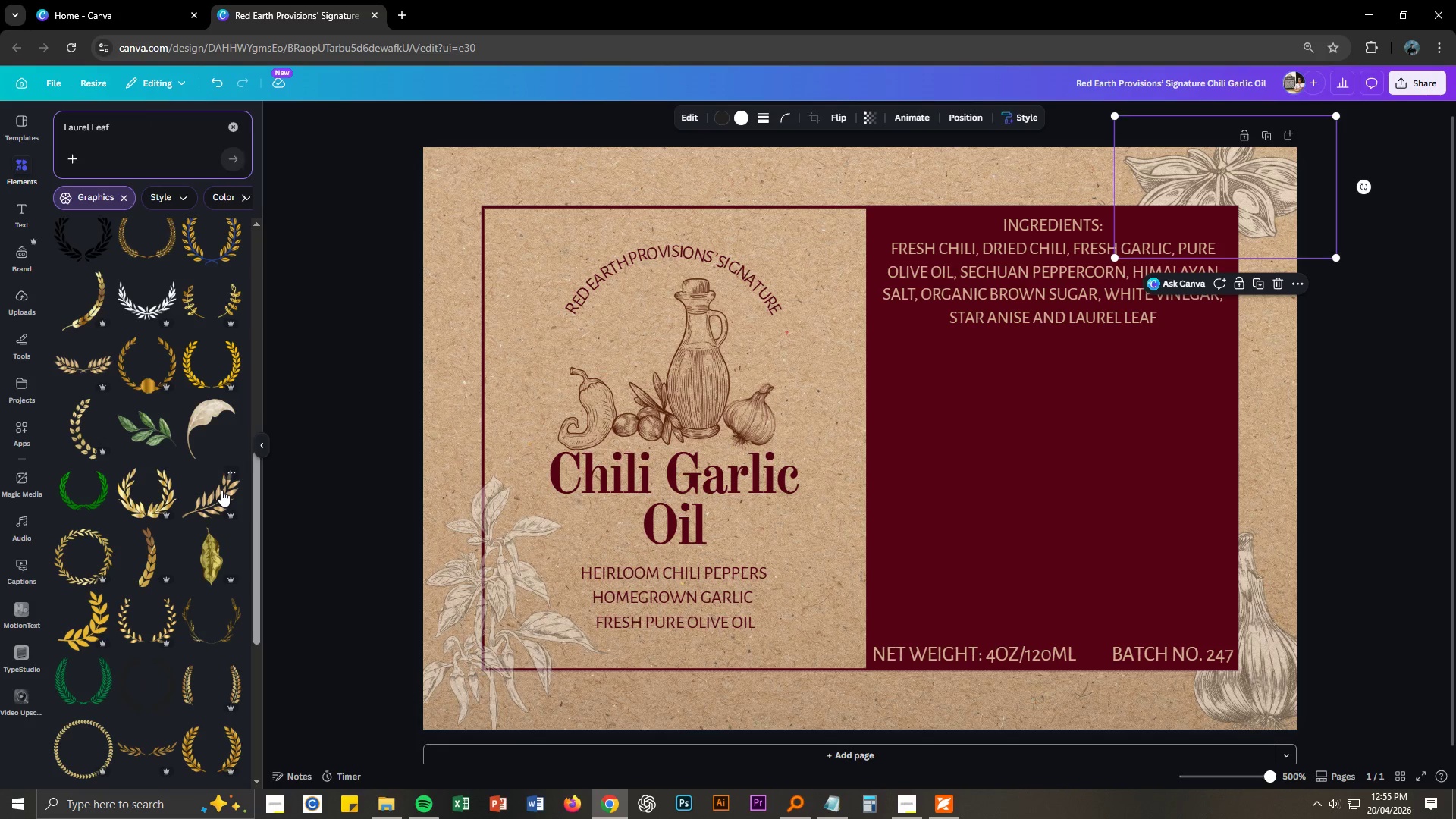 
left_click([208, 403])
 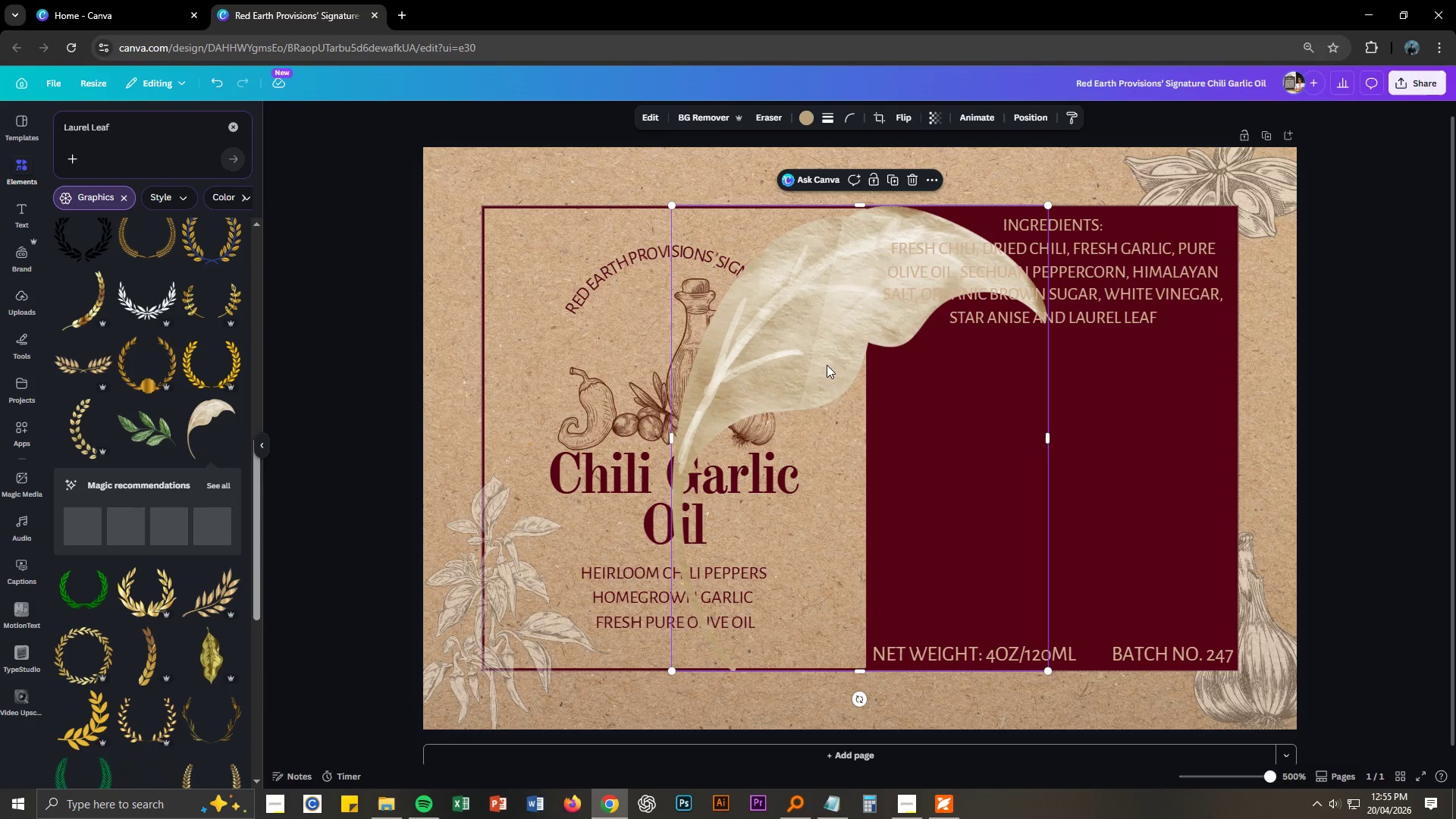 
left_click_drag(start_coordinate=[793, 334], to_coordinate=[620, 292])
 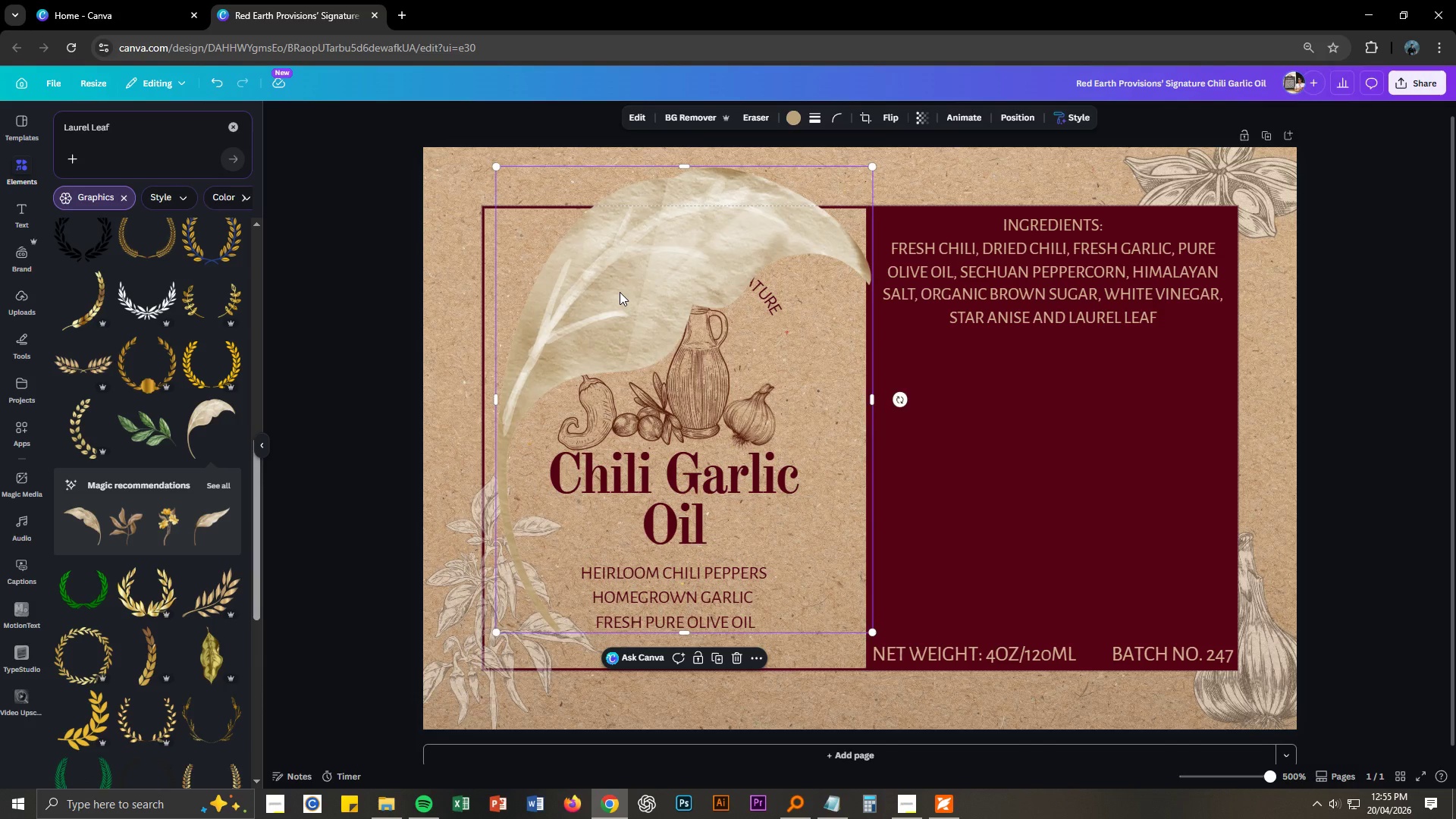 
key(Delete)
 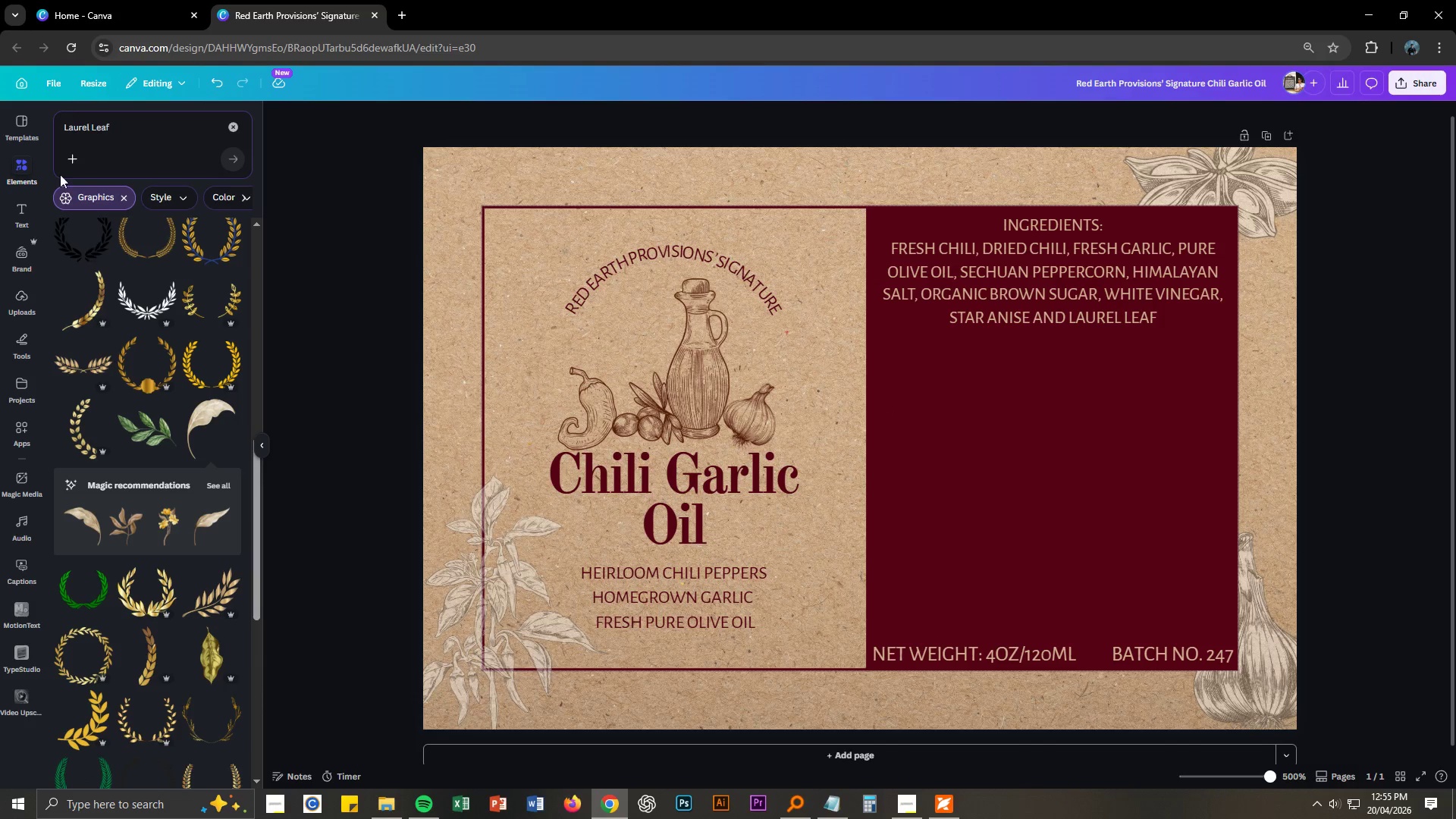 
left_click([200, 111])
 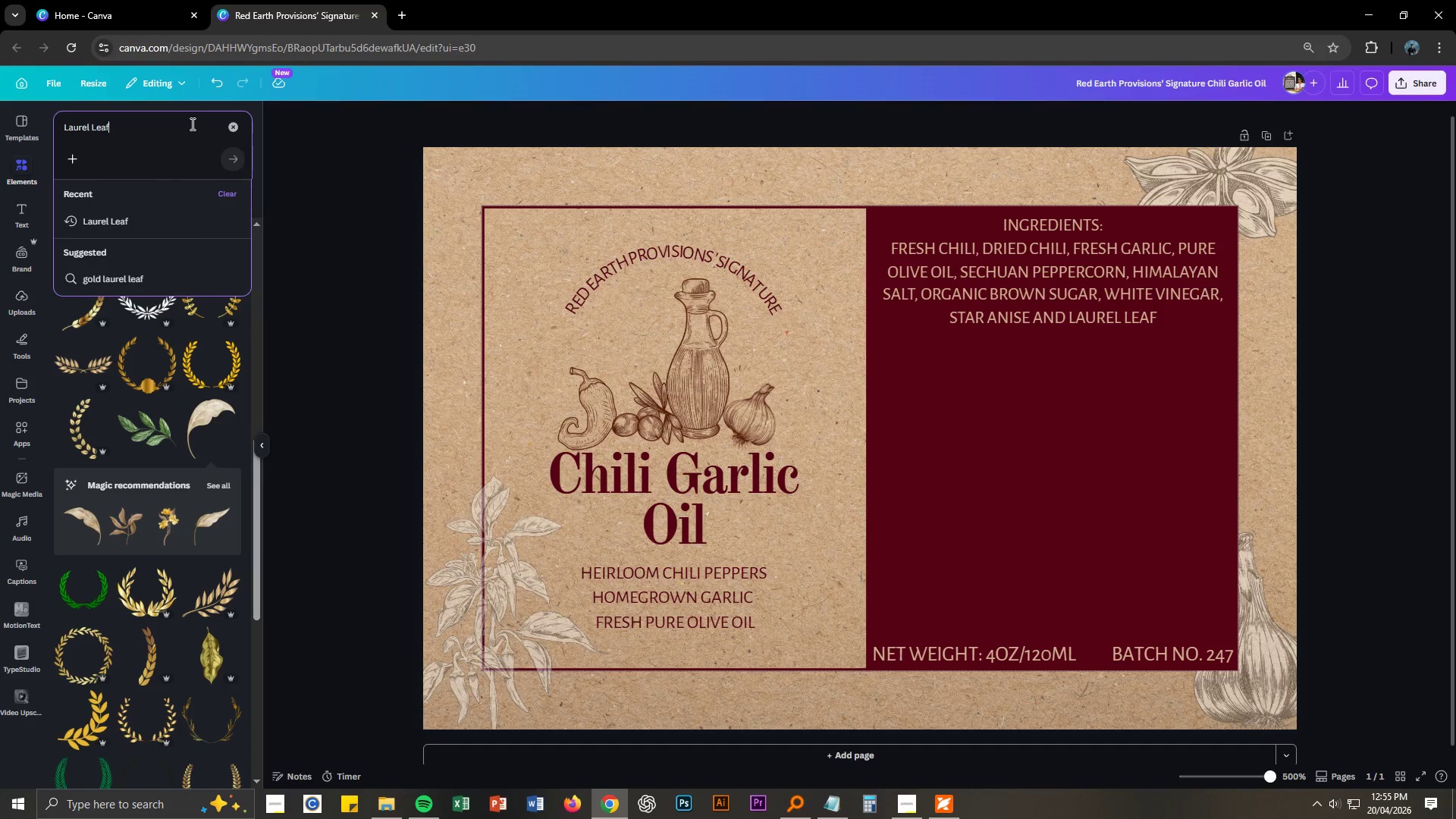 
type( sketch)
 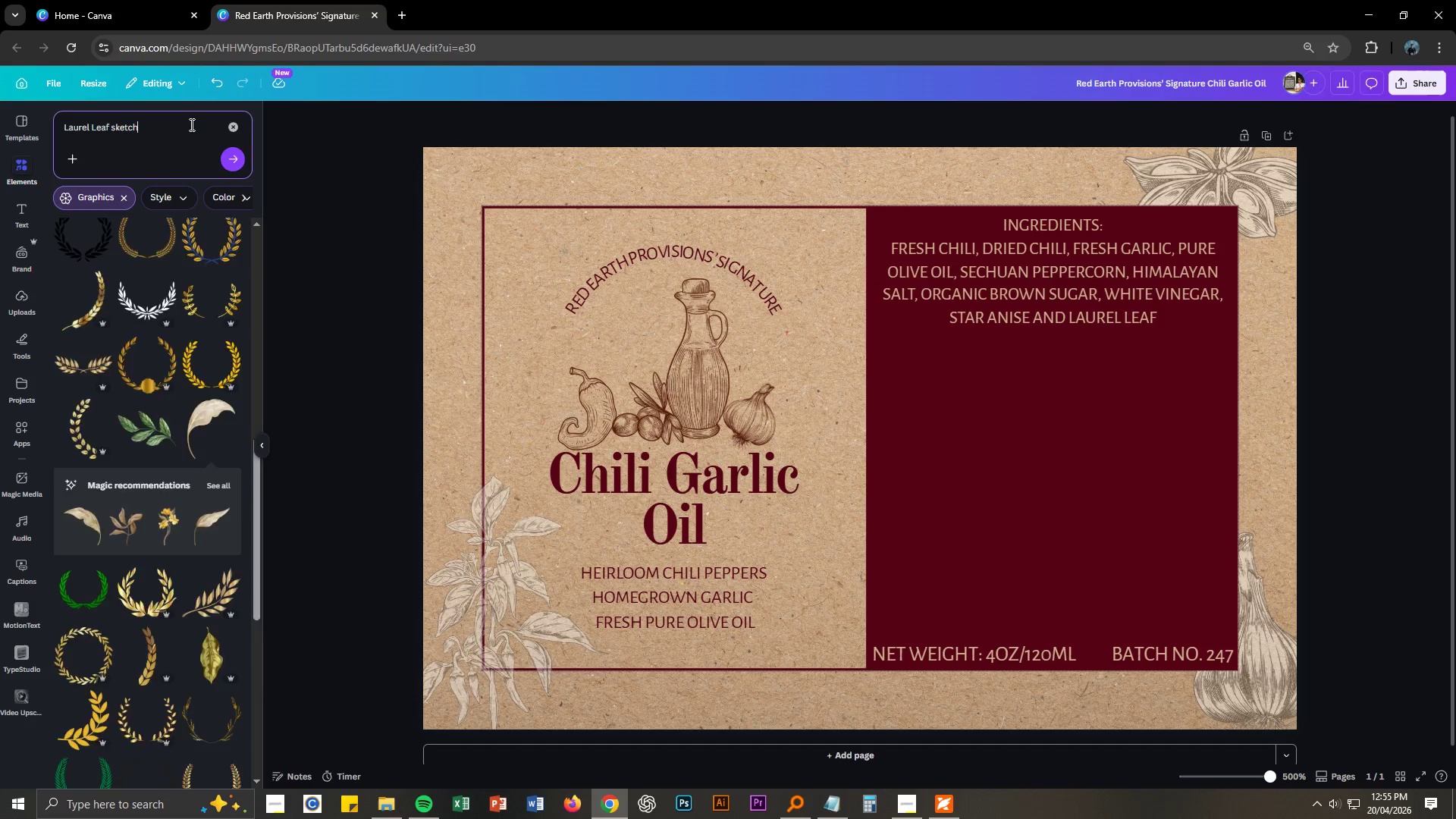 
key(Enter)
 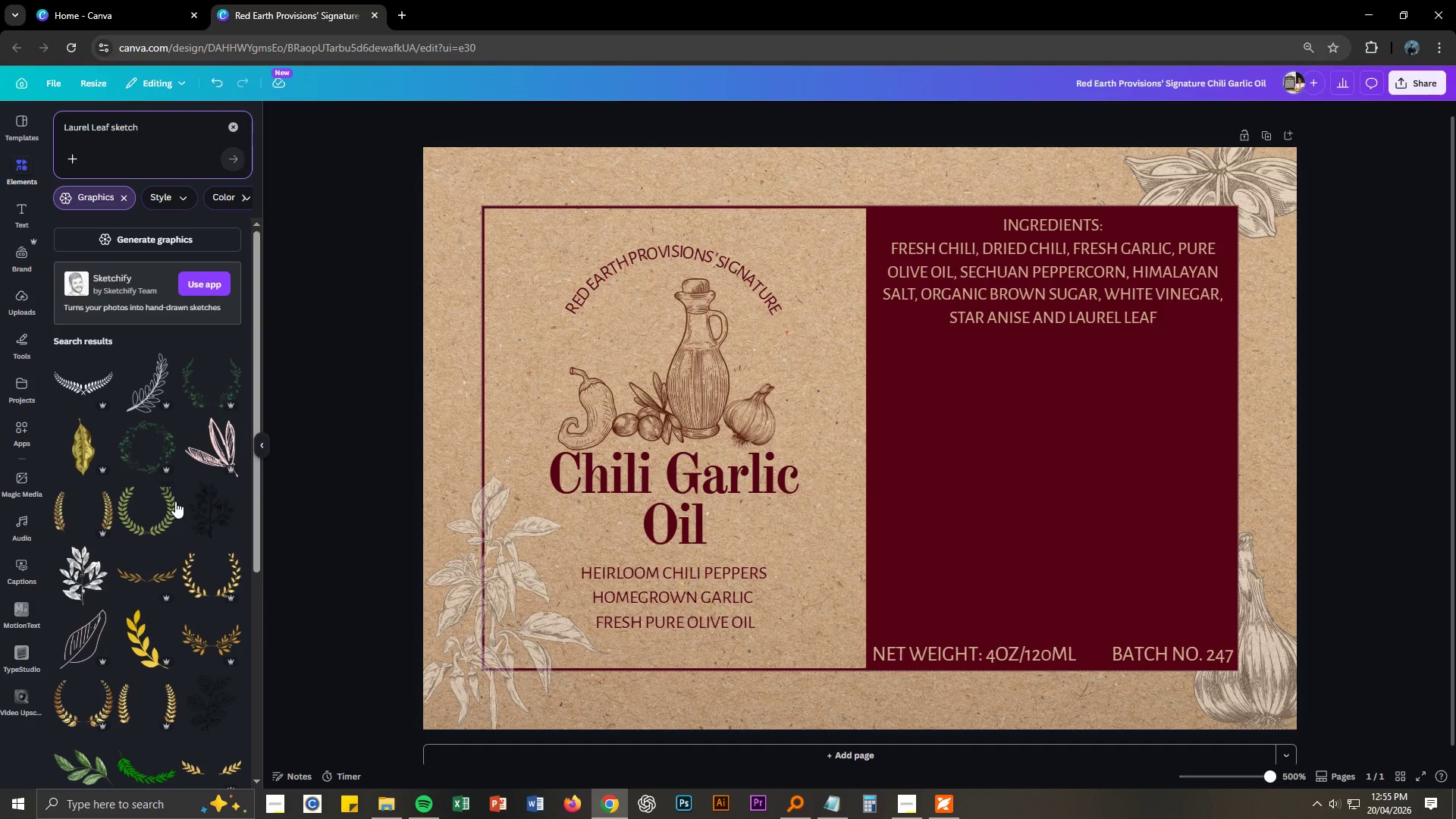 
left_click([89, 576])
 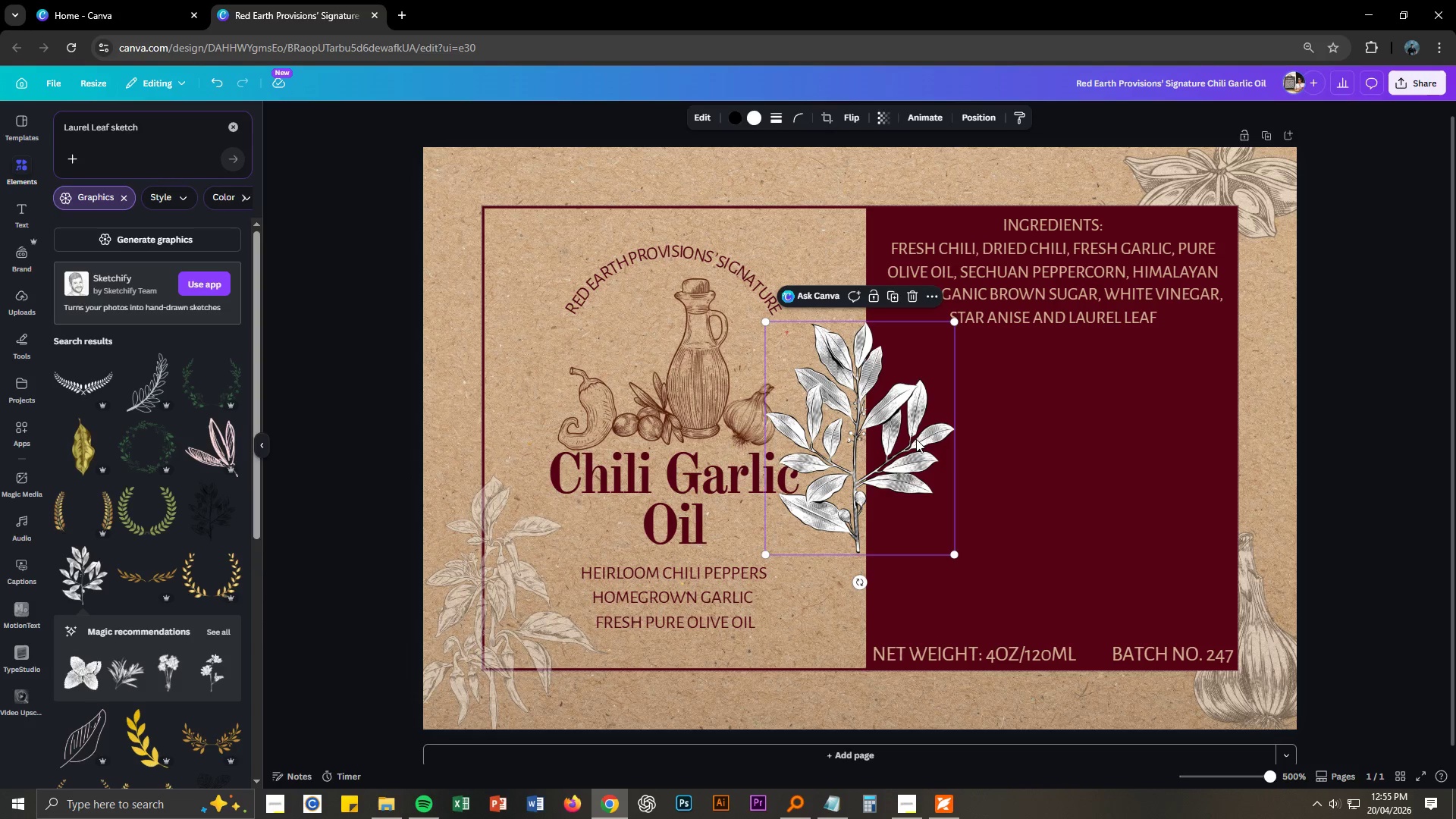 
left_click_drag(start_coordinate=[836, 432], to_coordinate=[423, 248])
 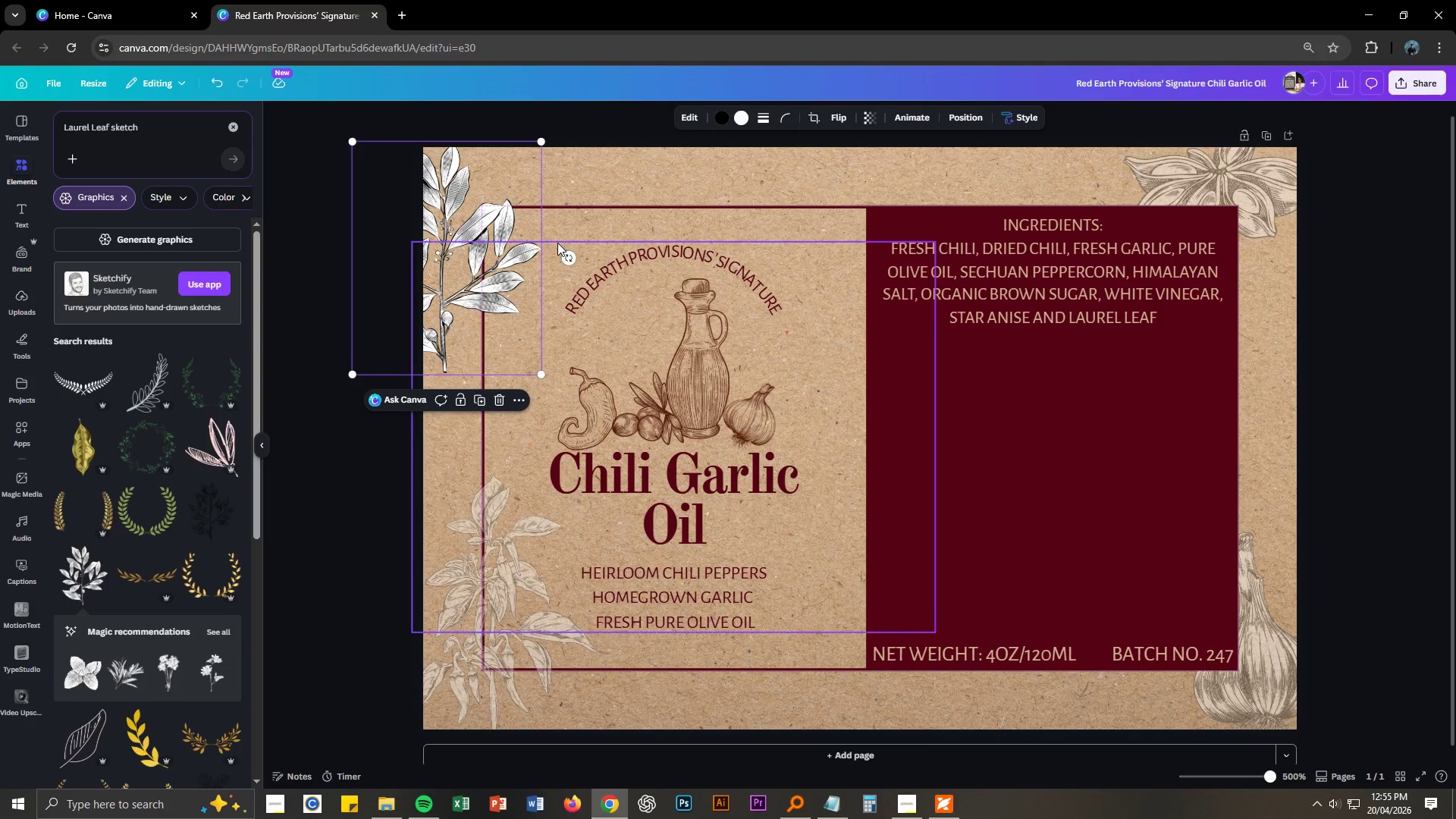 
left_click_drag(start_coordinate=[566, 256], to_coordinate=[554, 308])
 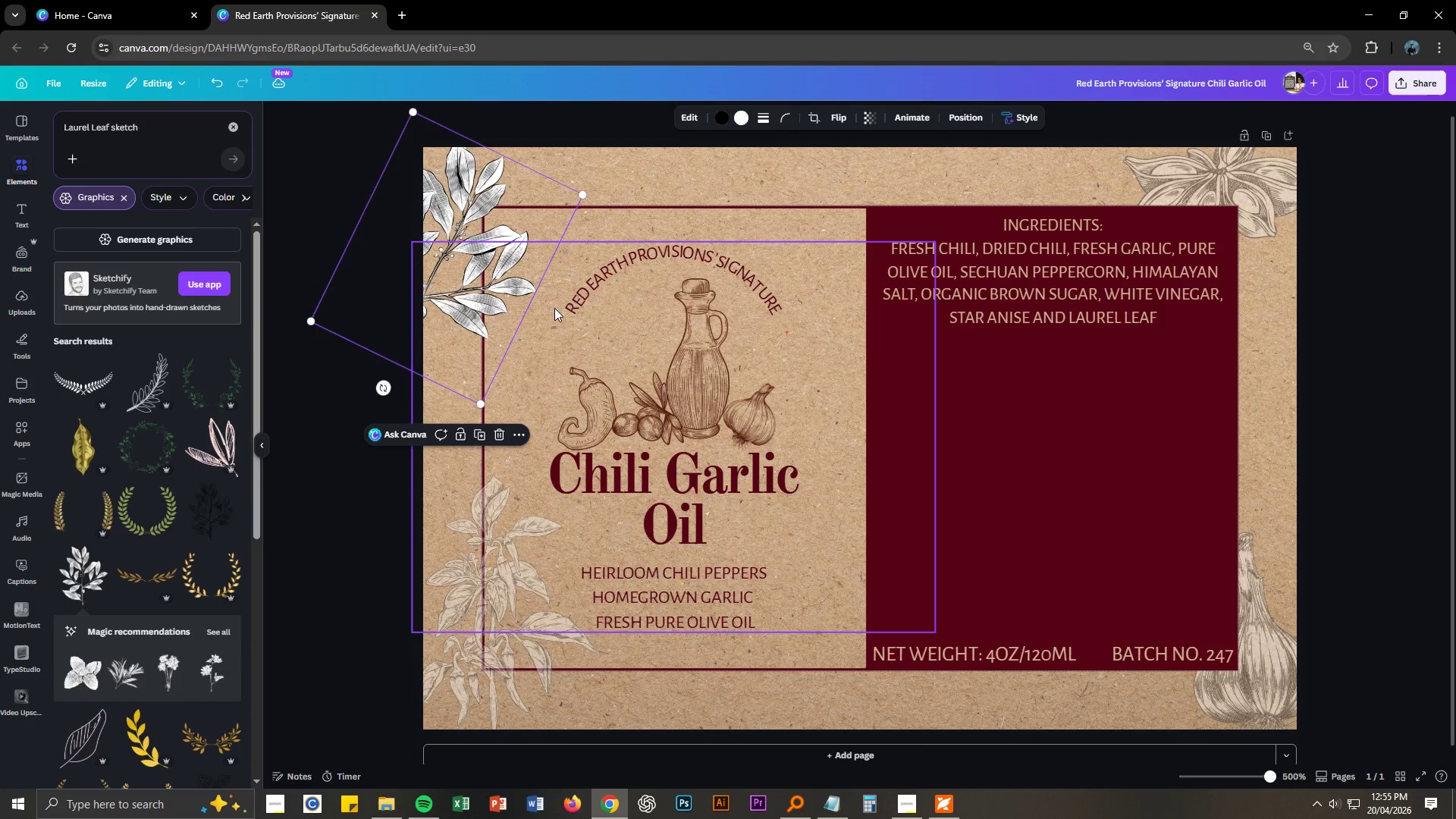 
key(NumpadEnter)
 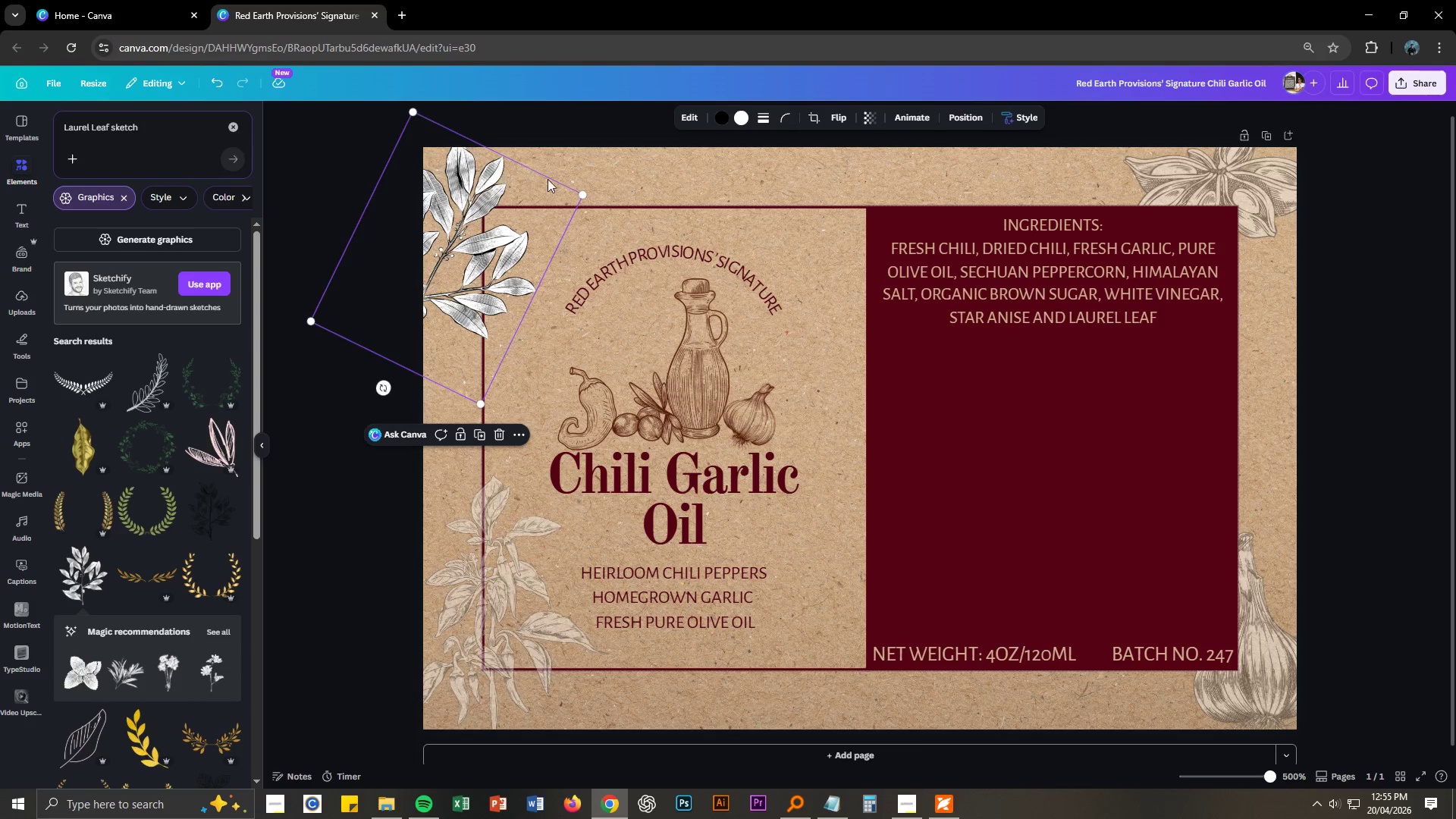 
left_click_drag(start_coordinate=[584, 193], to_coordinate=[611, 184])
 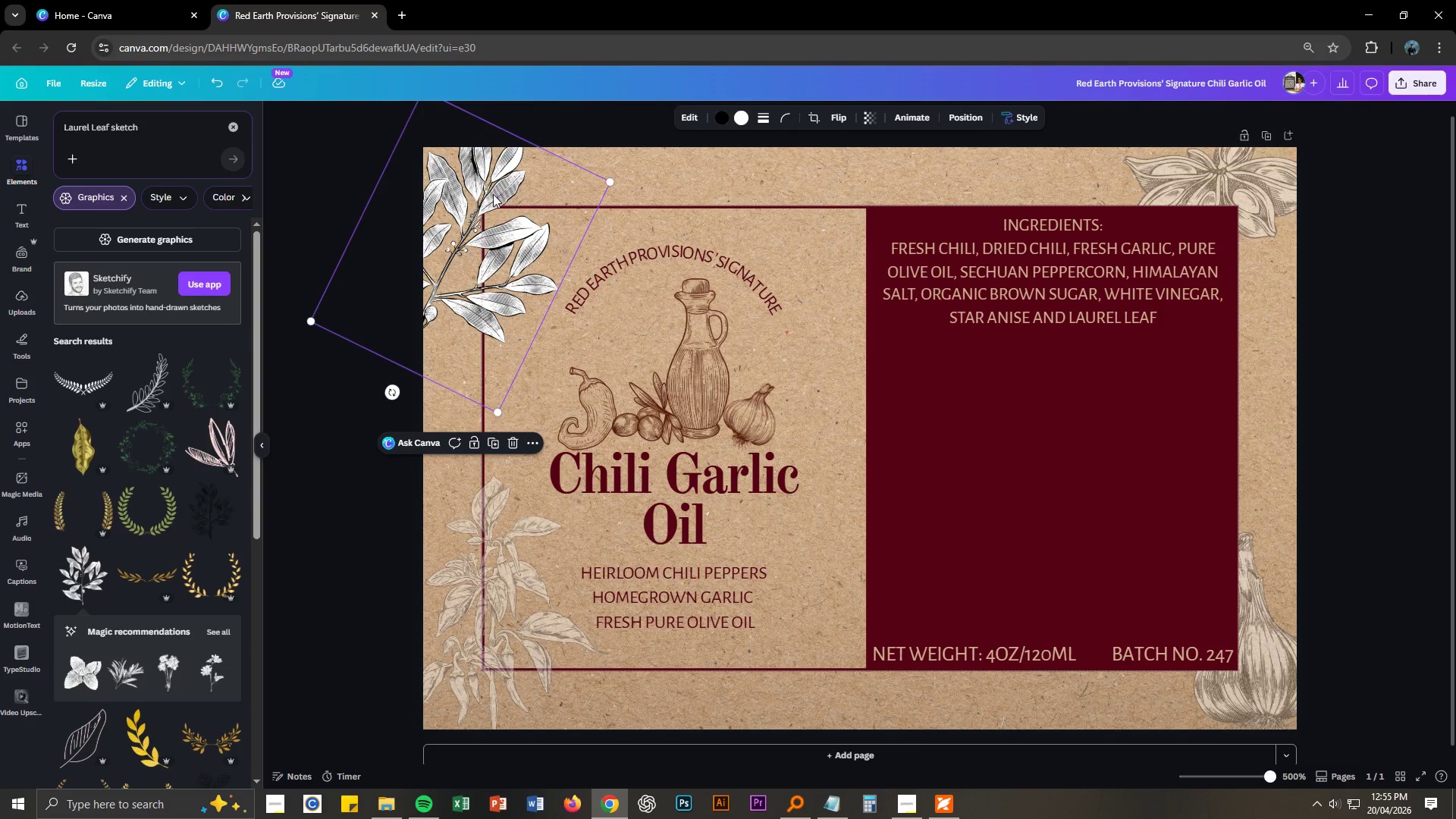 
left_click_drag(start_coordinate=[491, 194], to_coordinate=[475, 222])
 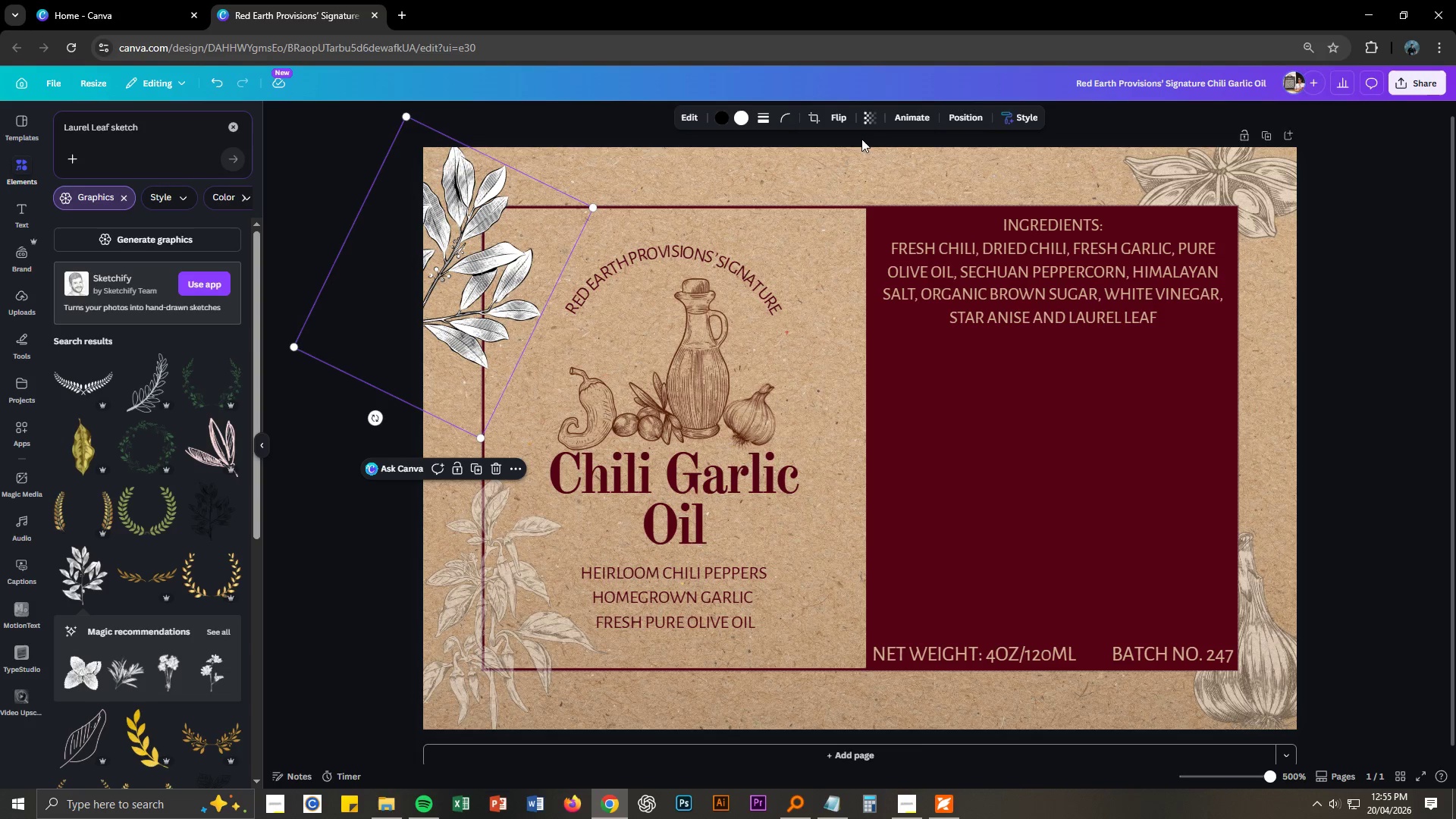 
left_click([872, 119])
 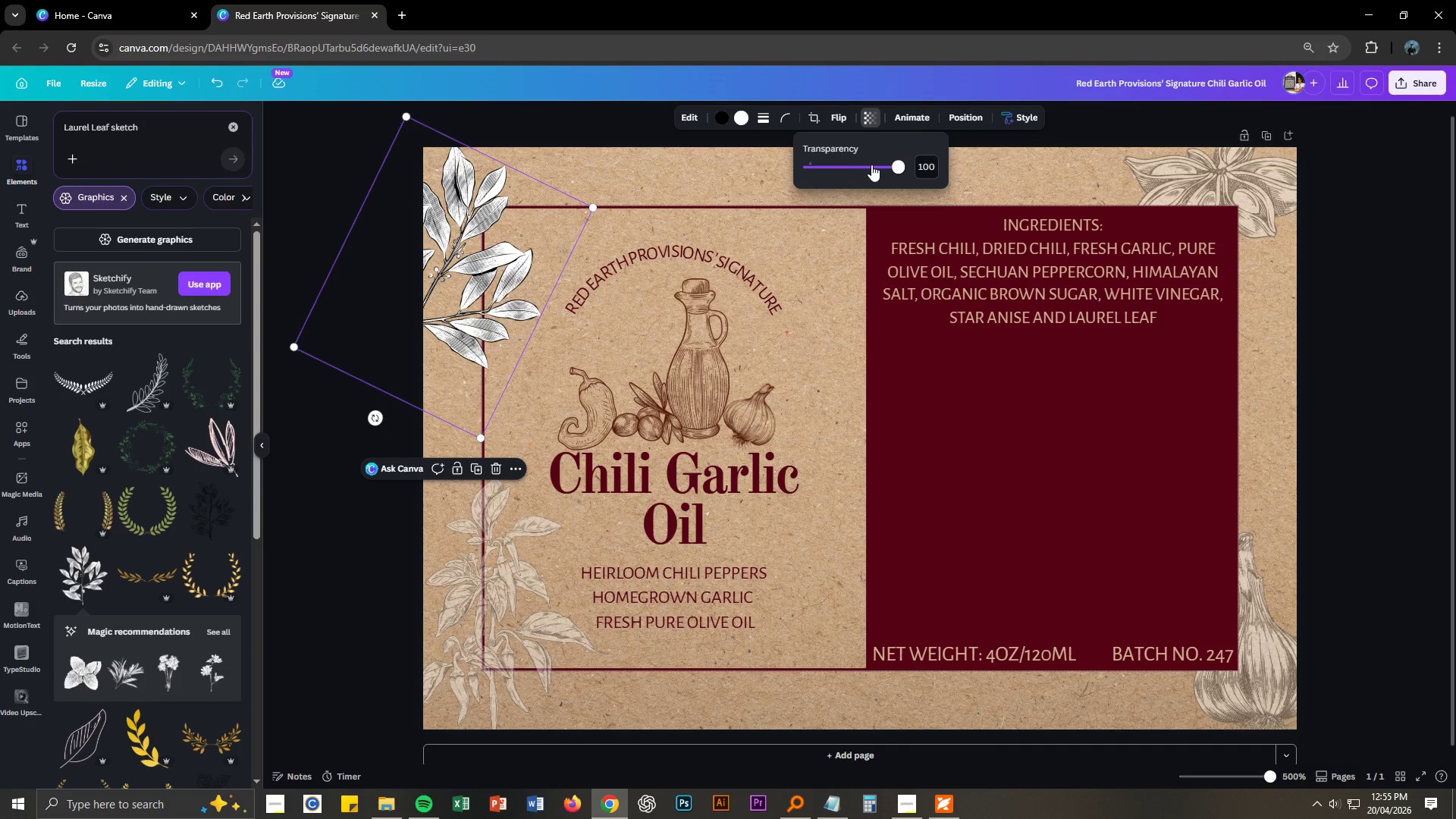 
left_click_drag(start_coordinate=[882, 165], to_coordinate=[849, 165])
 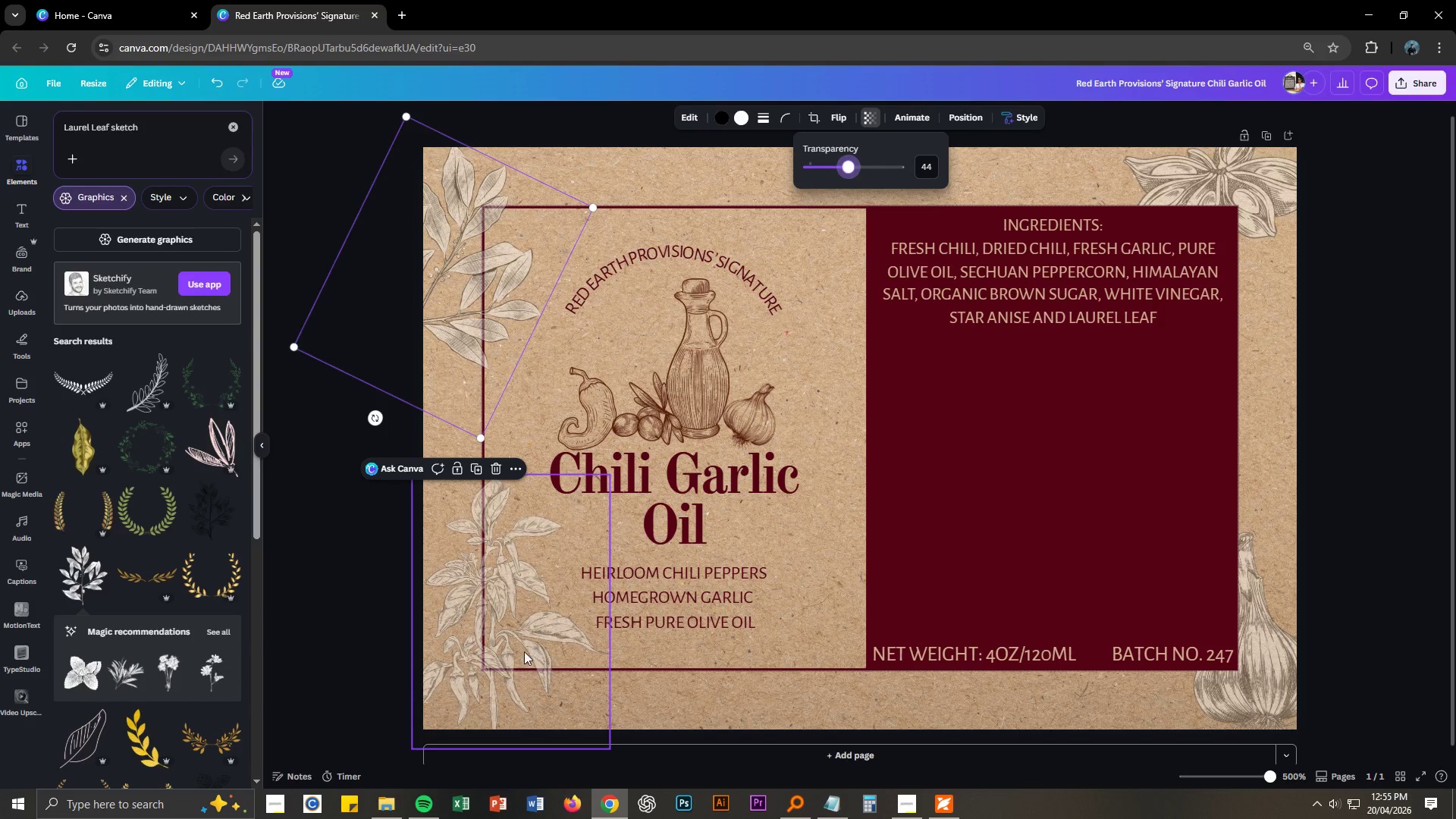 
left_click([482, 642])
 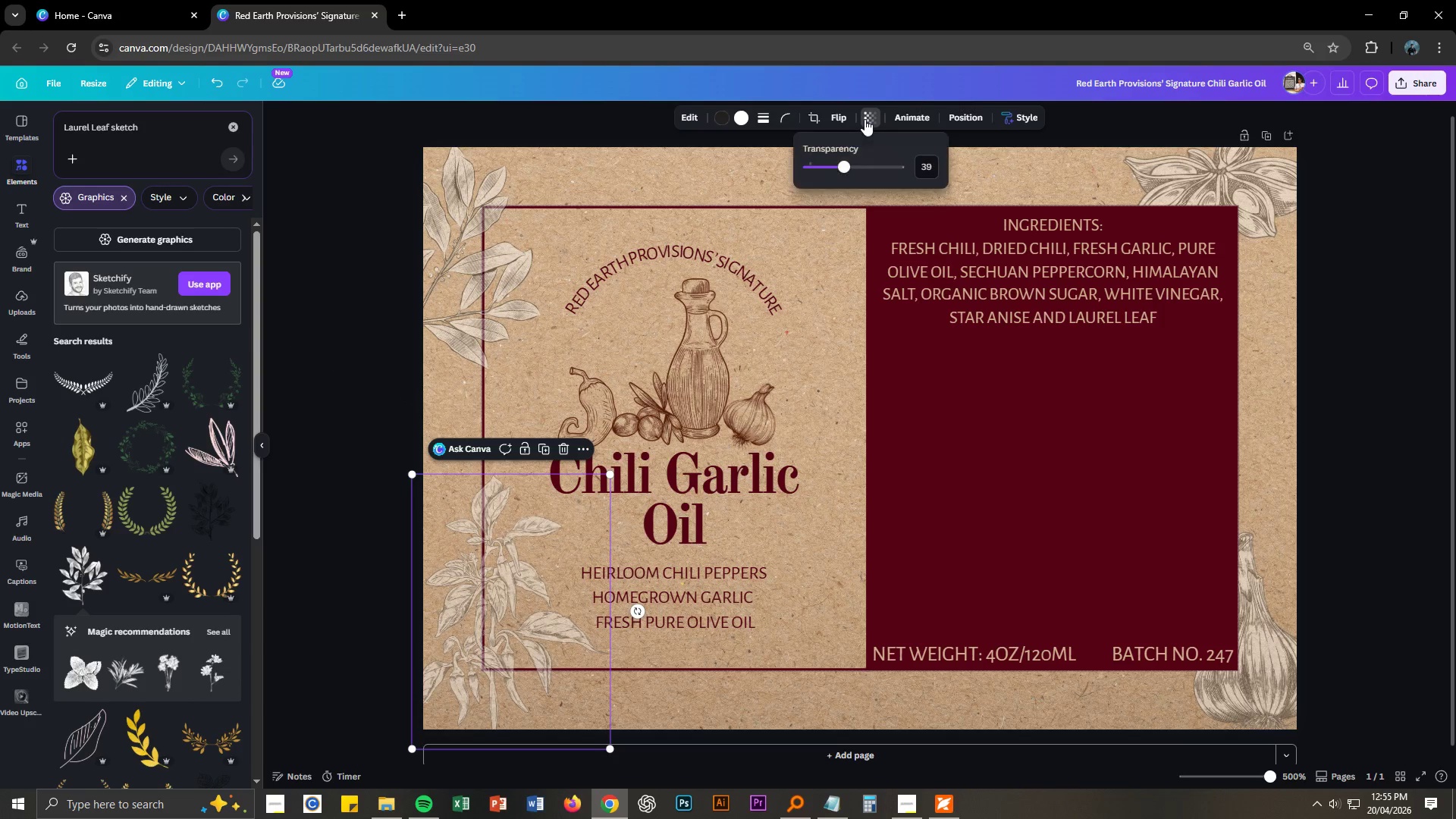 
left_click([450, 271])
 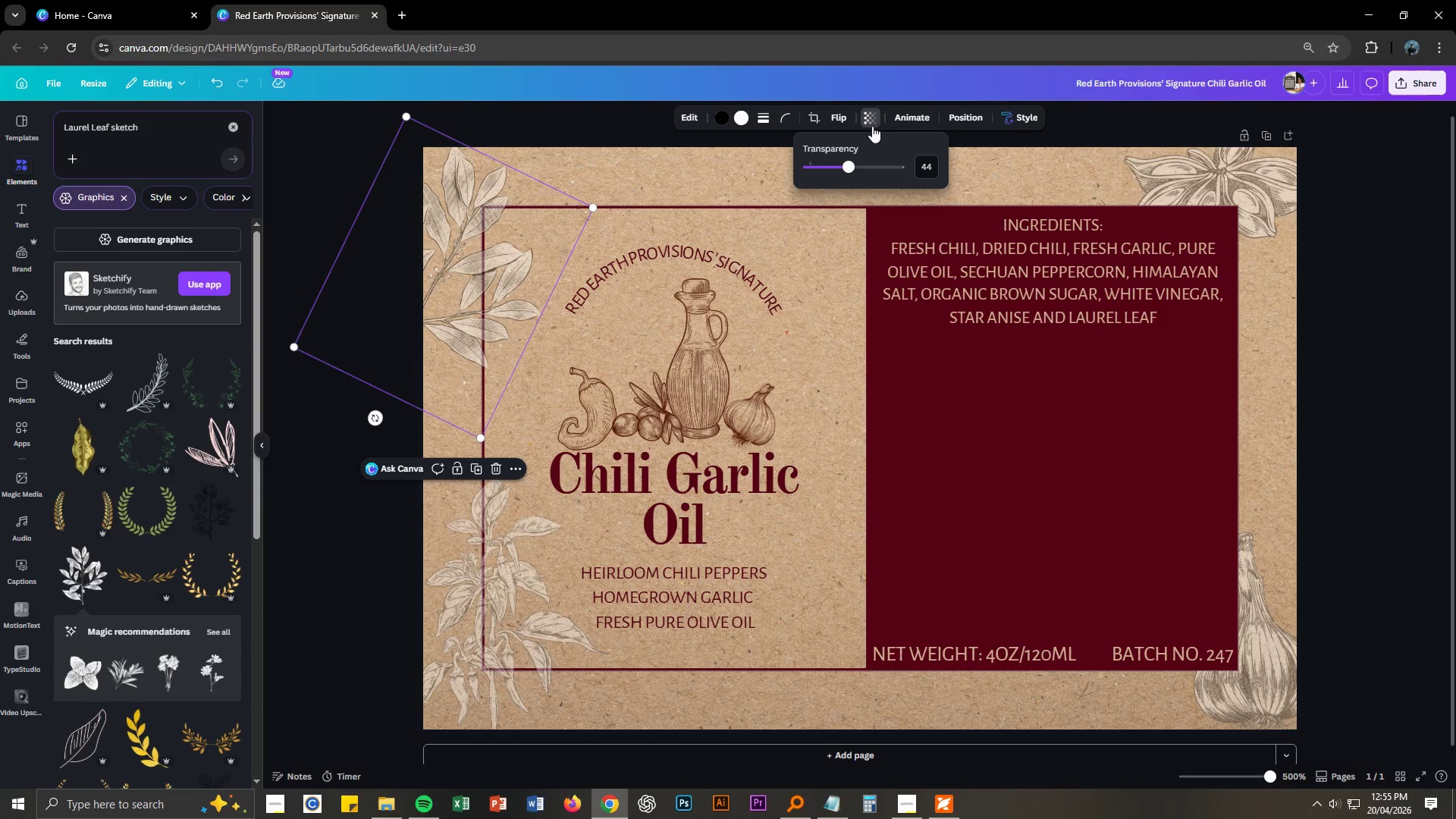 
left_click([924, 166])
 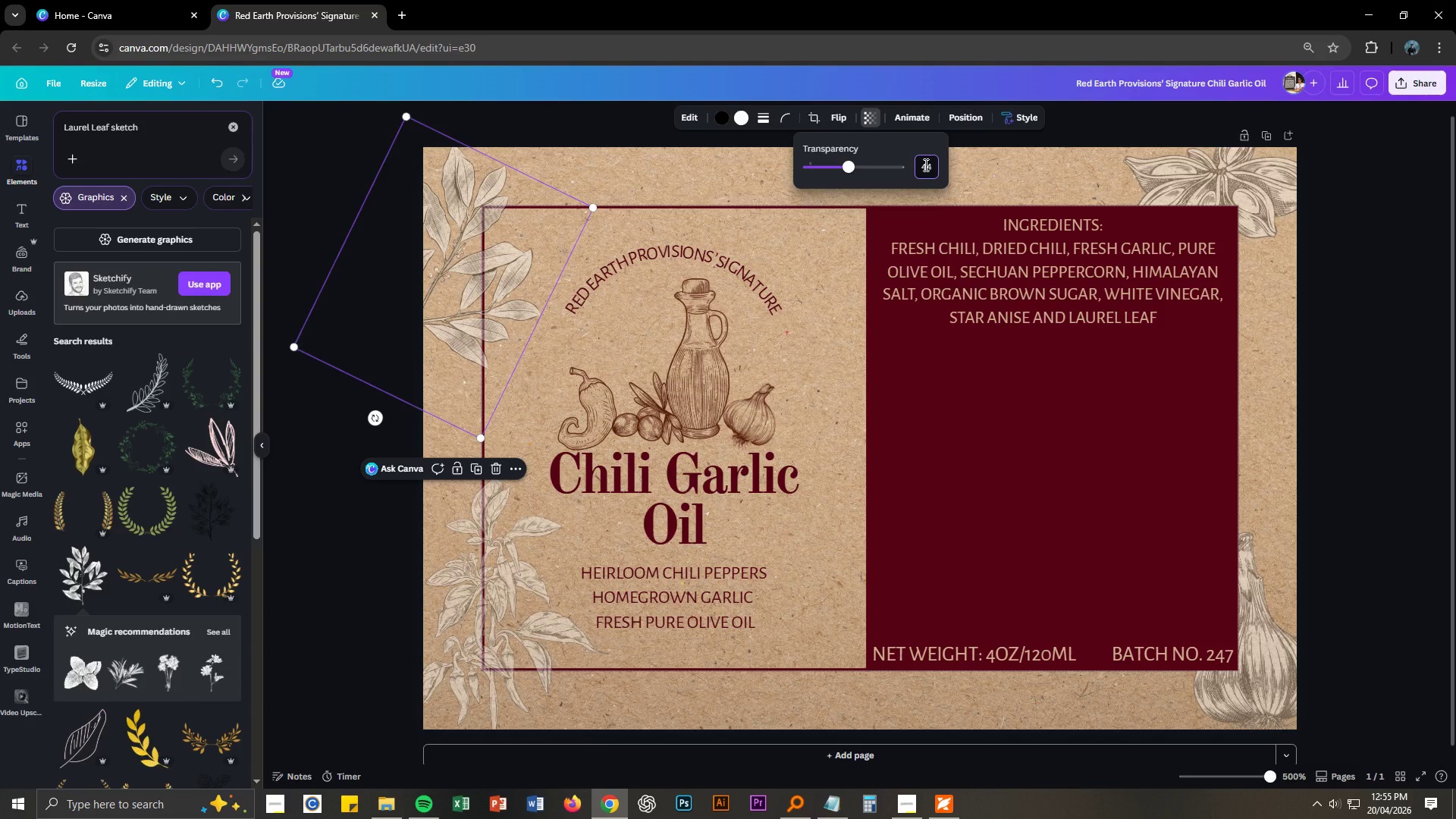 
key(Control+A)
 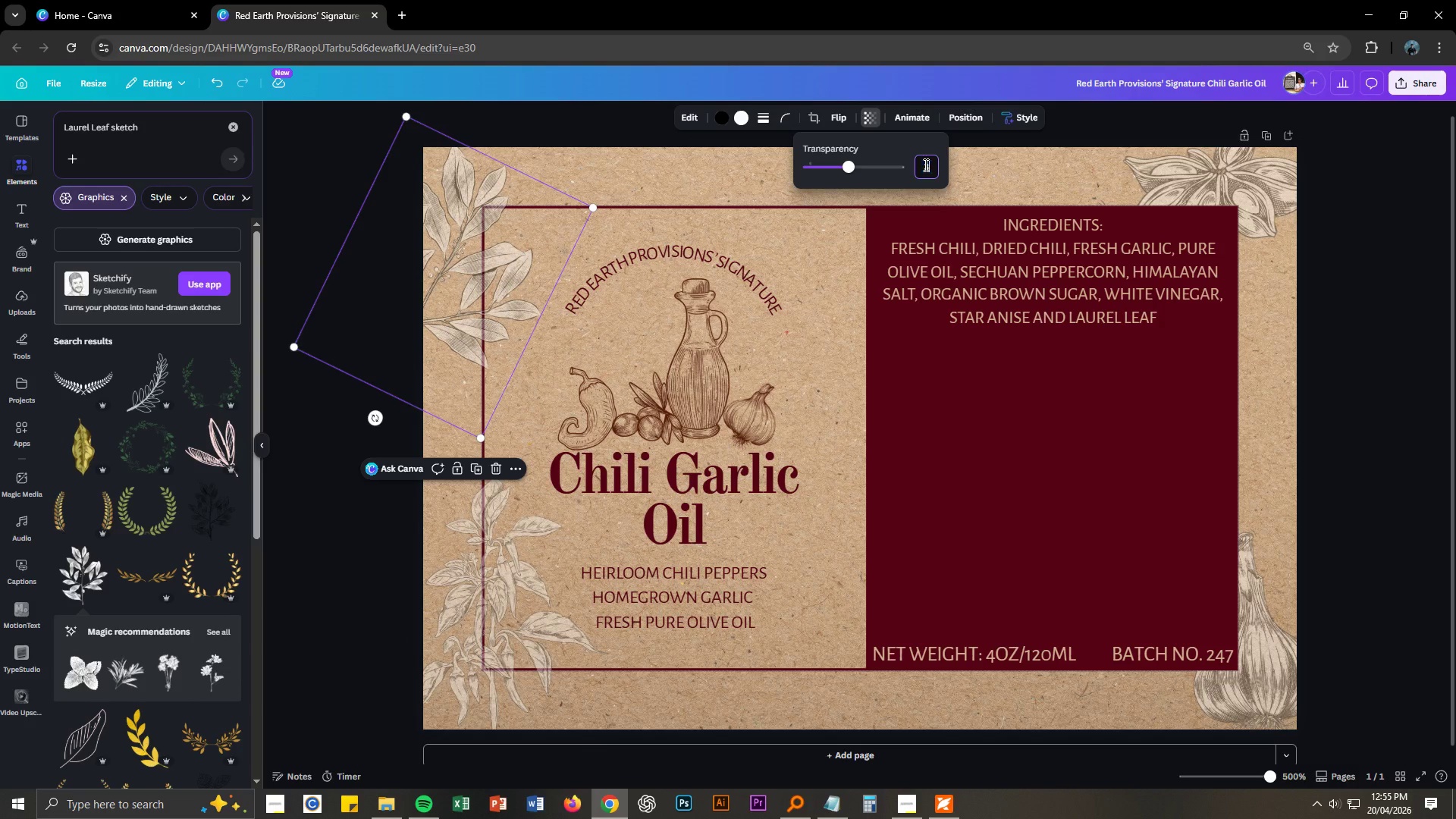 
key(Numpad3)
 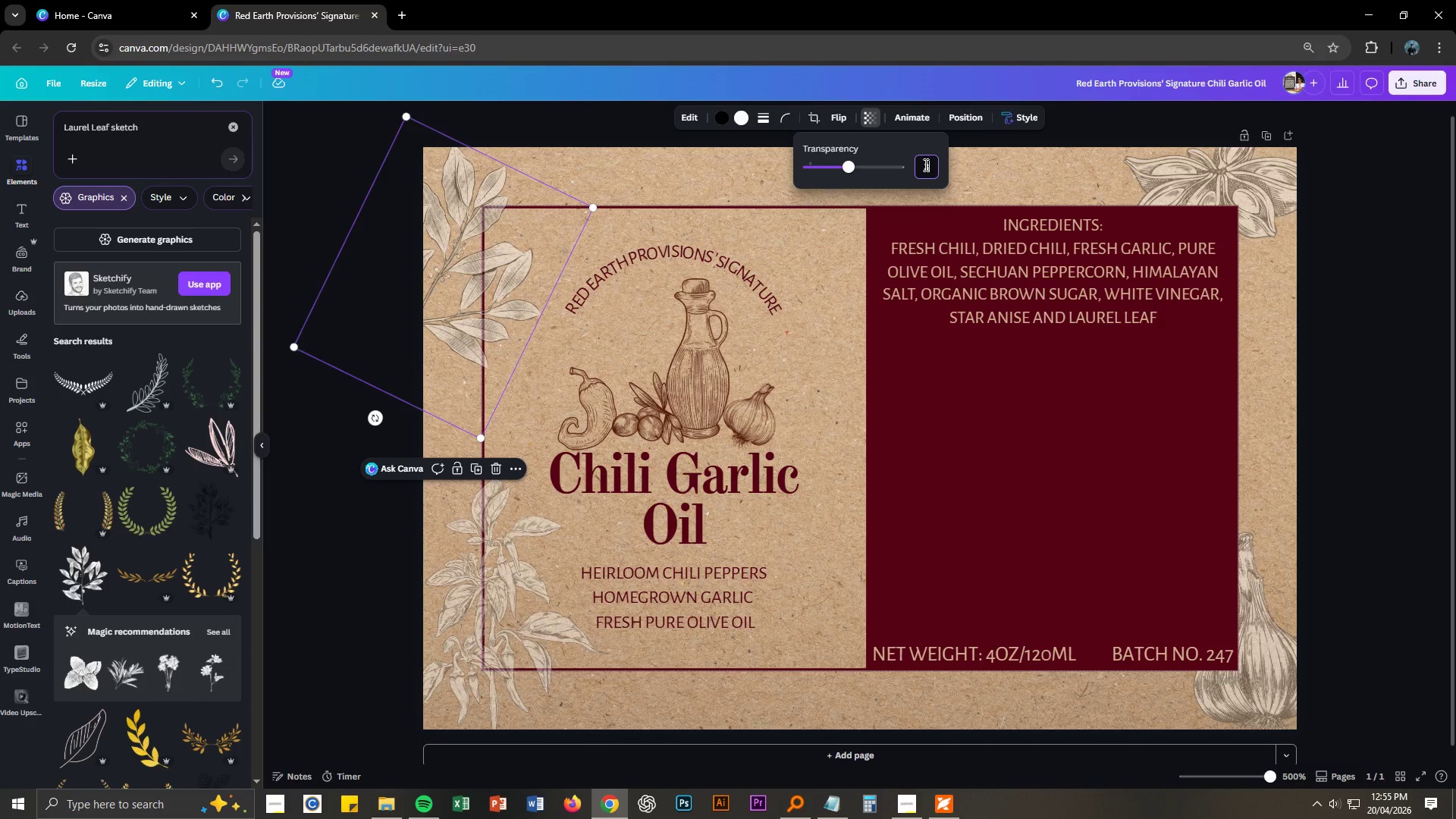 
key(Numpad9)
 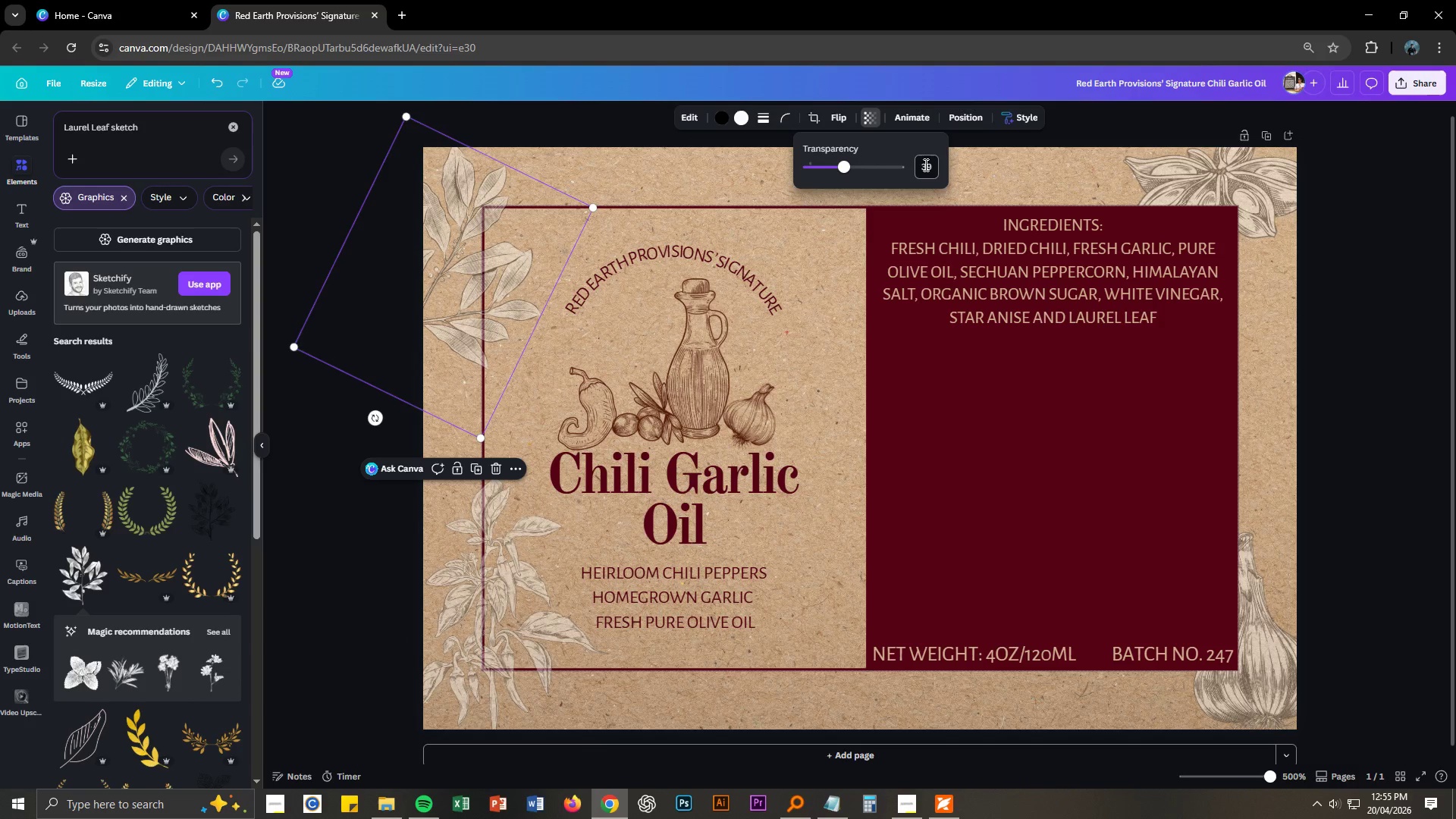 
key(NumpadEnter)
 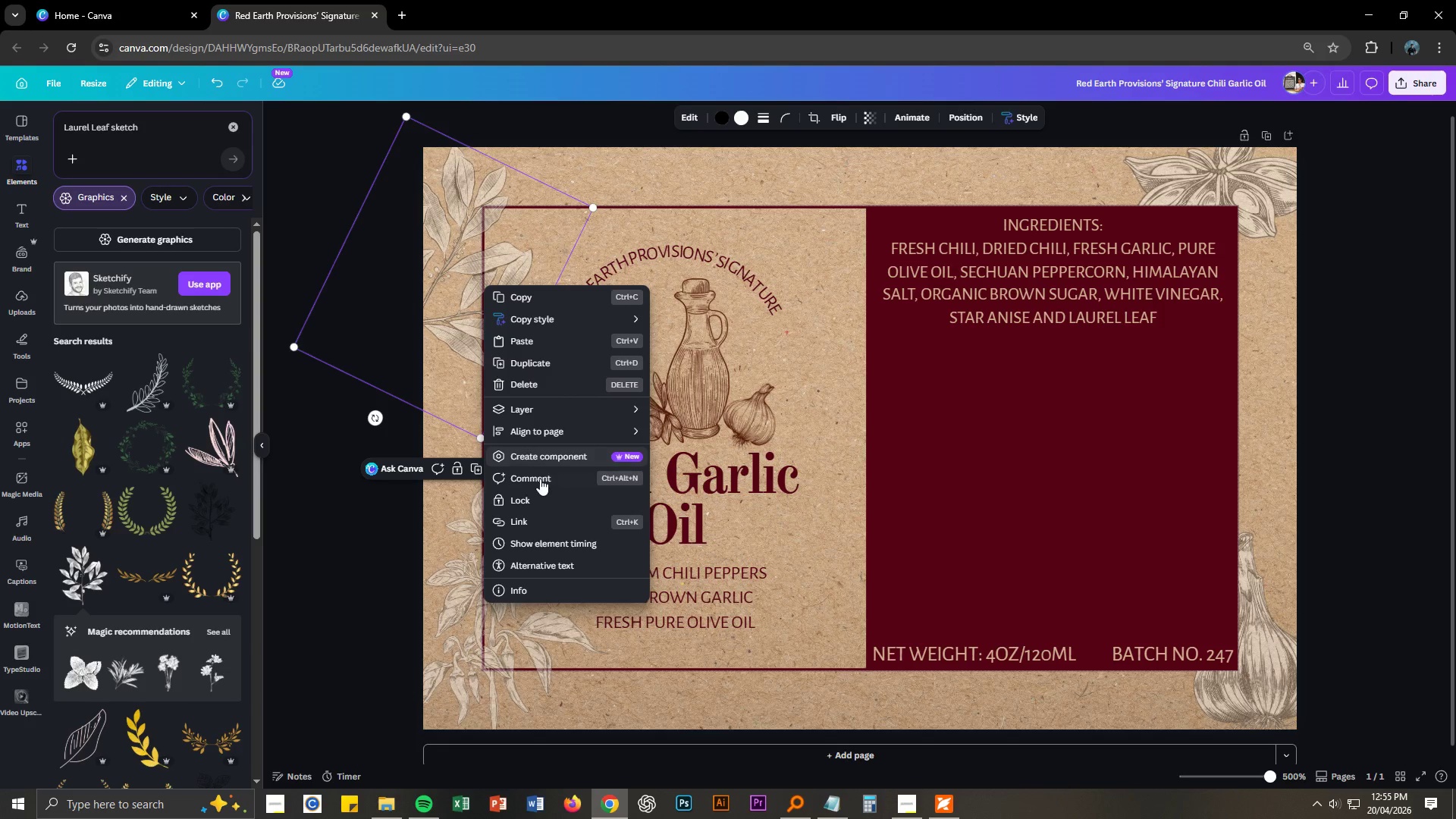 
left_click([562, 410])
 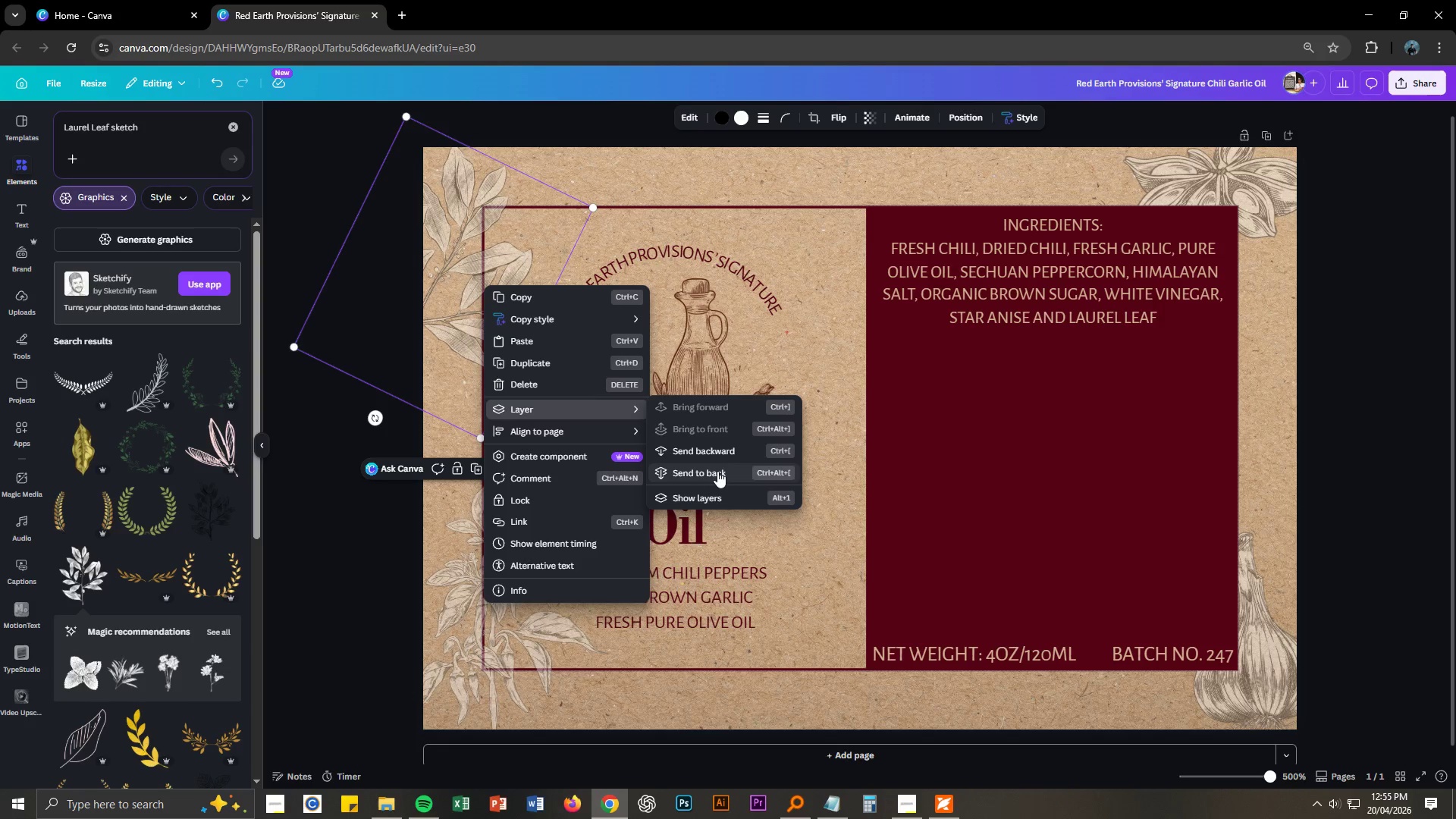 
left_click([717, 471])
 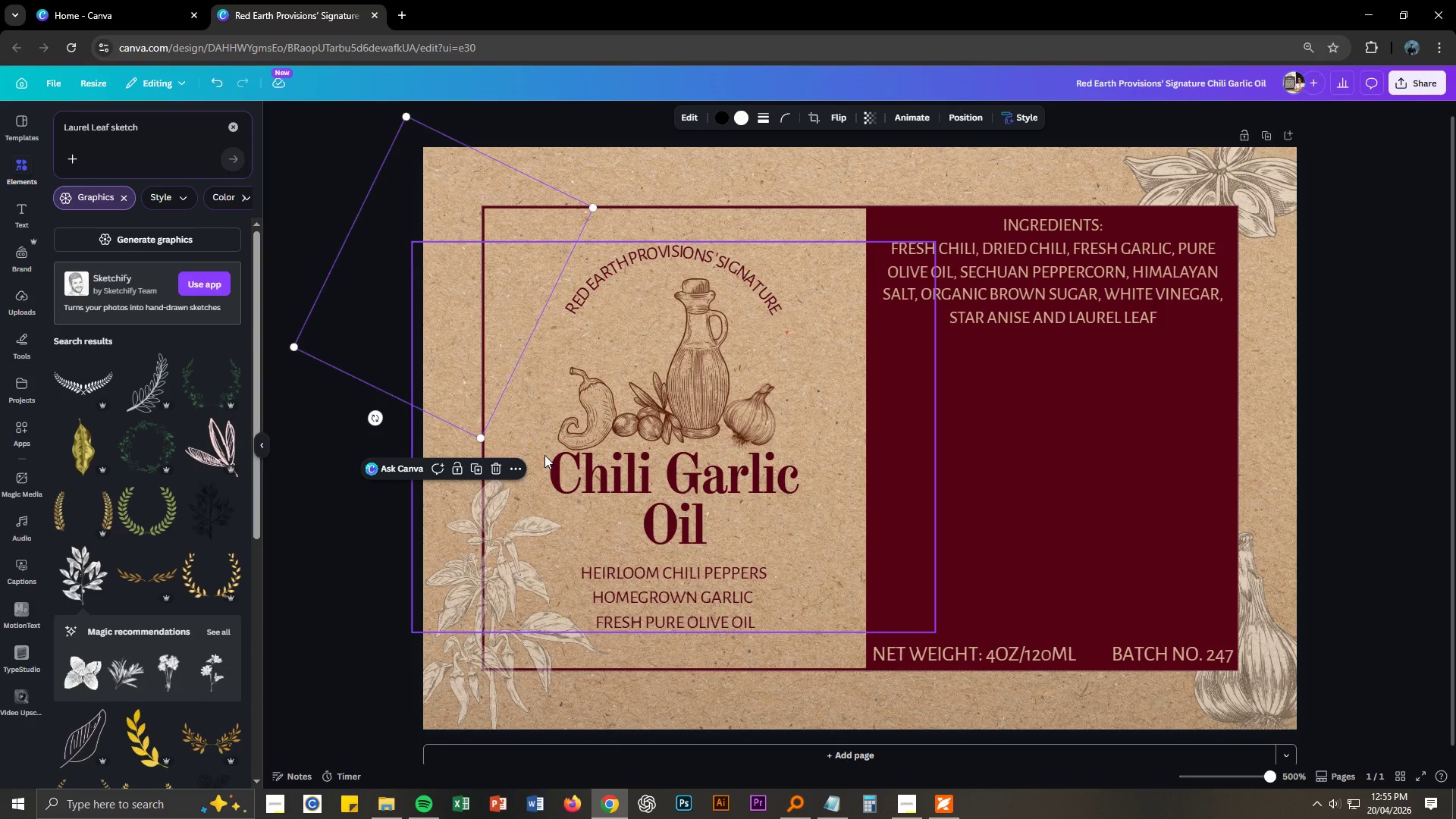 
key(Control+ControlLeft)
 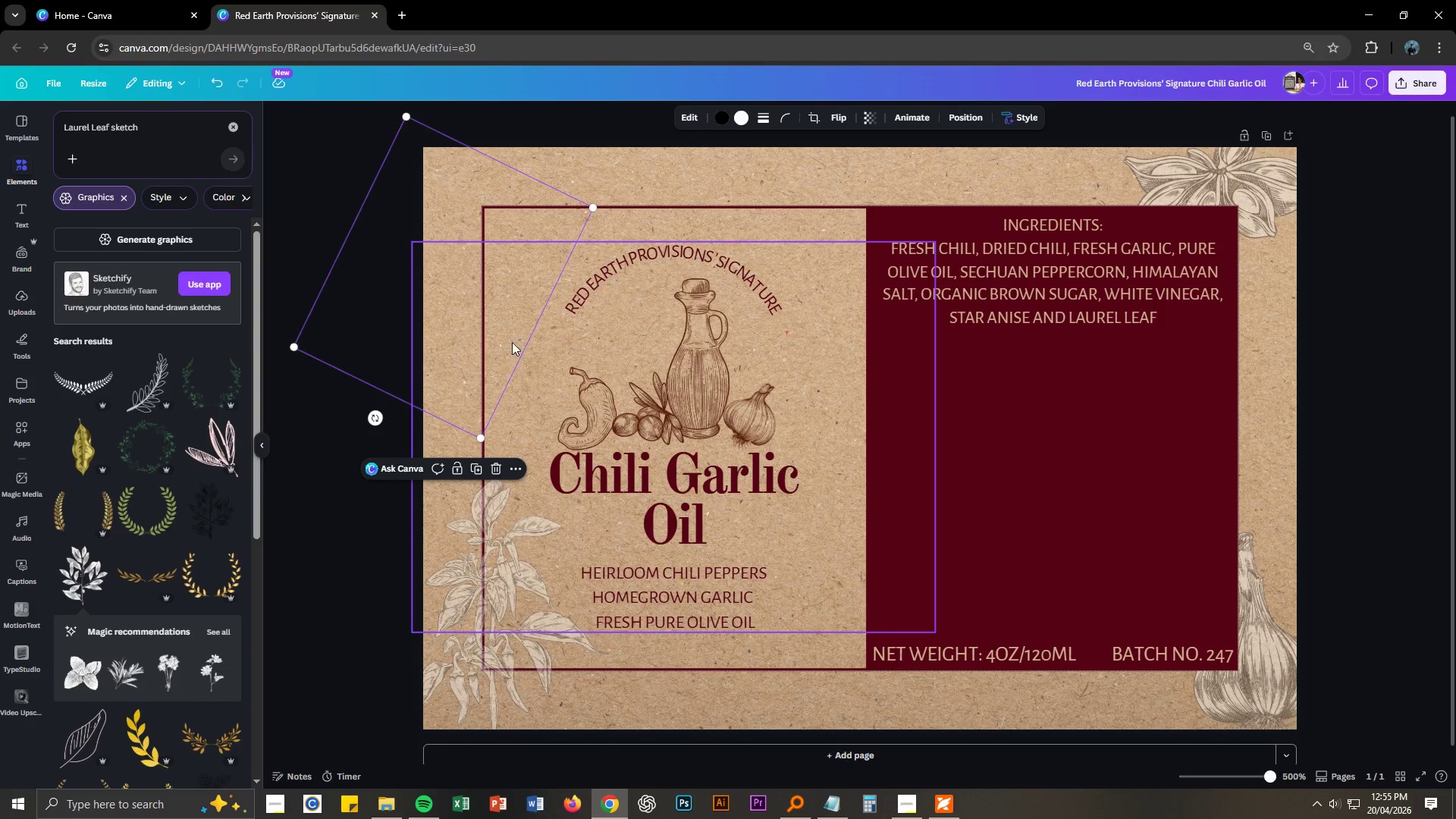 
key(Control+Z)
 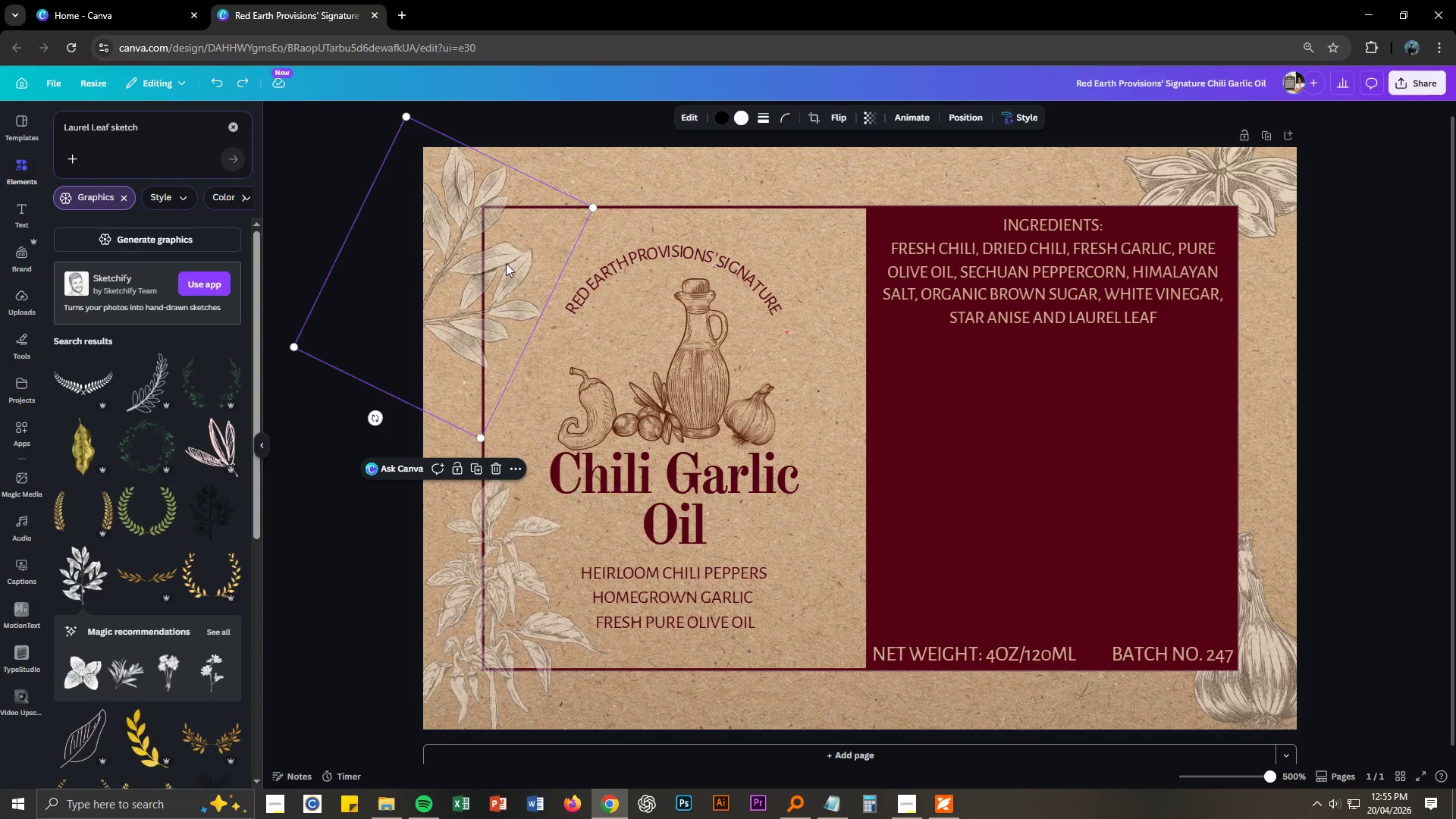 
right_click([502, 249])
 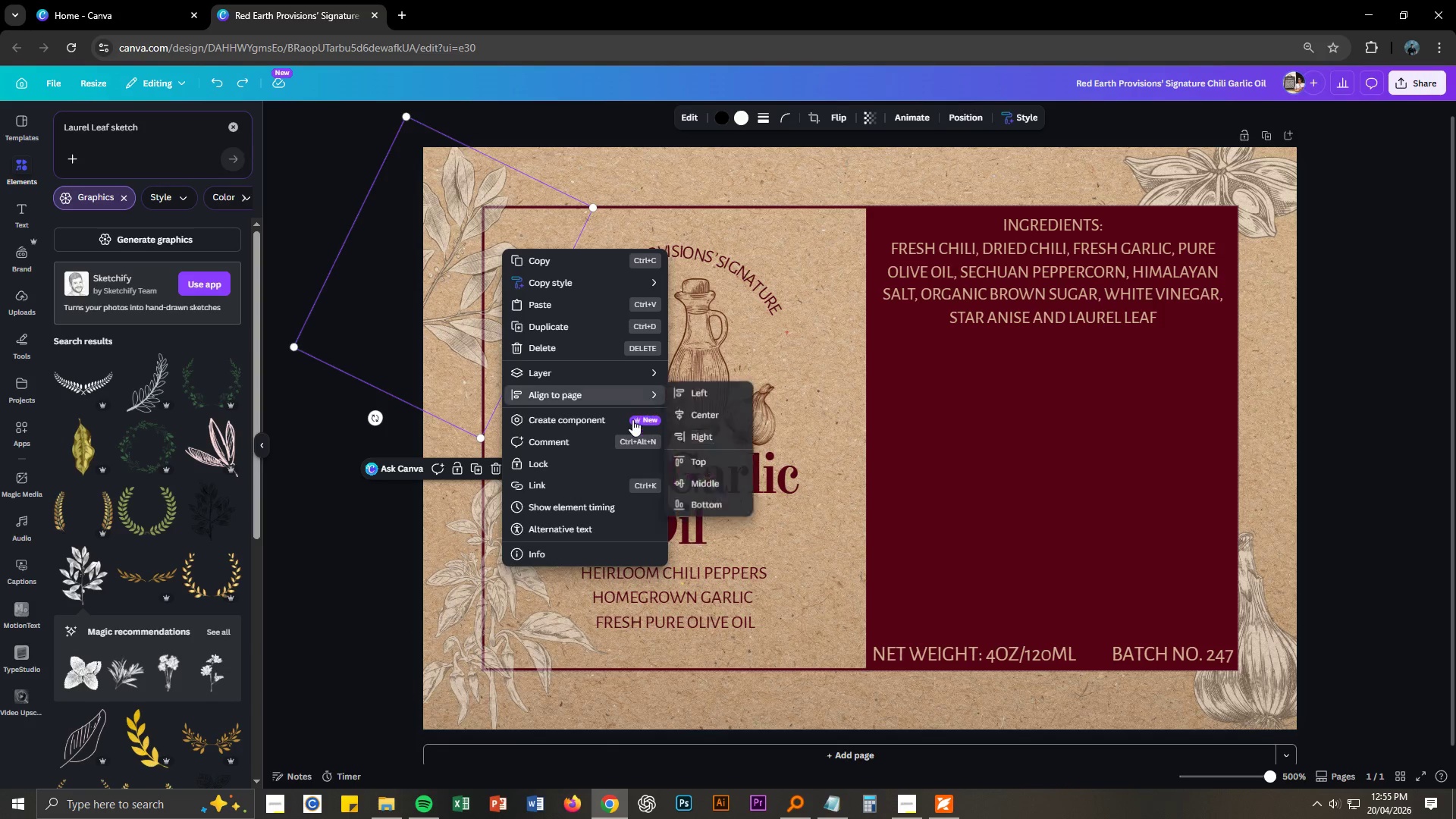 
left_click([632, 372])
 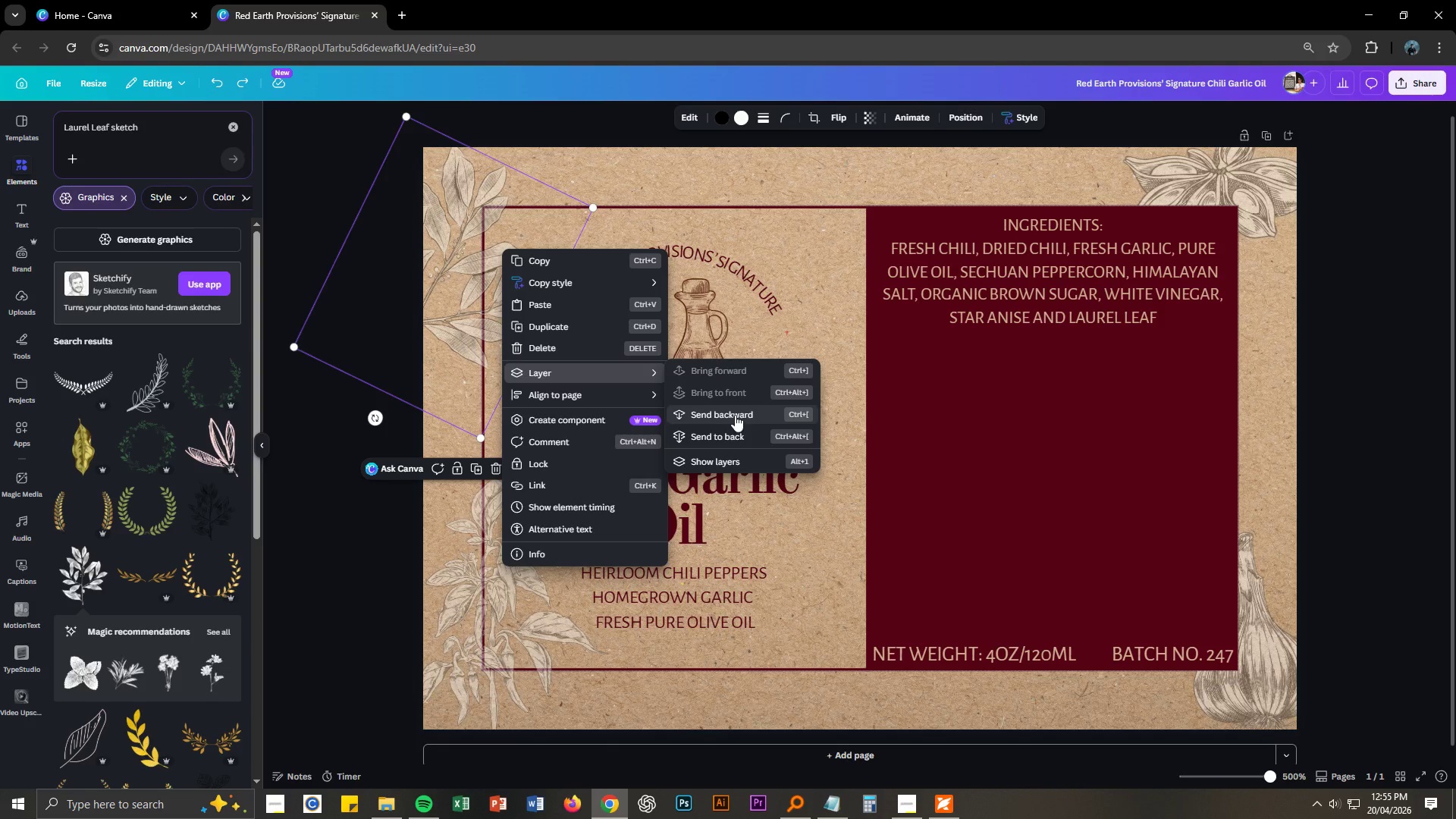 
left_click([735, 415])
 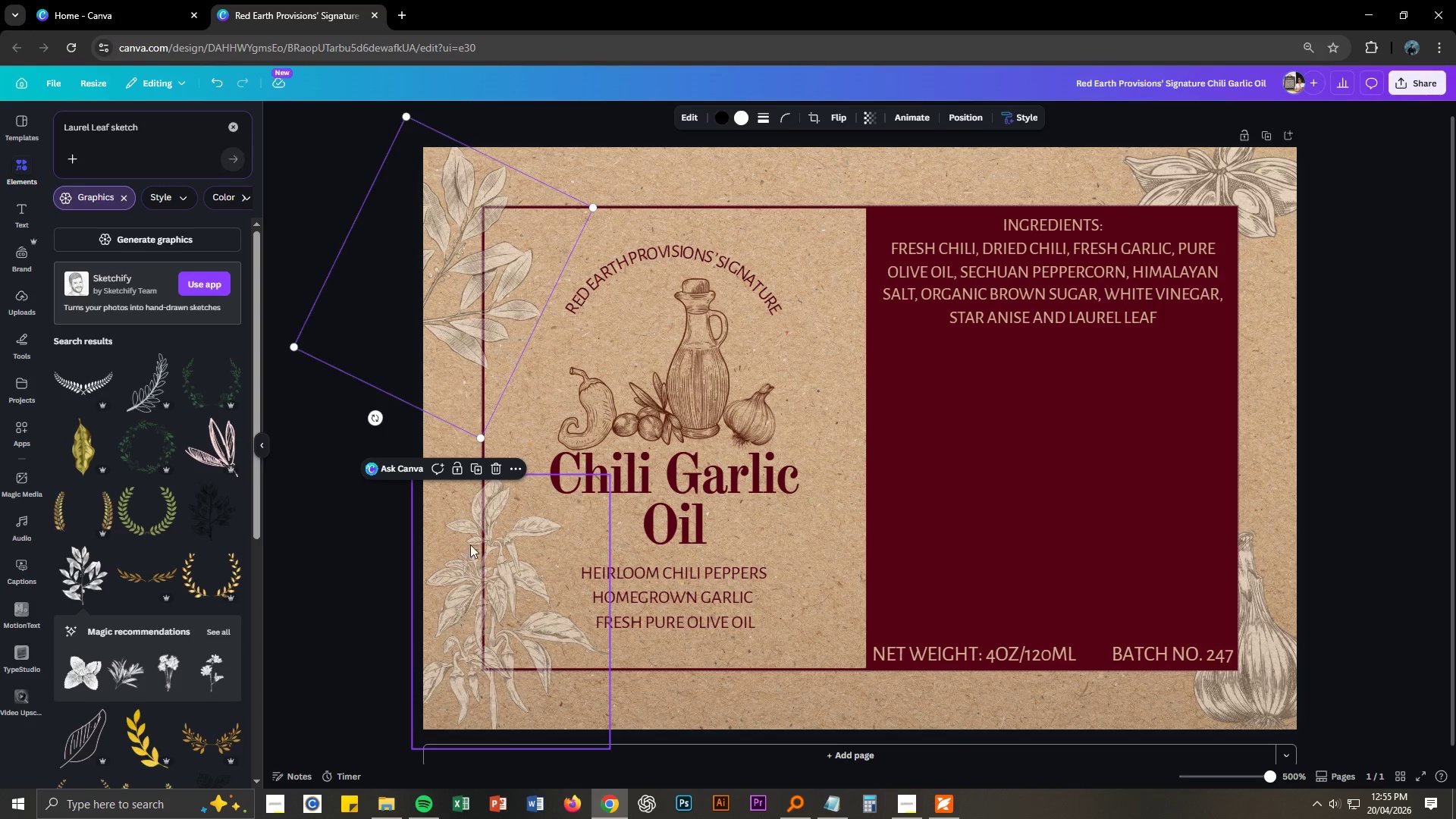 
right_click([503, 202])
 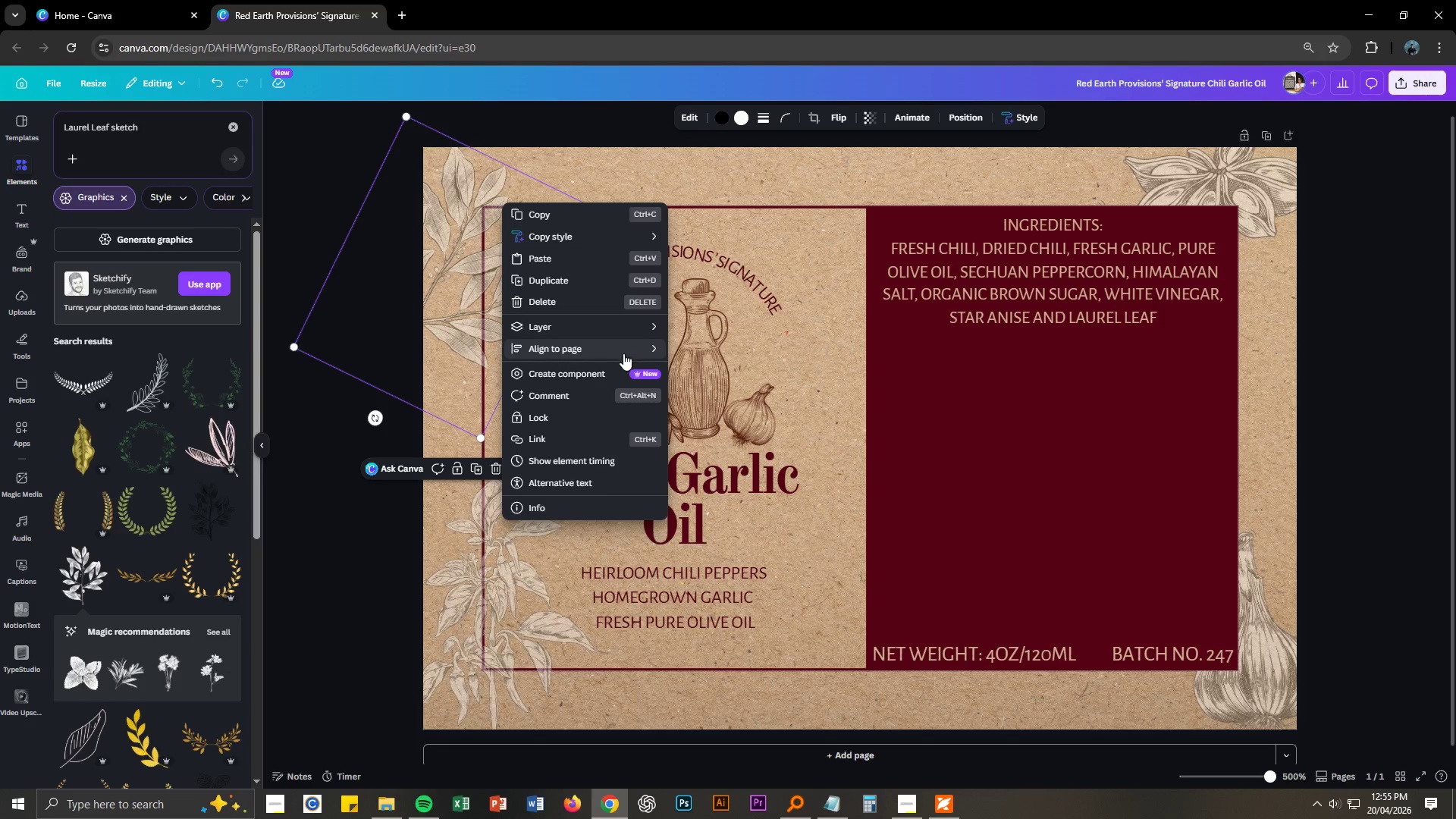 
left_click([613, 325])
 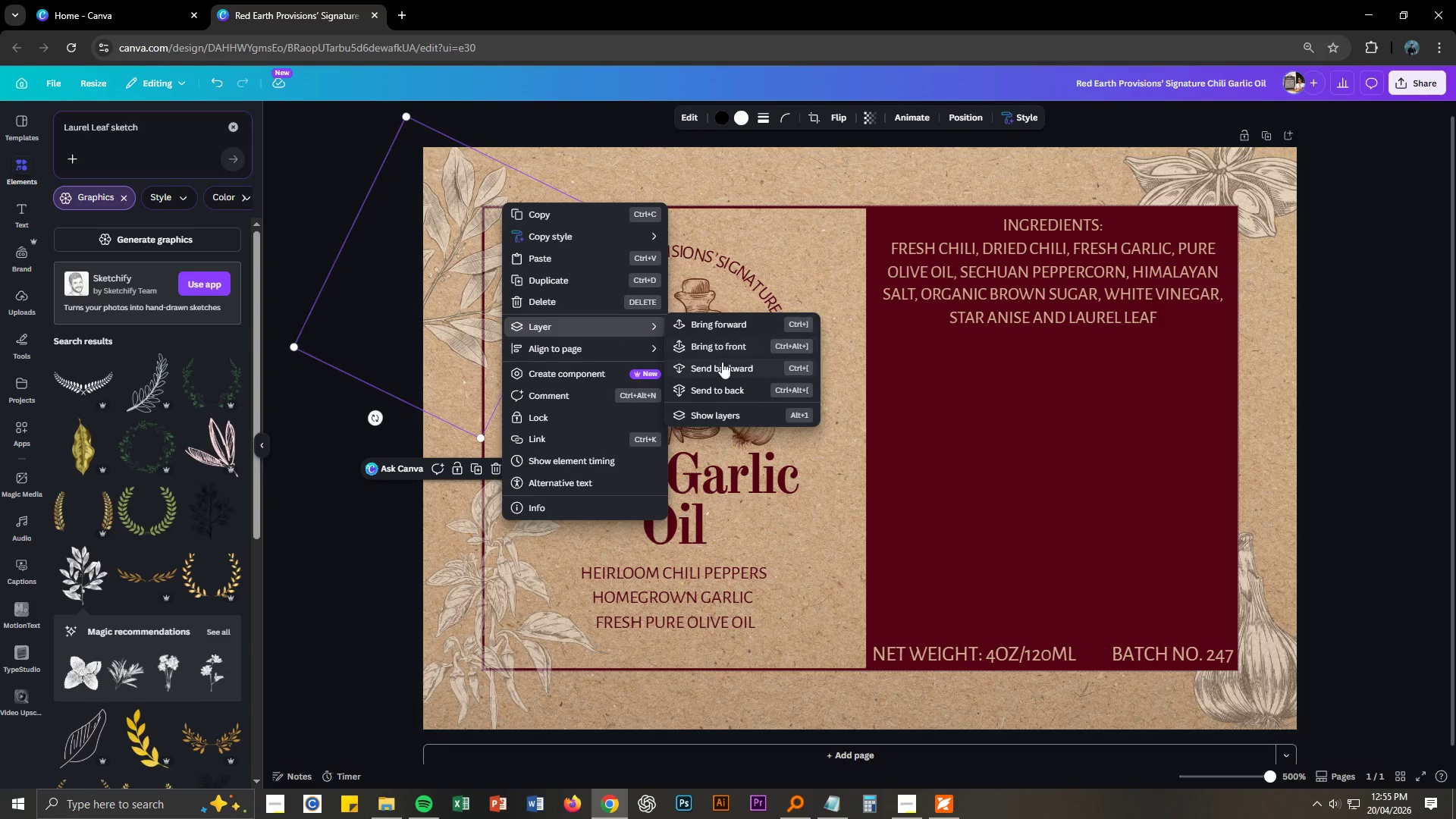 
left_click([723, 367])
 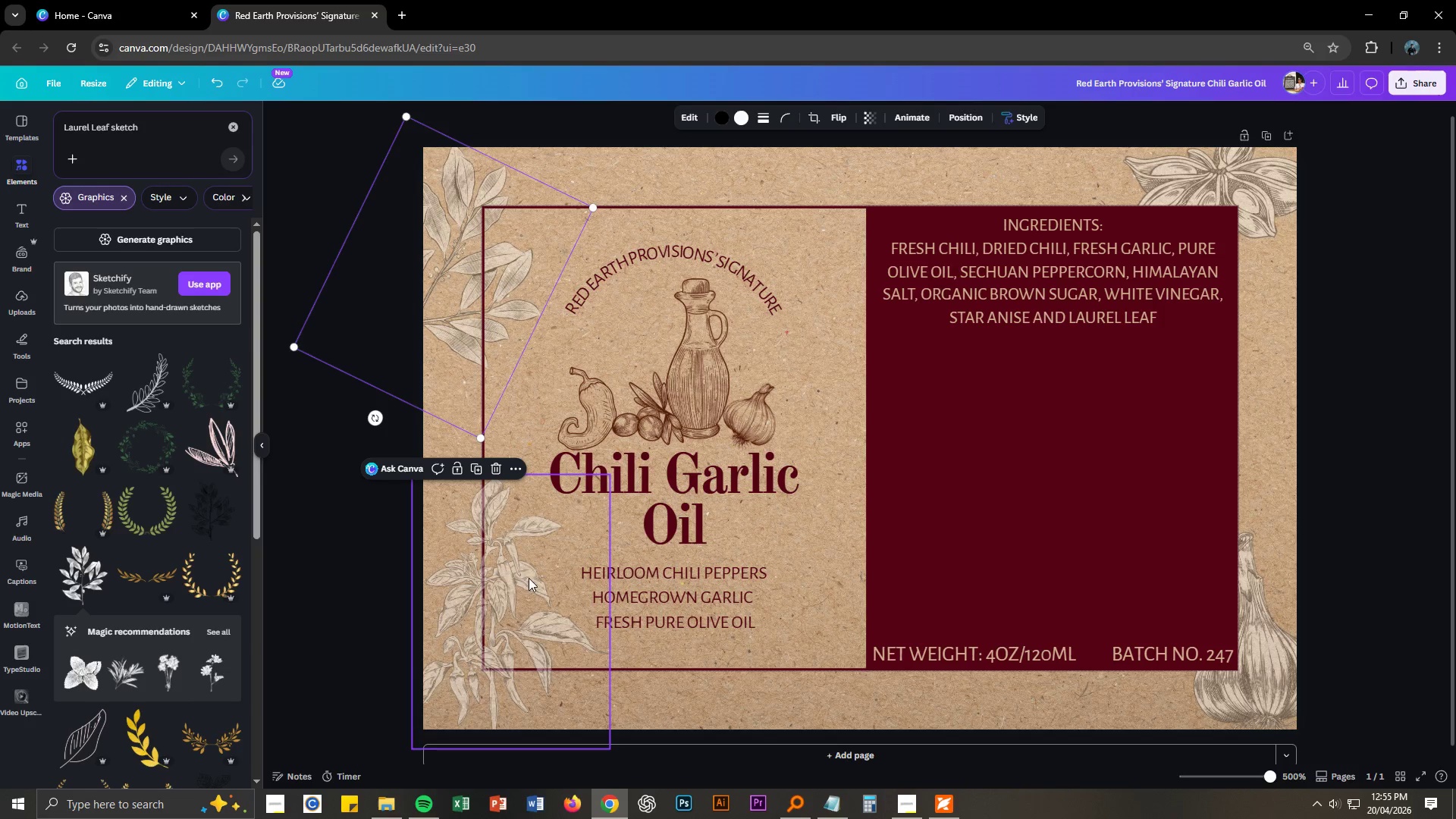 
left_click([457, 598])
 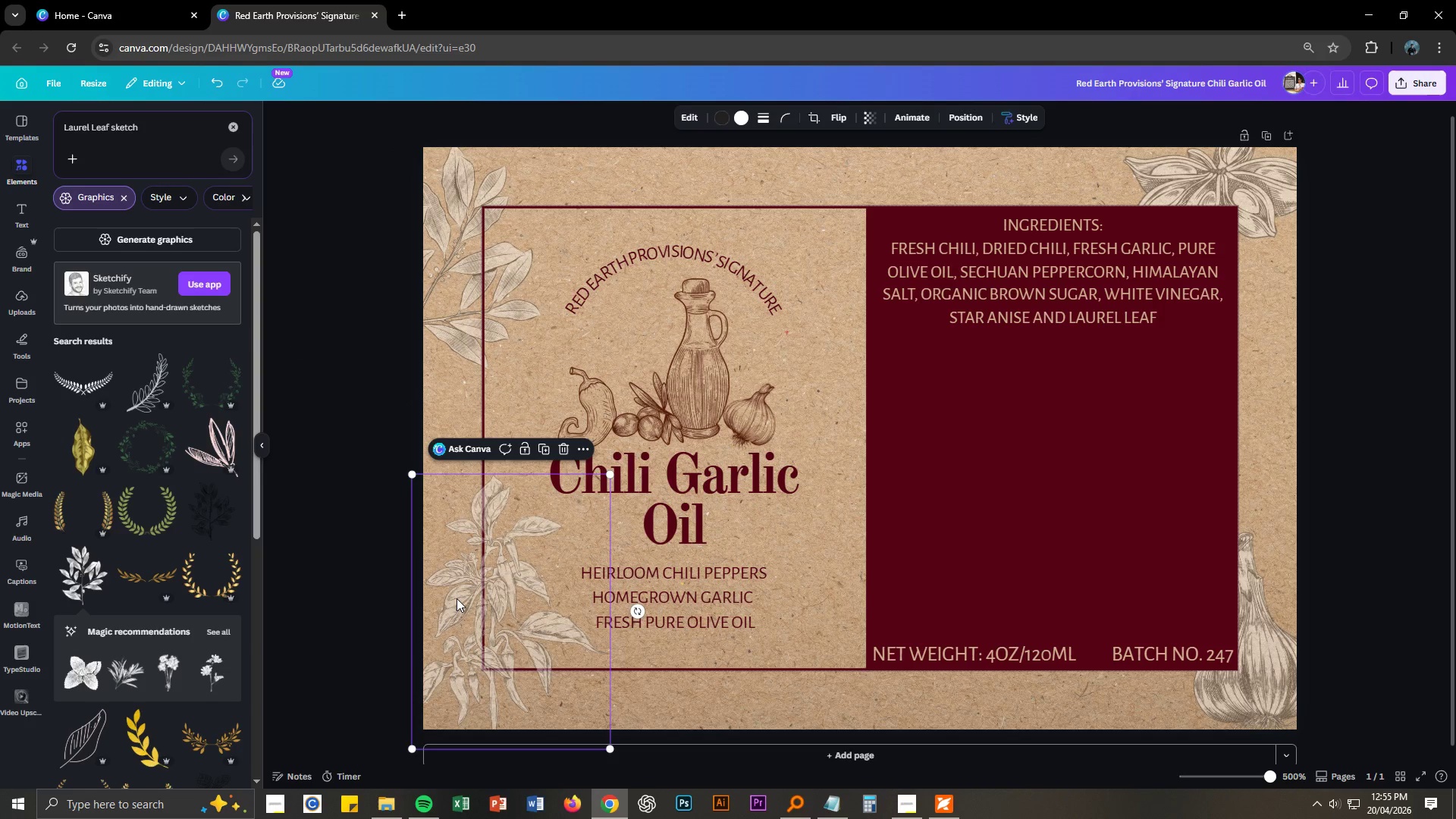 
right_click([457, 598])
 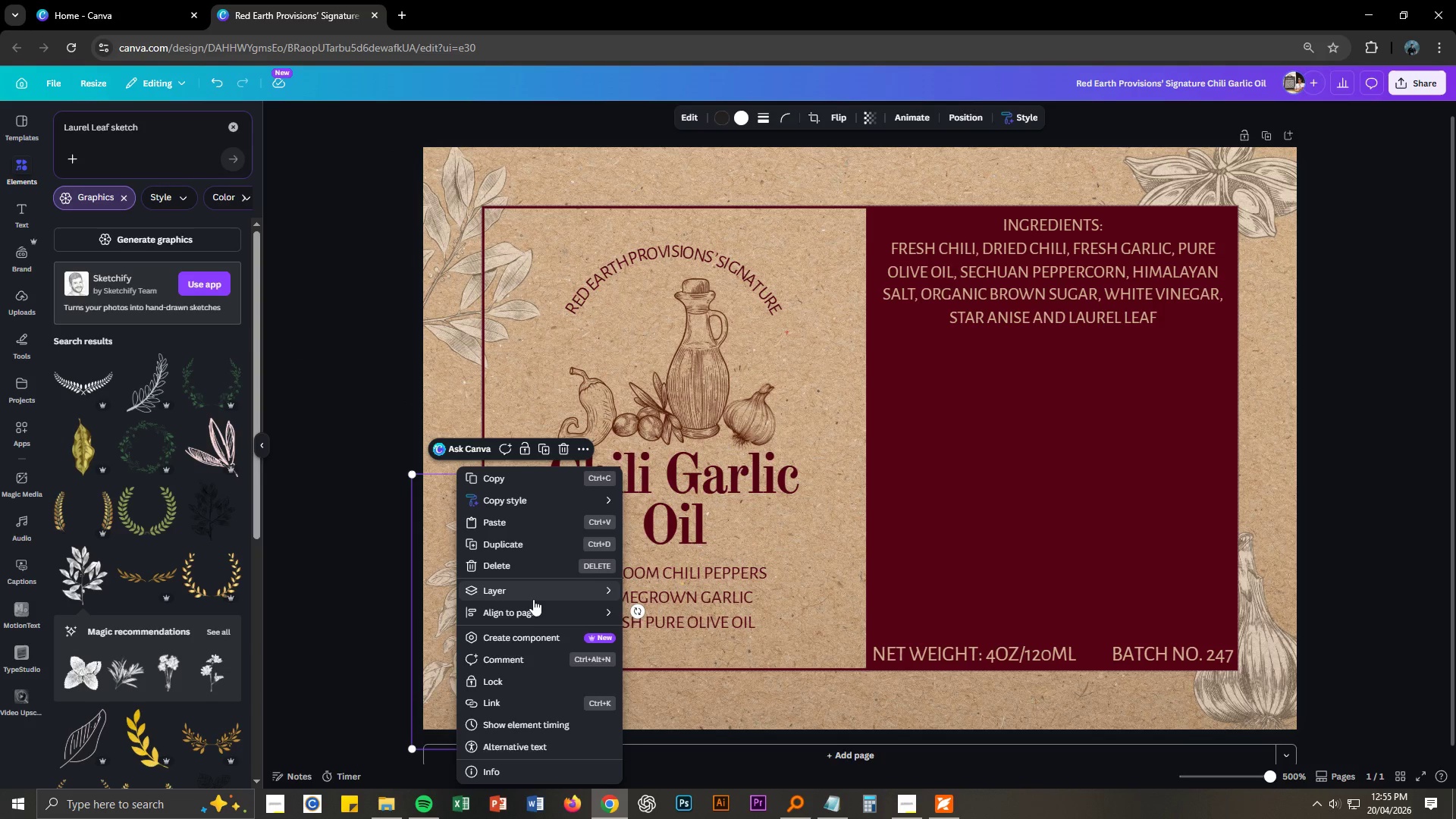 
left_click([533, 593])
 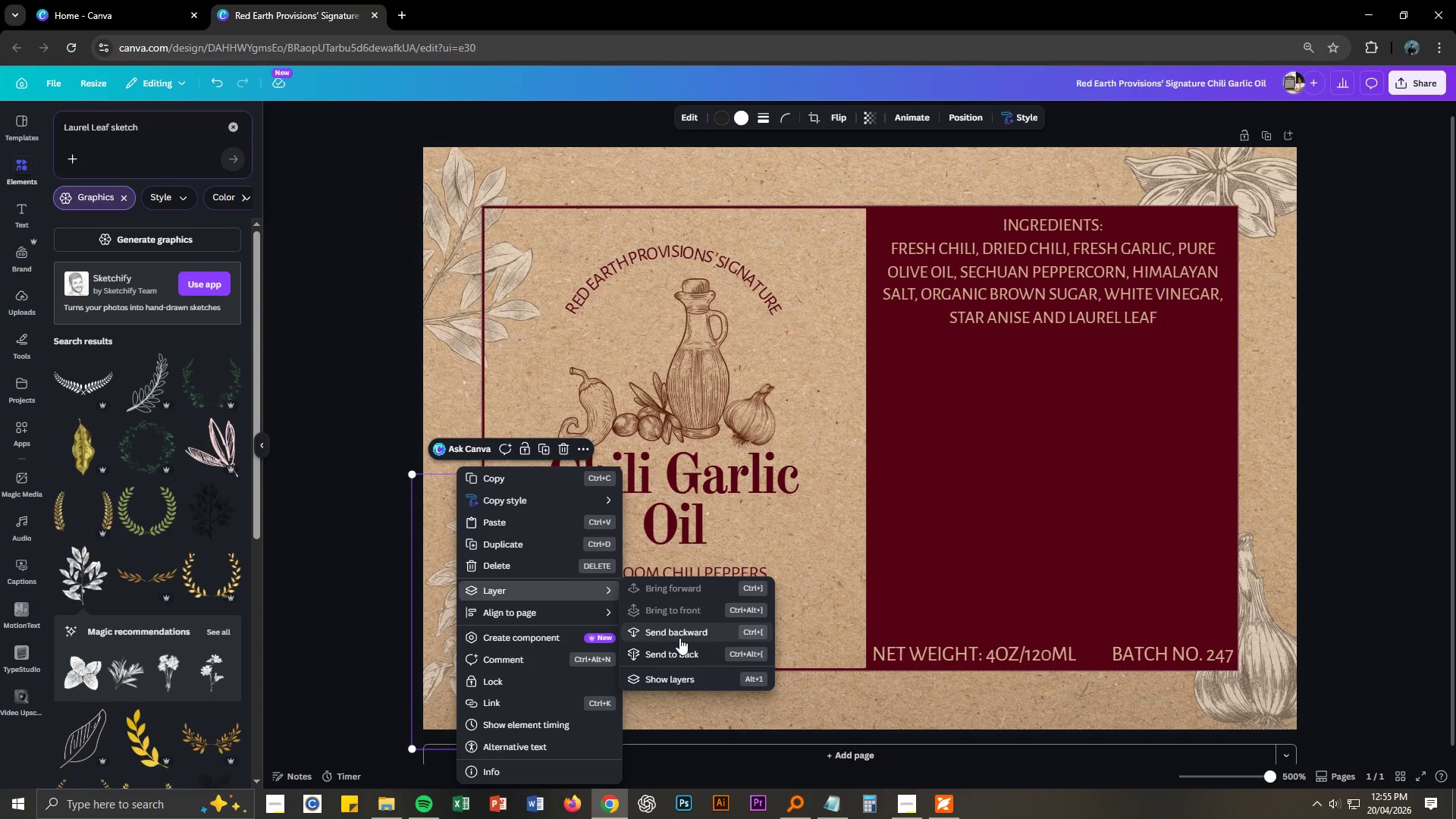 
left_click([679, 635])
 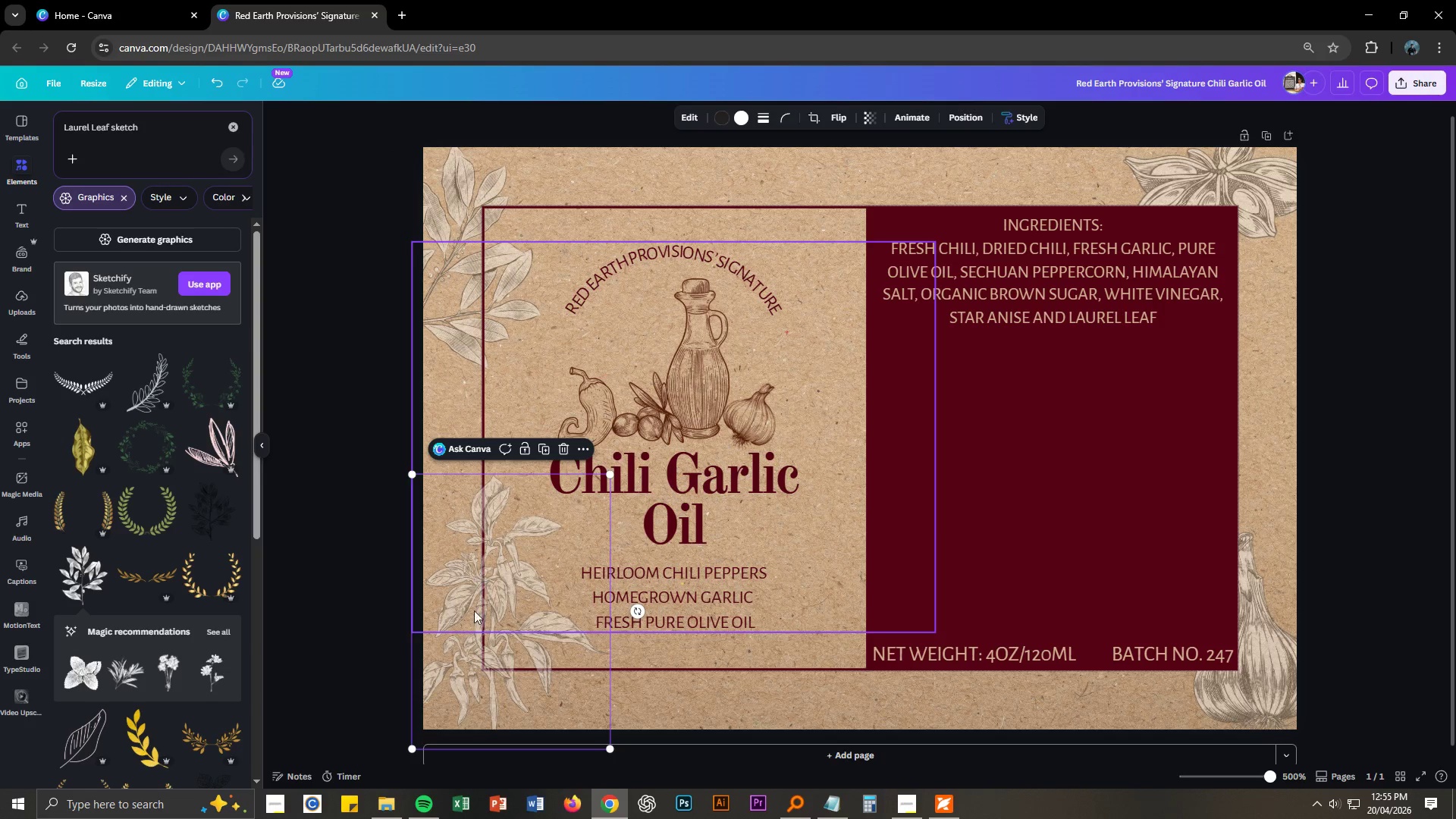 
right_click([465, 659])
 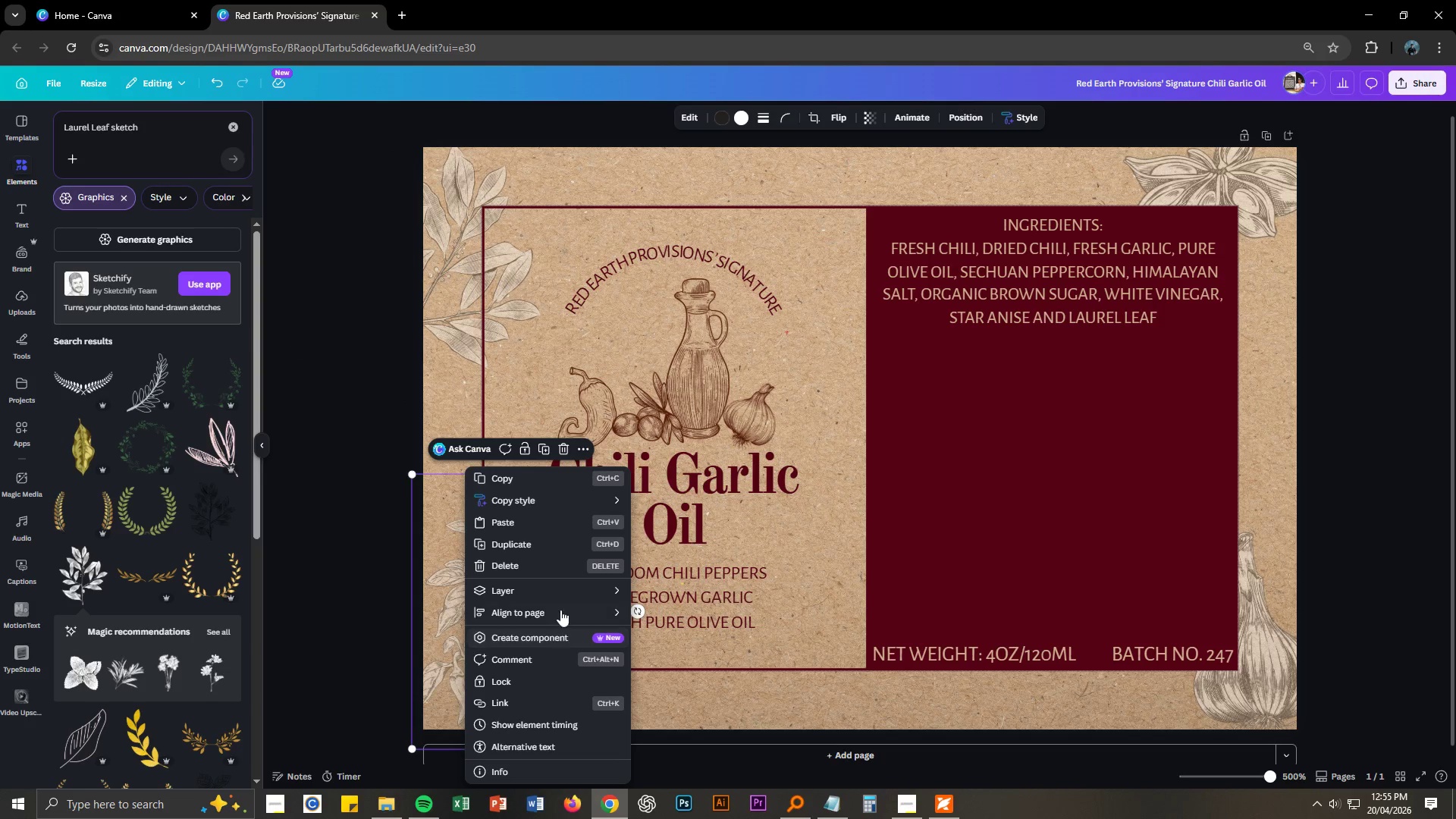 
left_click([557, 590])
 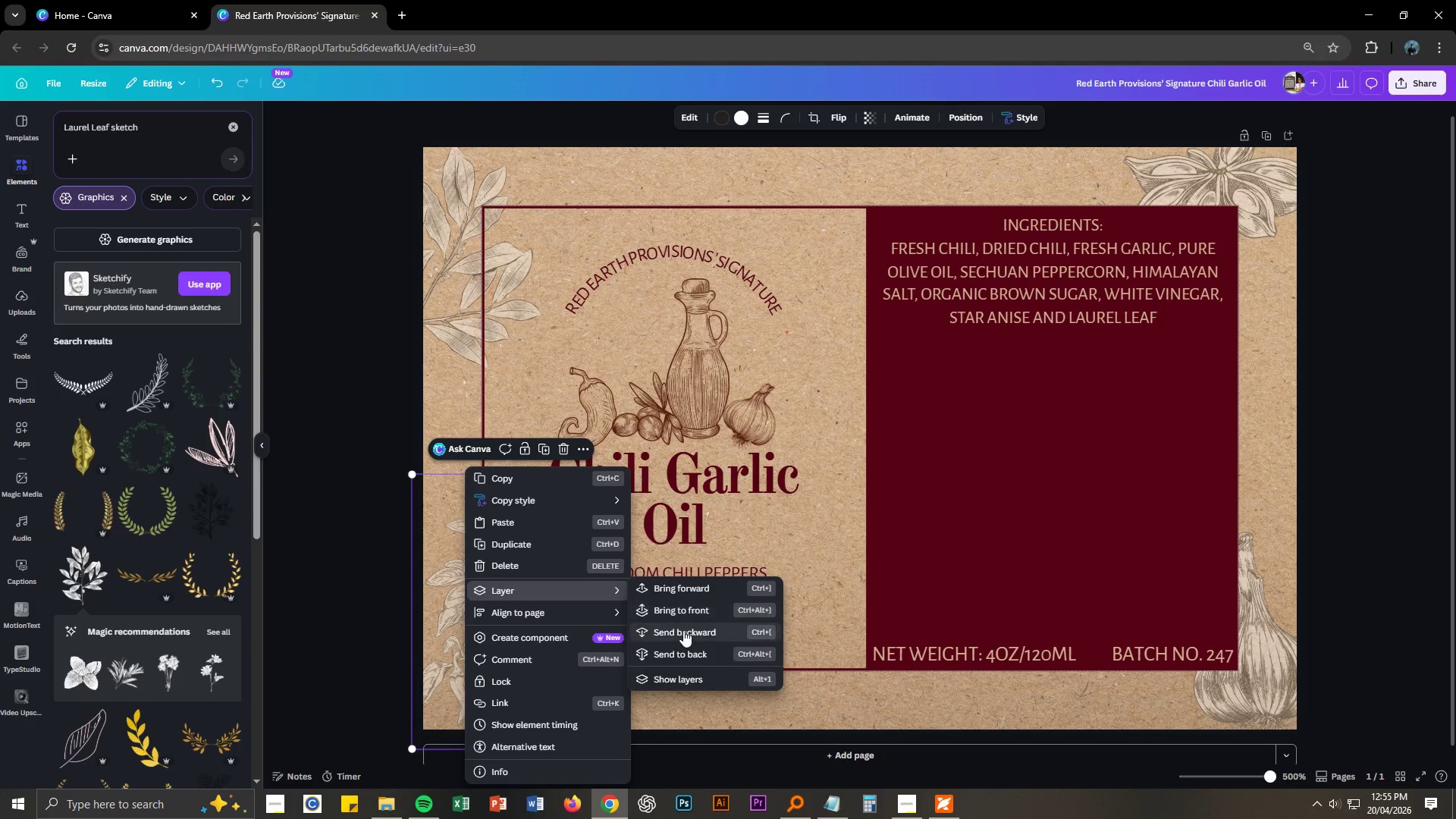 
left_click([683, 630])
 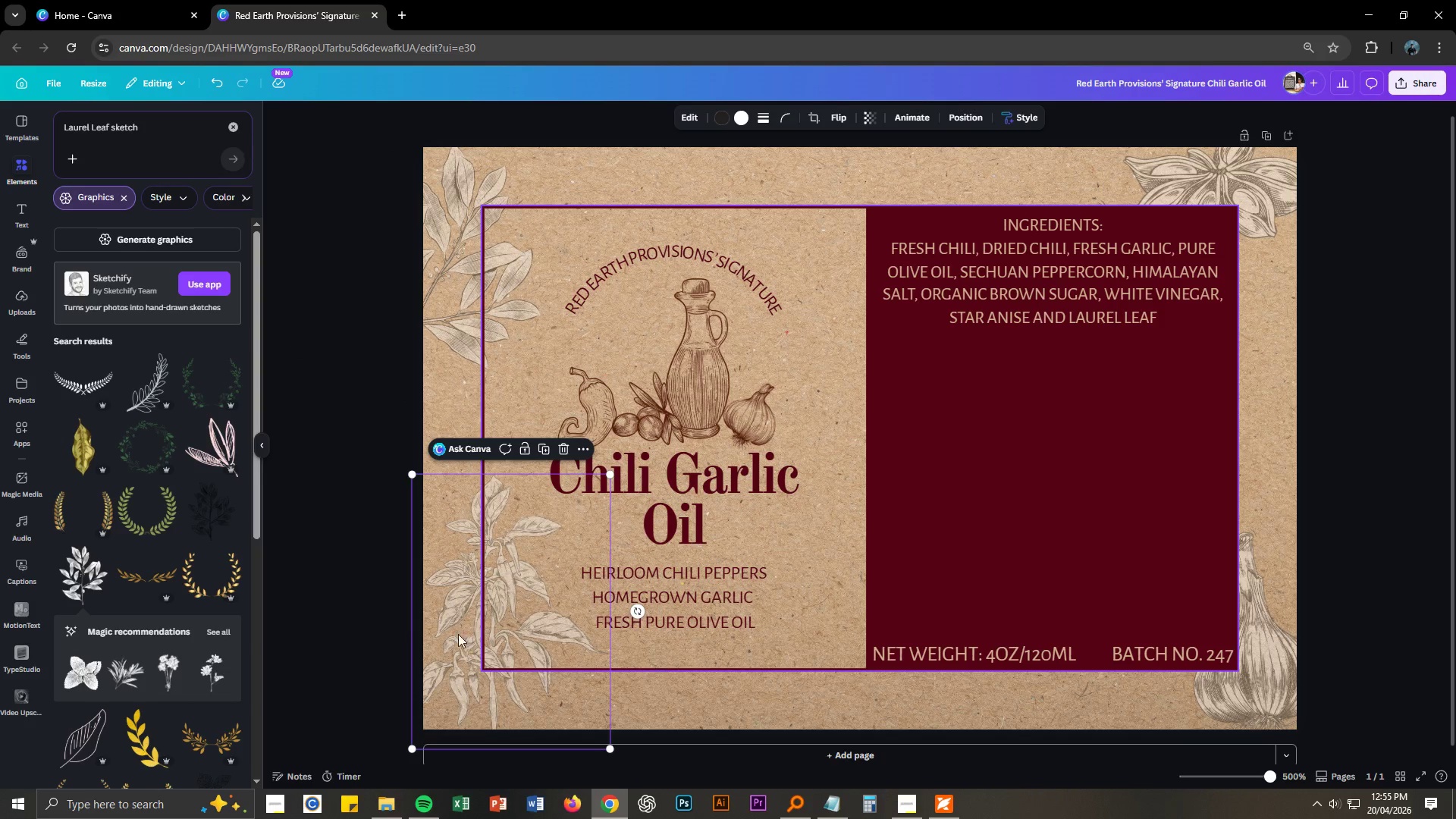 
left_click([348, 556])
 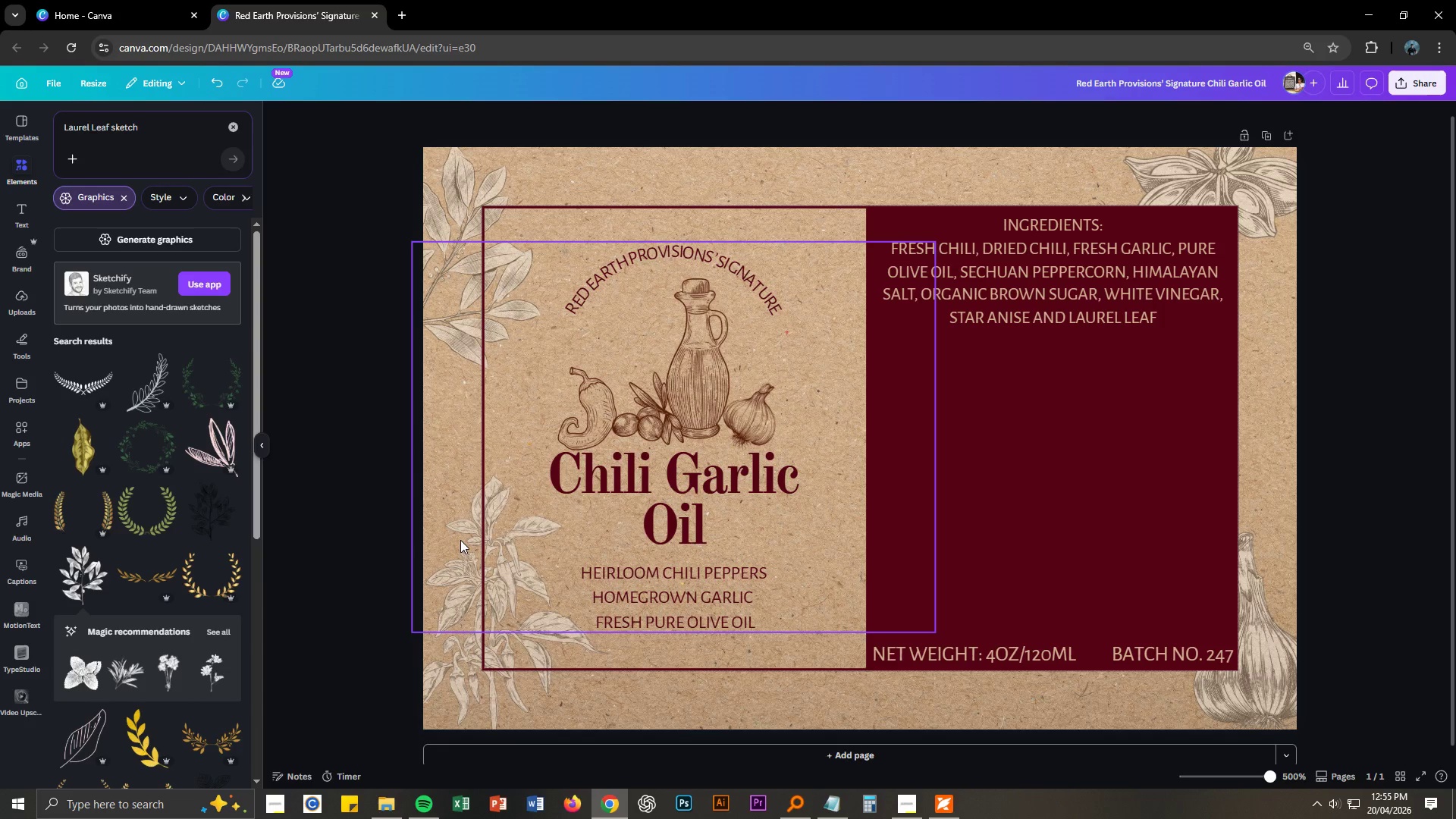 
wait(6.89)
 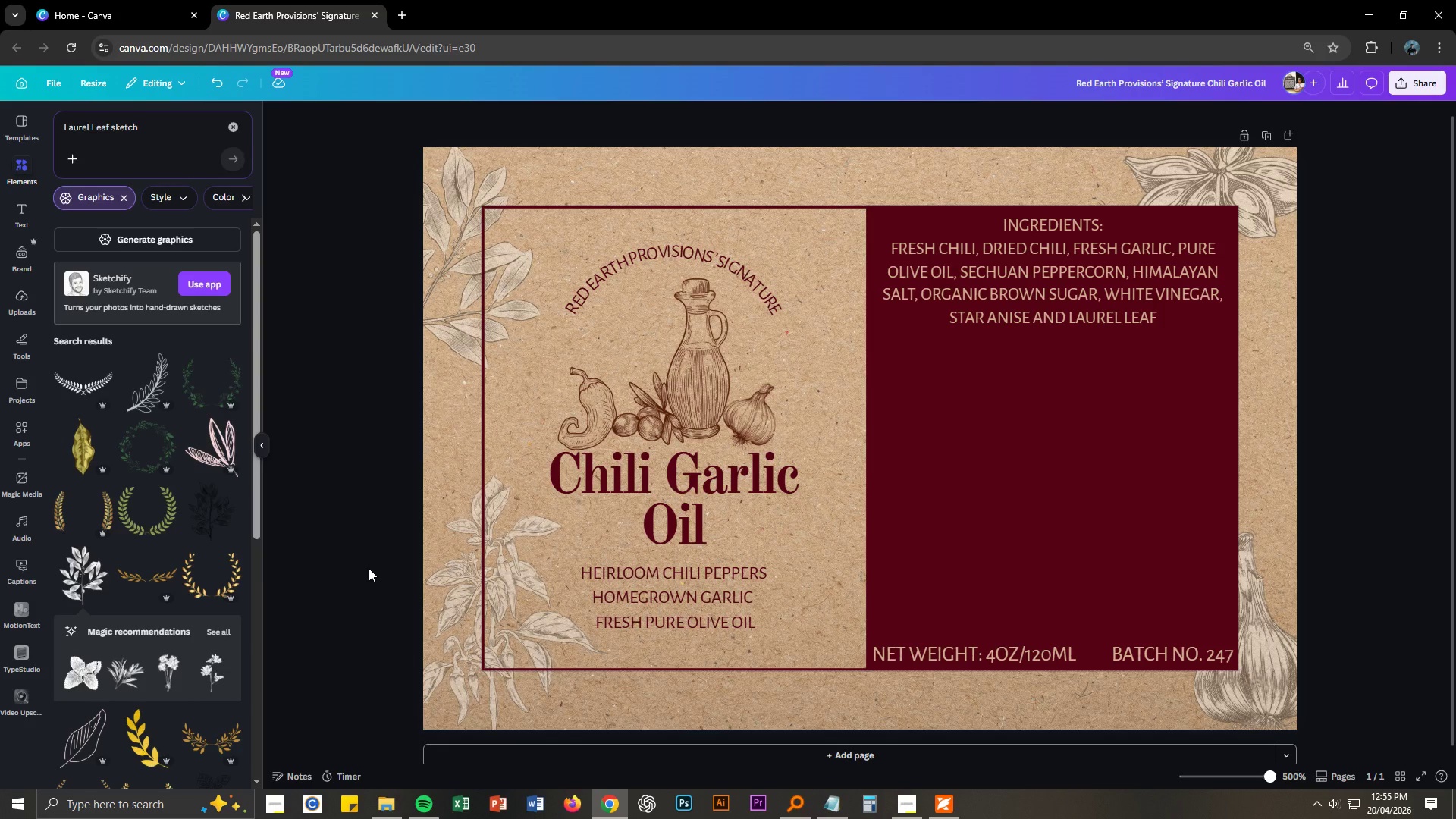 
left_click_drag(start_coordinate=[1080, 281], to_coordinate=[1080, 286])
 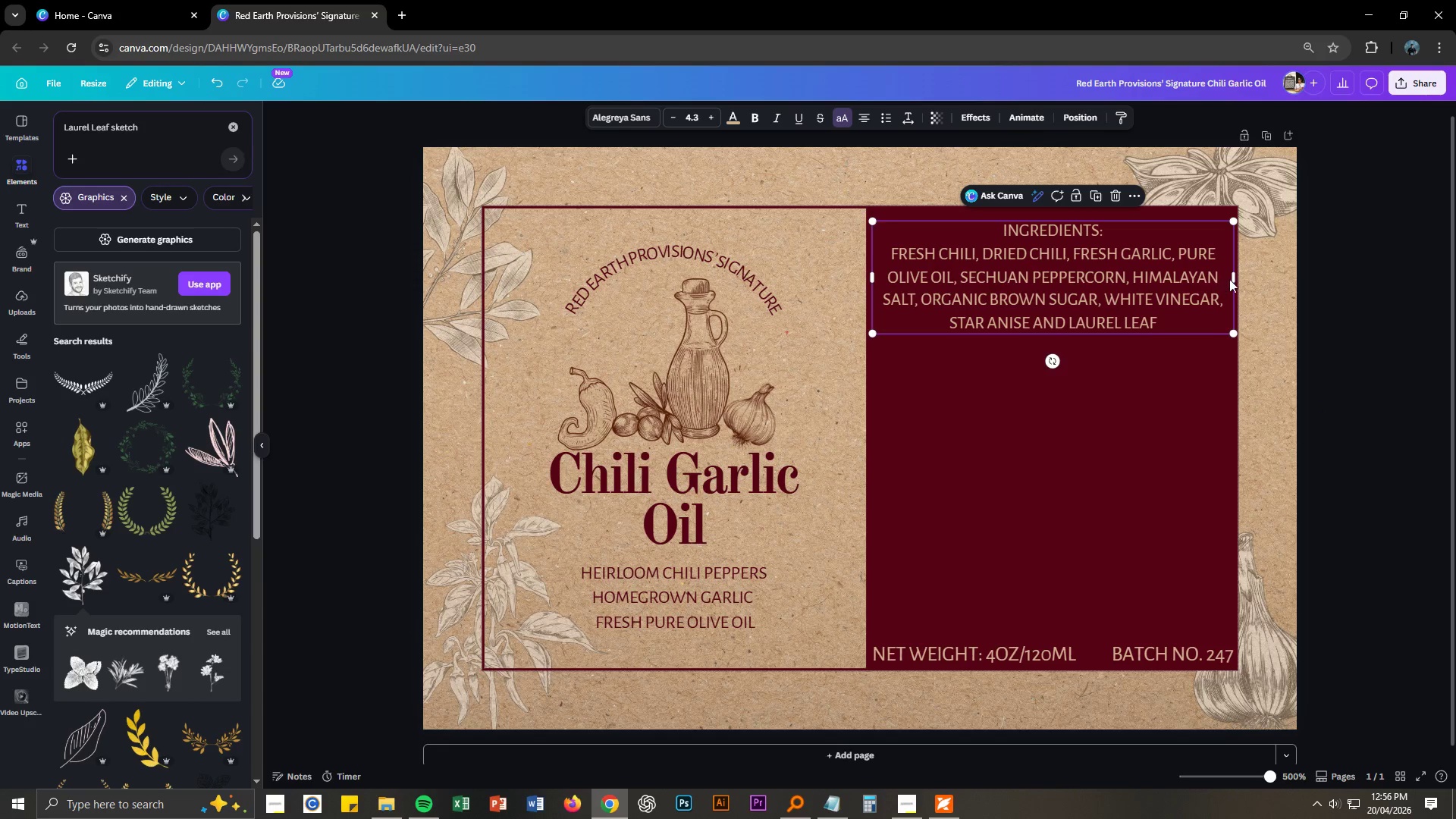 
left_click([1232, 278])
 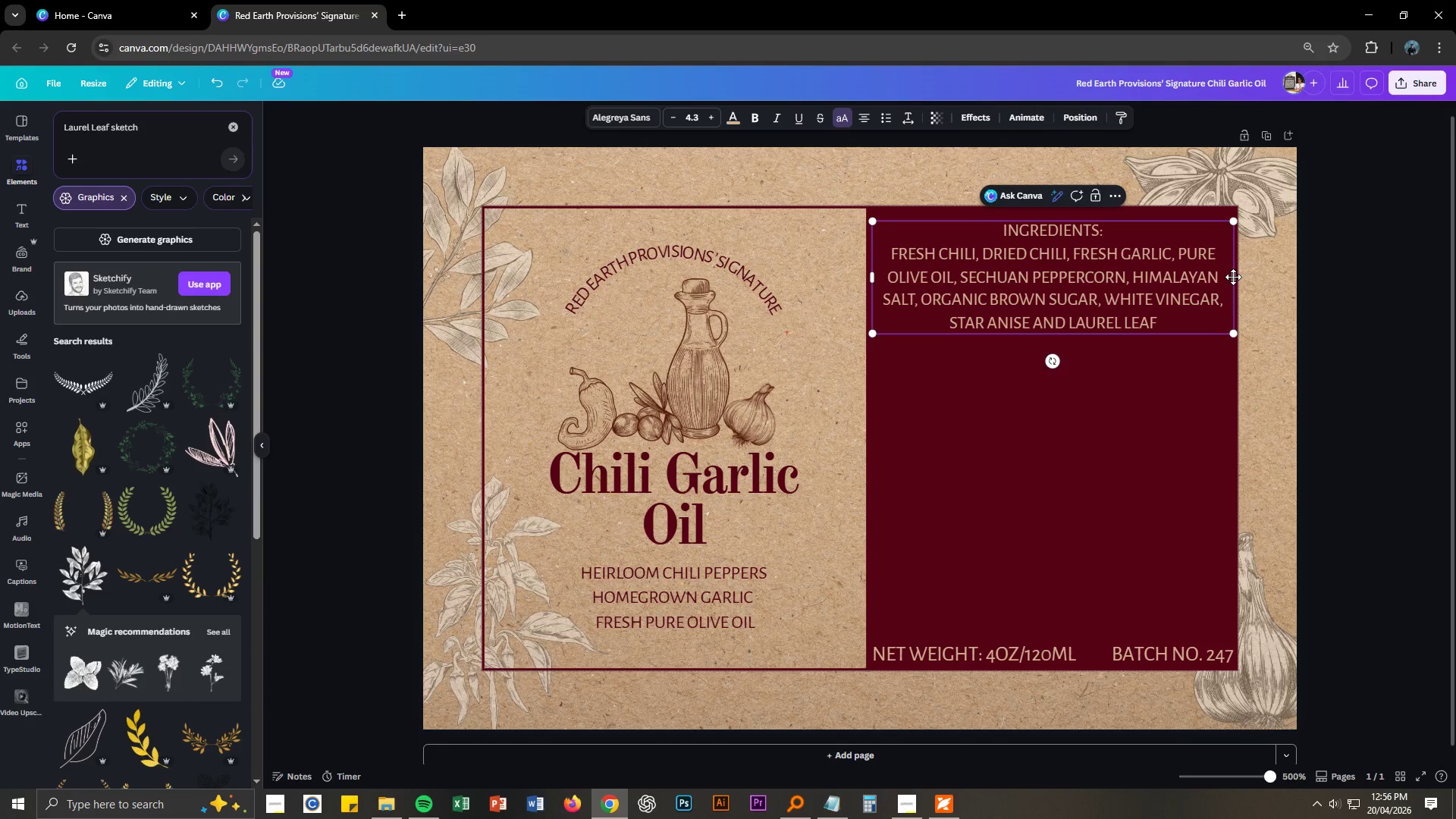 
left_click_drag(start_coordinate=[1233, 277], to_coordinate=[1210, 274])
 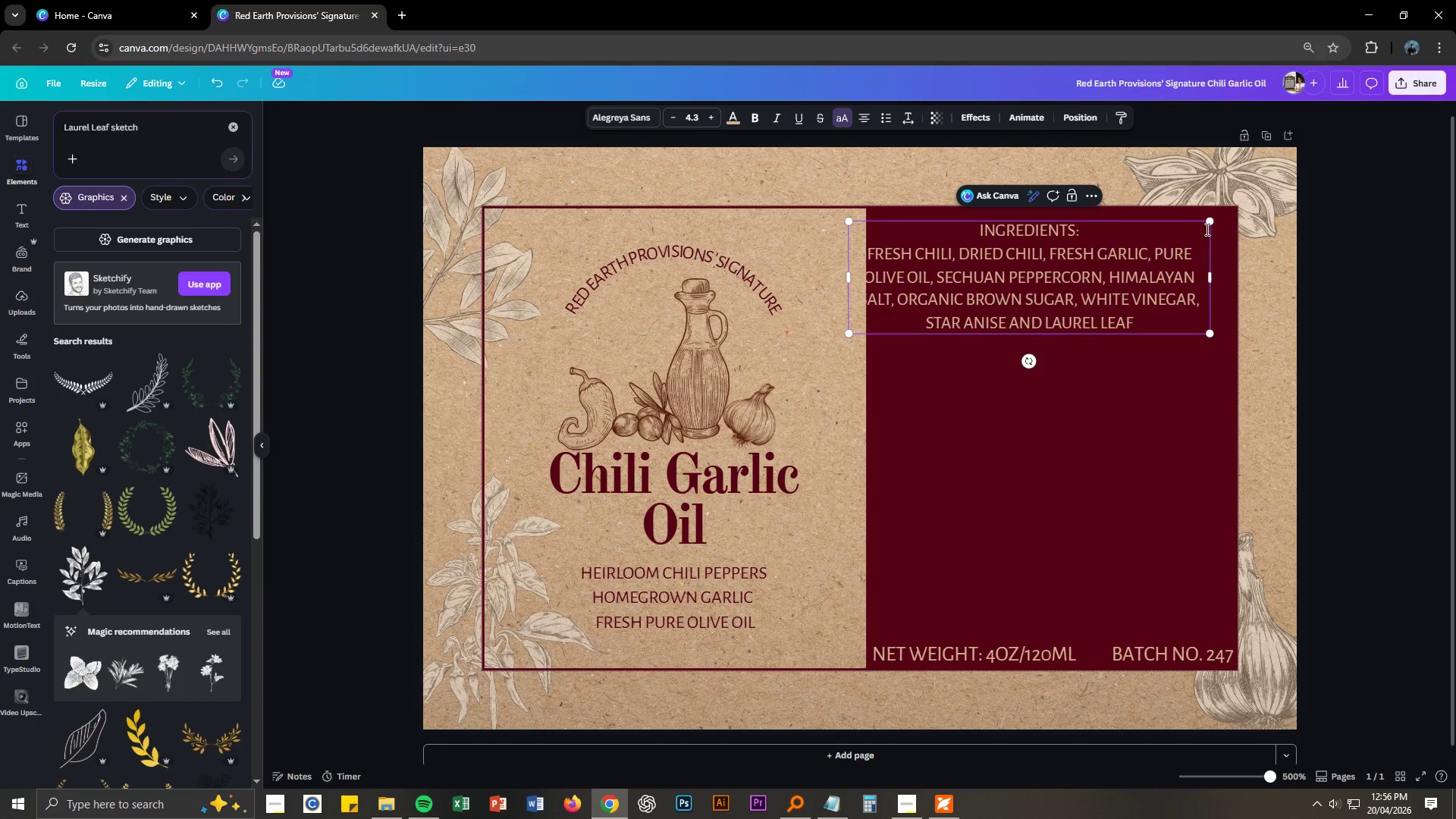 
left_click_drag(start_coordinate=[1212, 221], to_coordinate=[1150, 252])
 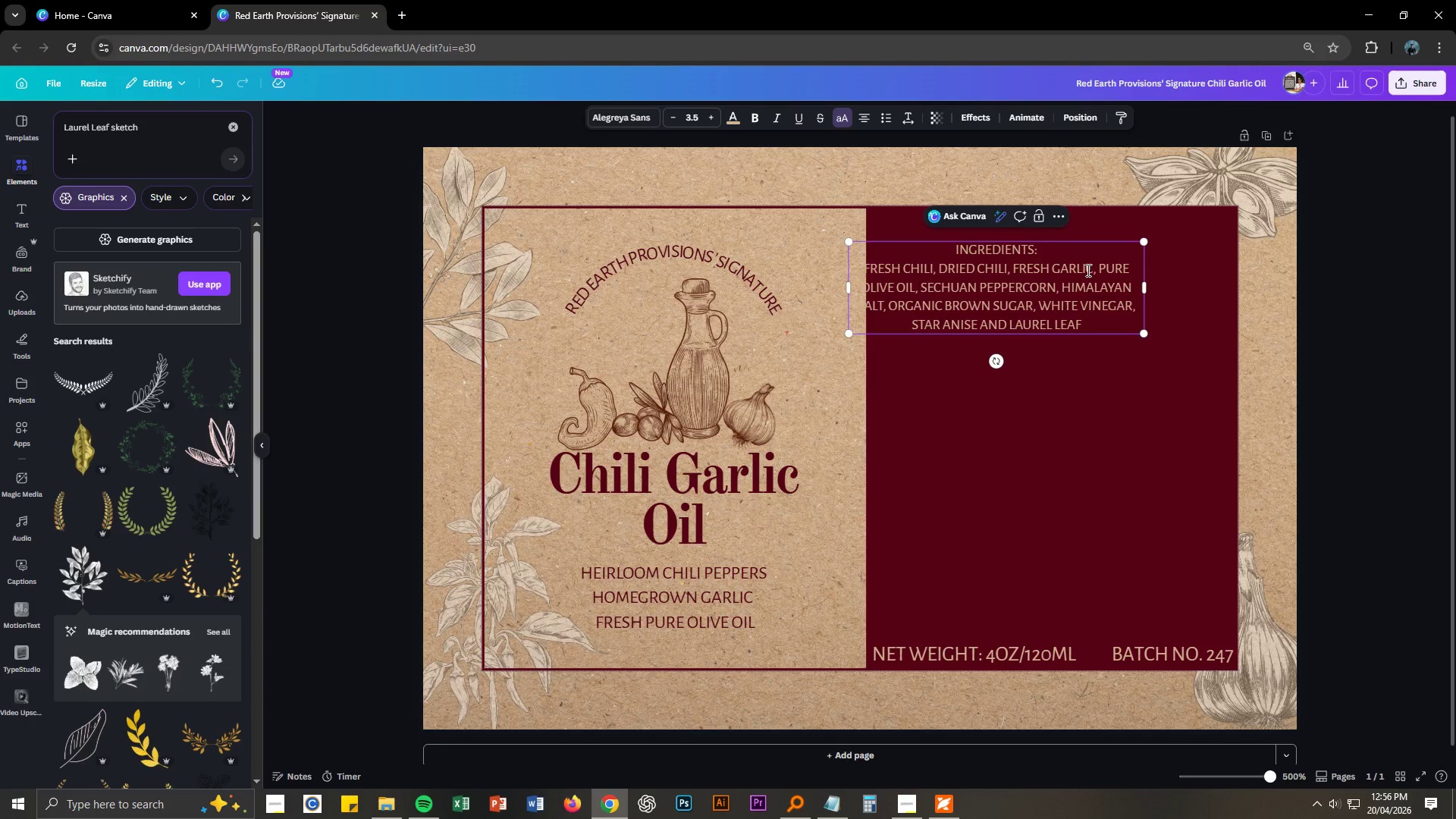 
left_click([1122, 358])
 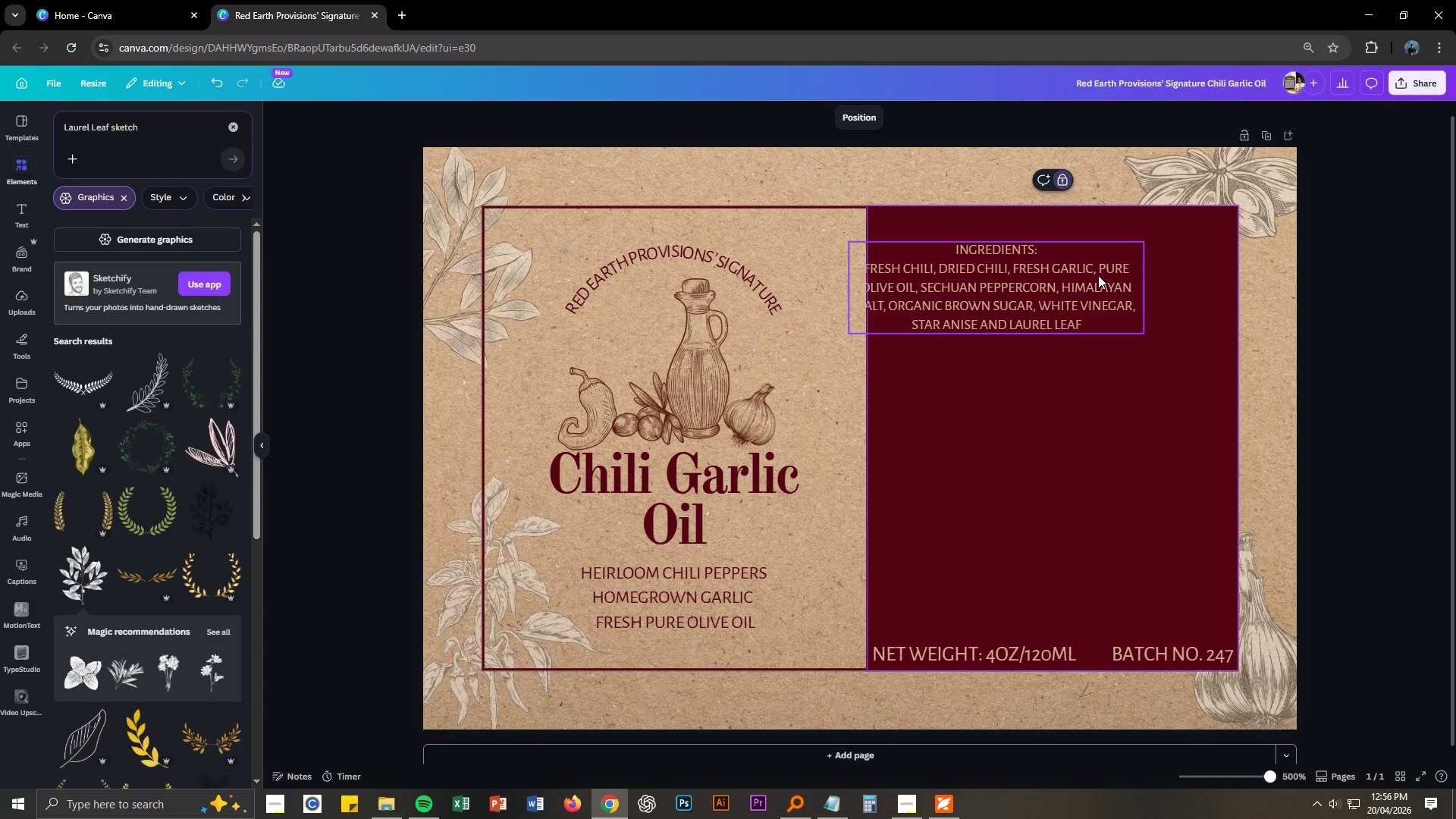 
left_click_drag(start_coordinate=[1100, 268], to_coordinate=[1150, 263])
 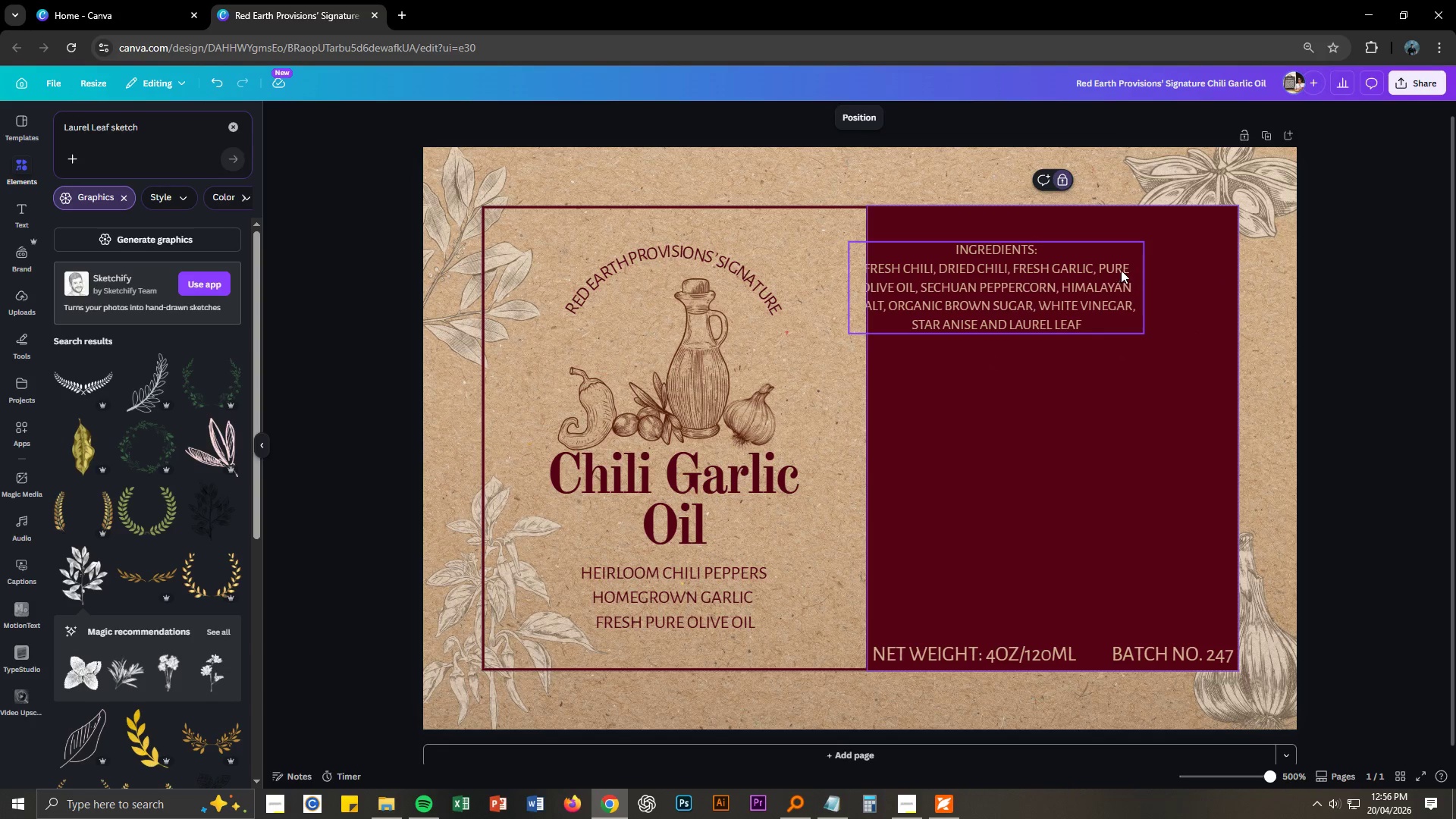 
left_click_drag(start_coordinate=[1116, 269], to_coordinate=[1157, 381])
 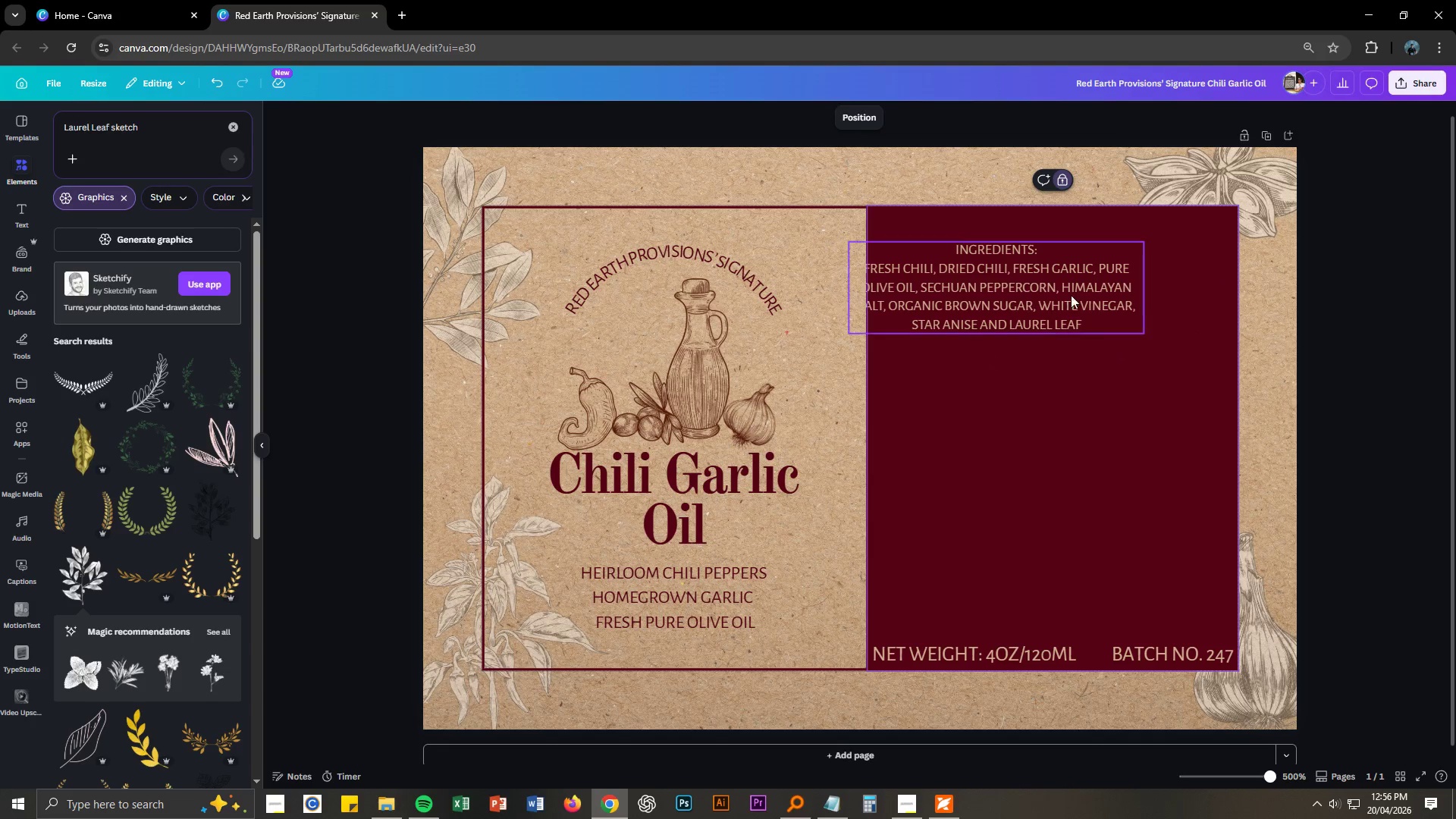 
left_click_drag(start_coordinate=[1067, 295], to_coordinate=[1092, 370])
 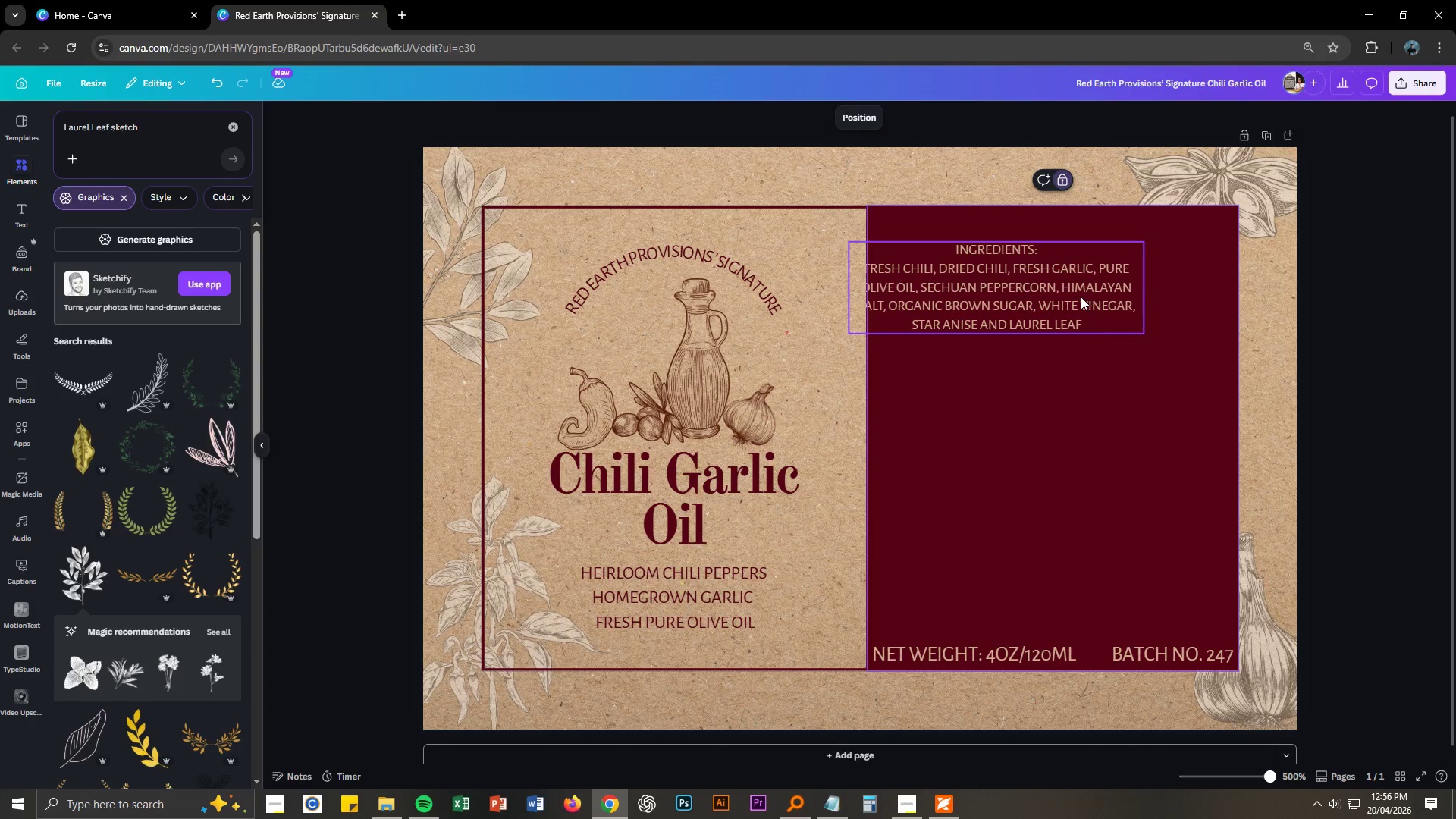 
right_click([1078, 286])
 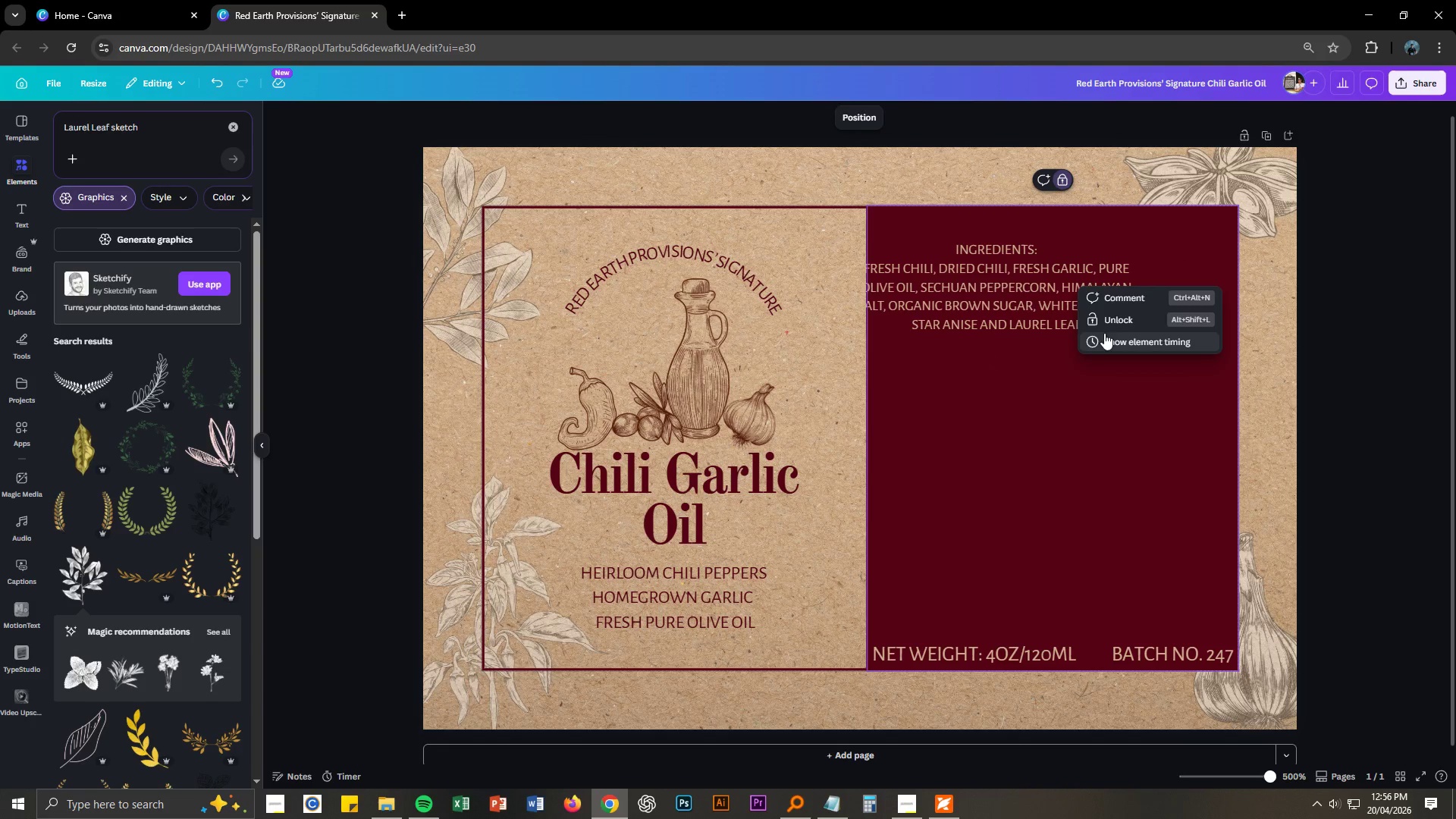 
left_click([1118, 315])
 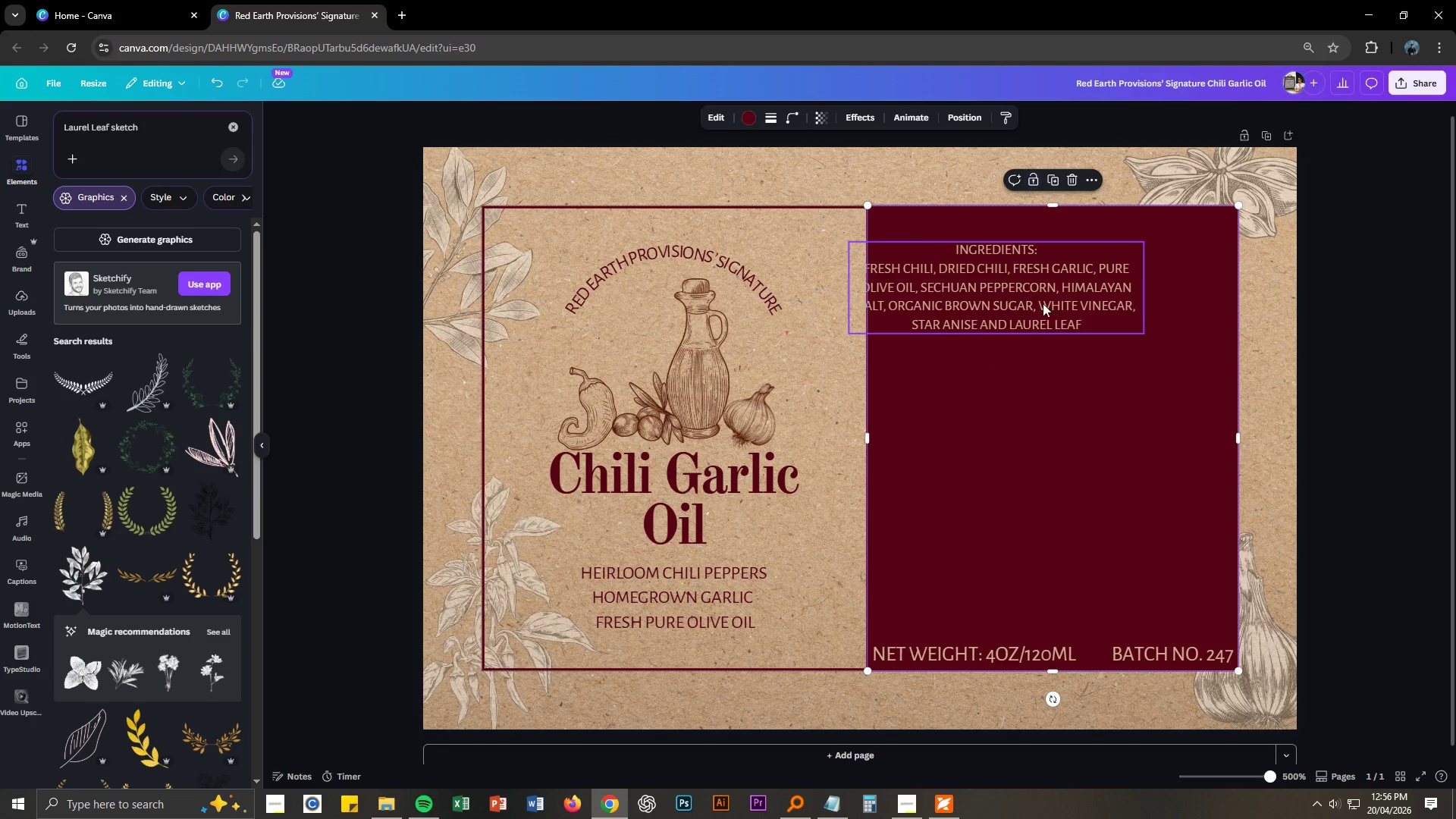 
left_click_drag(start_coordinate=[1041, 301], to_coordinate=[1094, 463])
 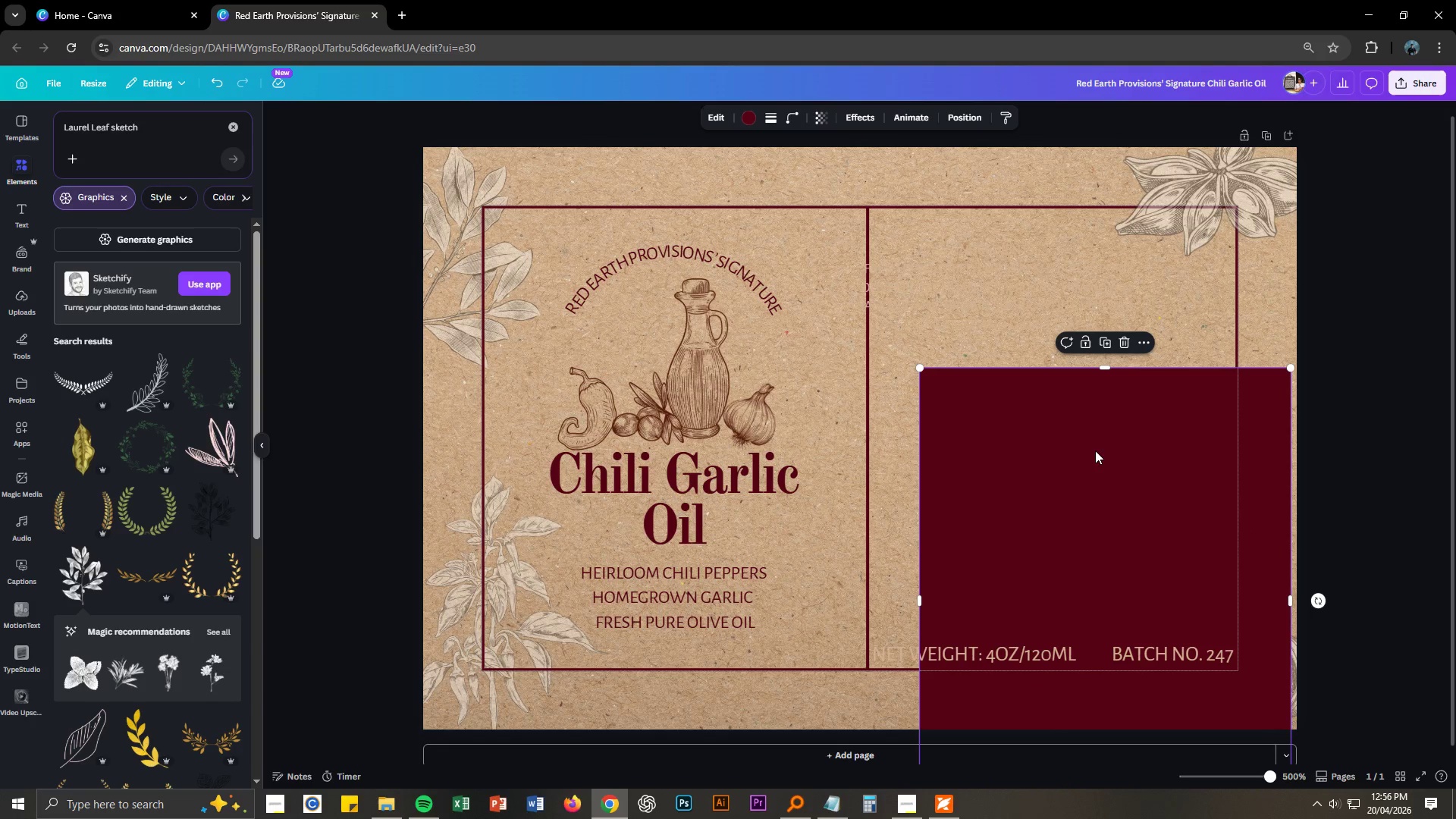 
key(Control+ControlLeft)
 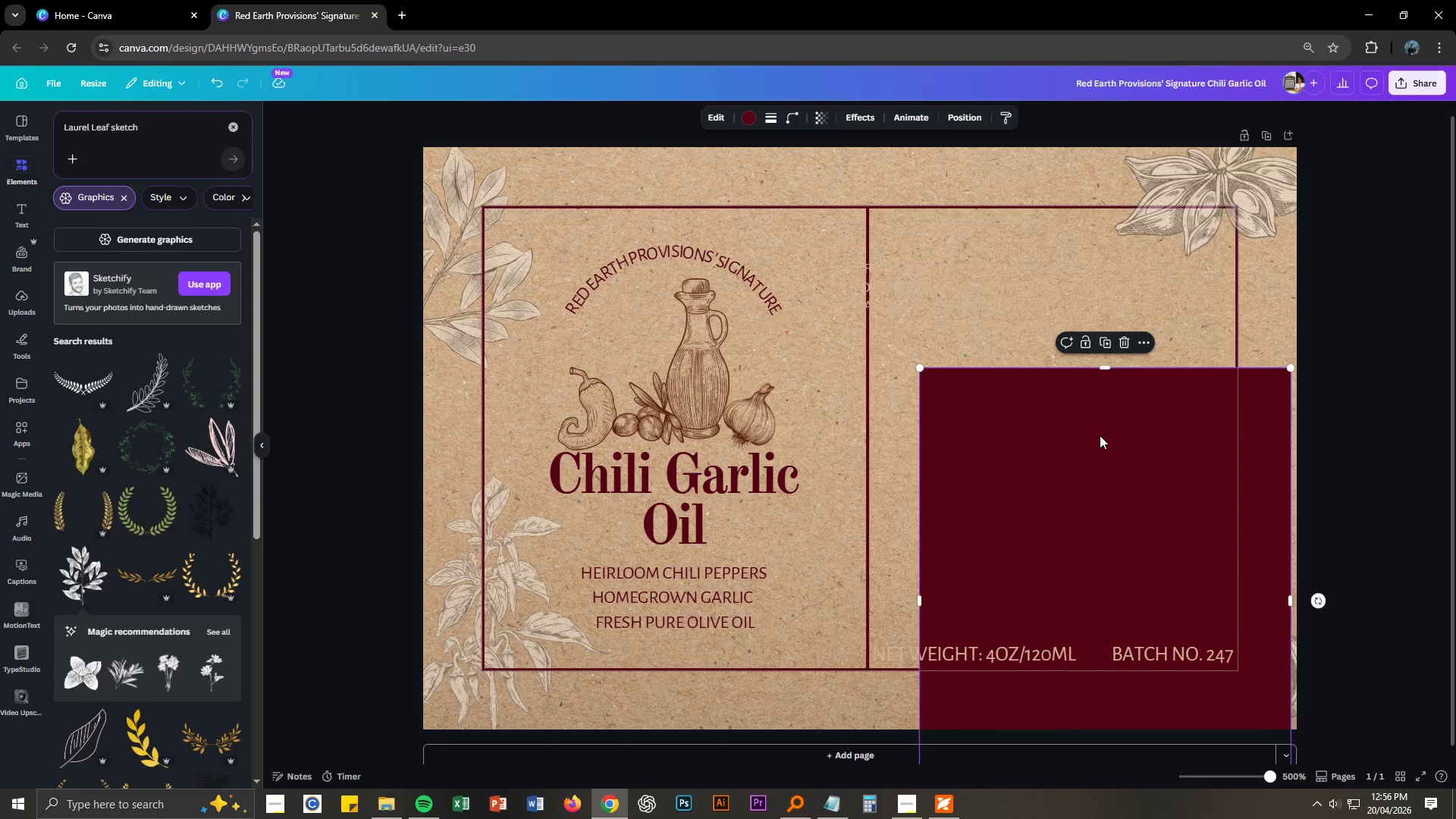 
key(Control+Z)
 